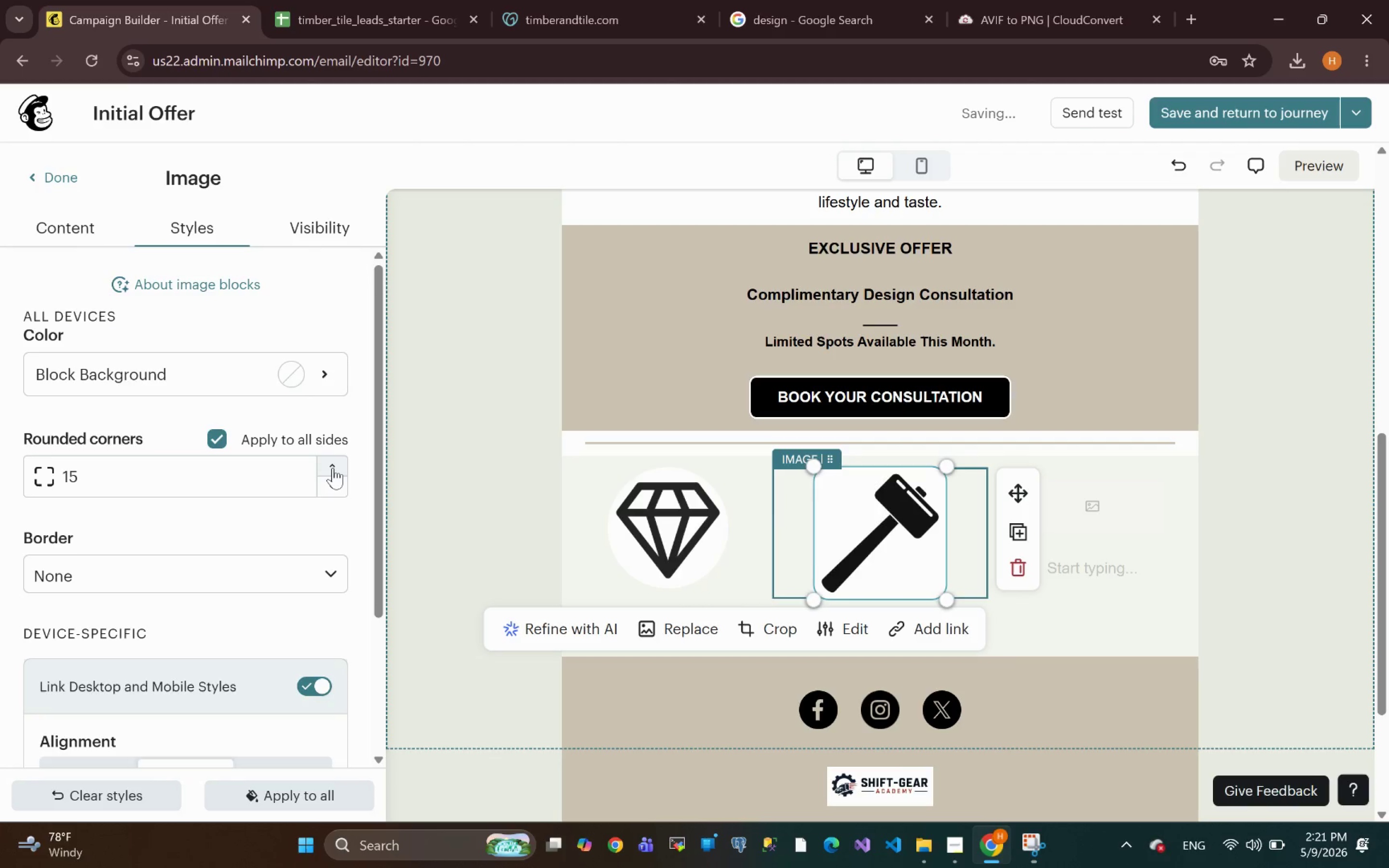 
triple_click([333, 468])
 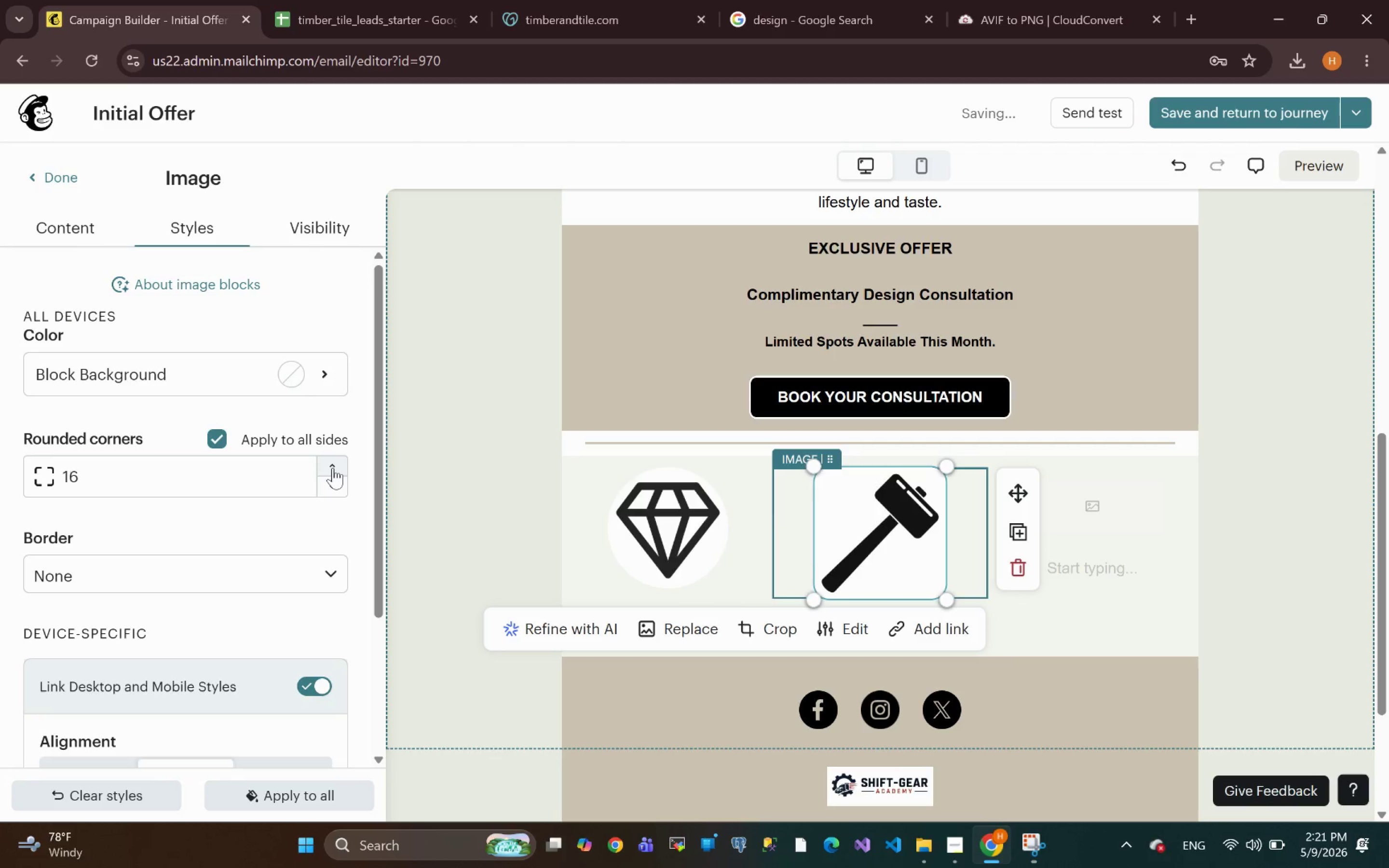 
triple_click([333, 468])
 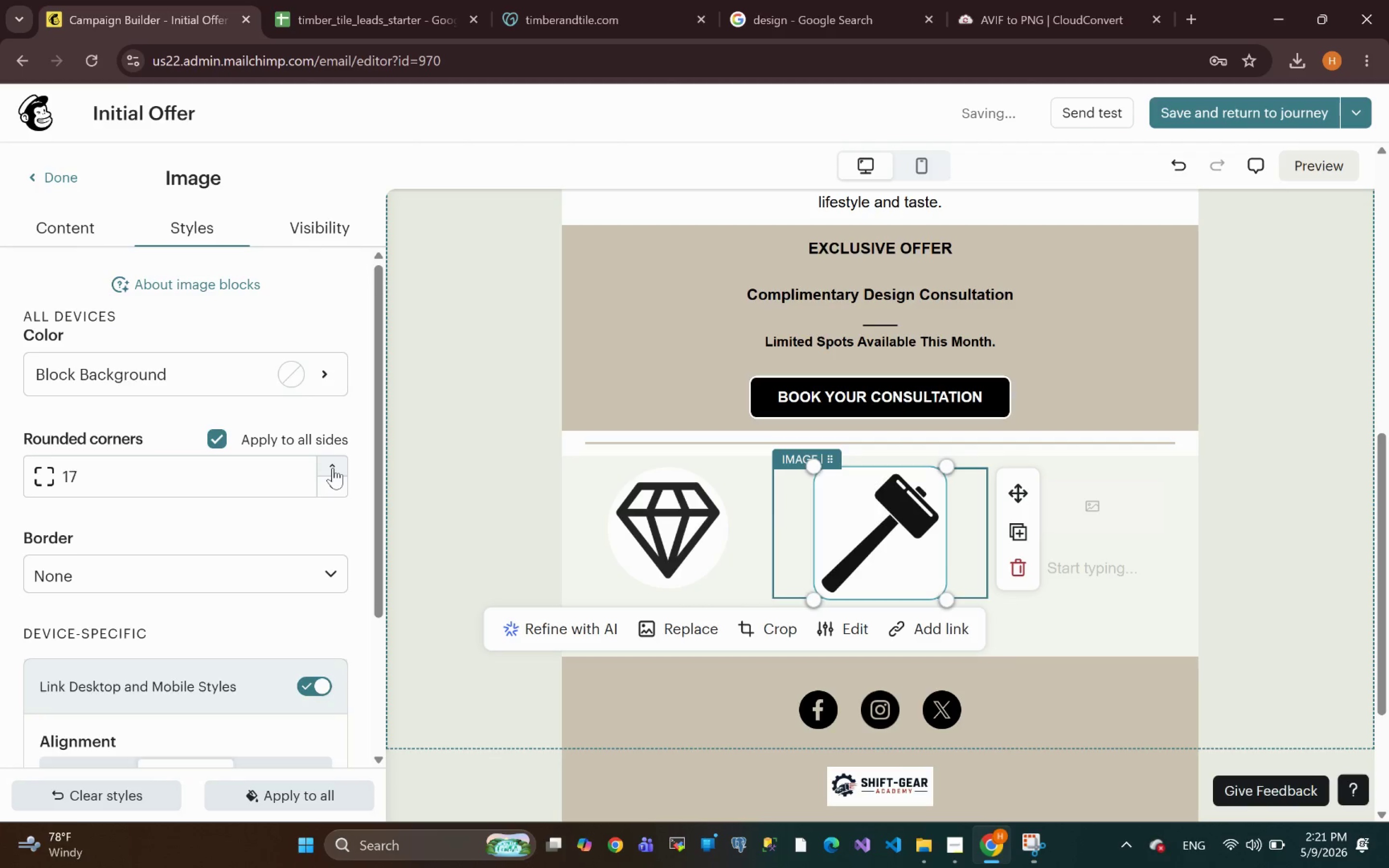 
triple_click([333, 468])
 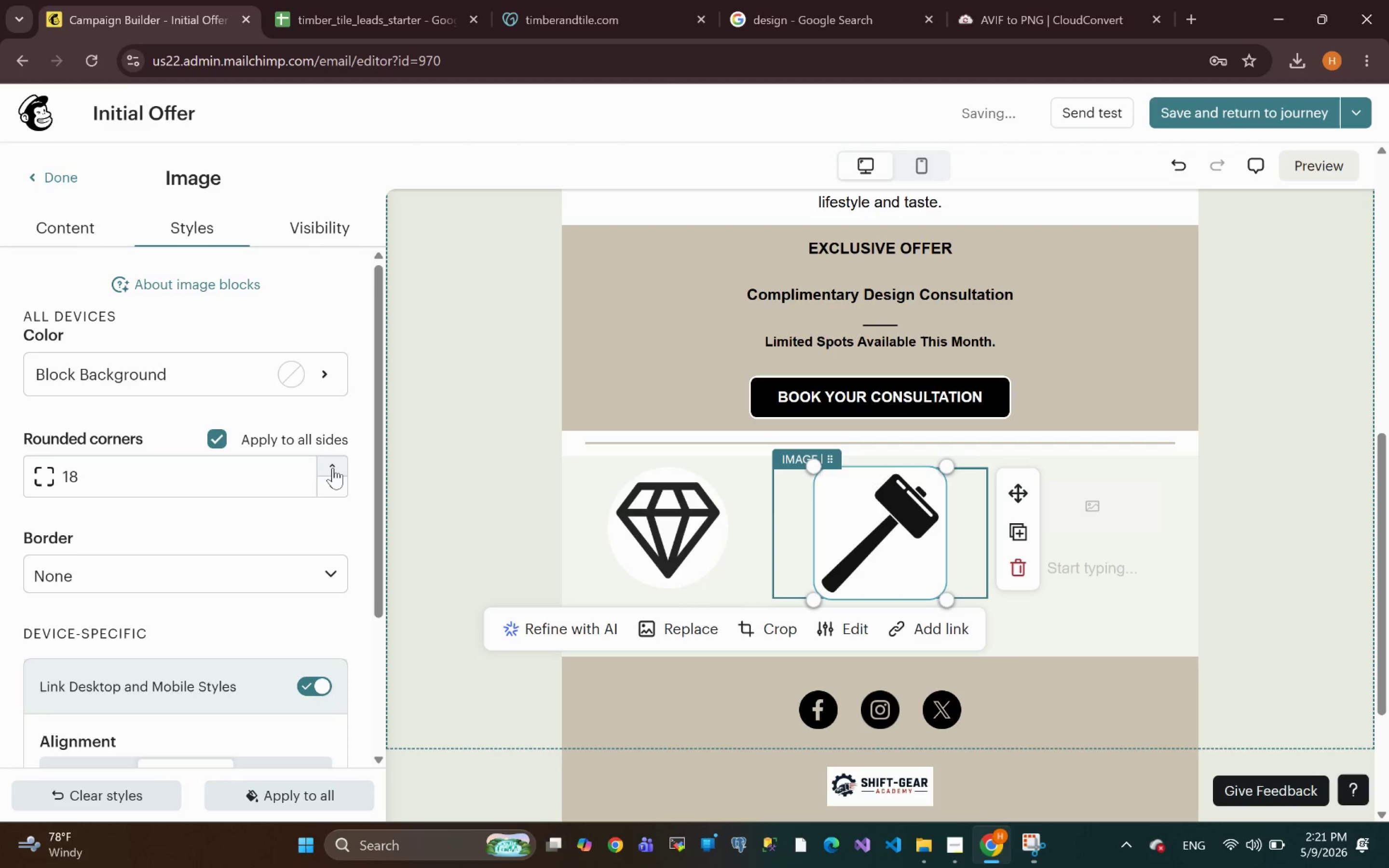 
triple_click([333, 468])
 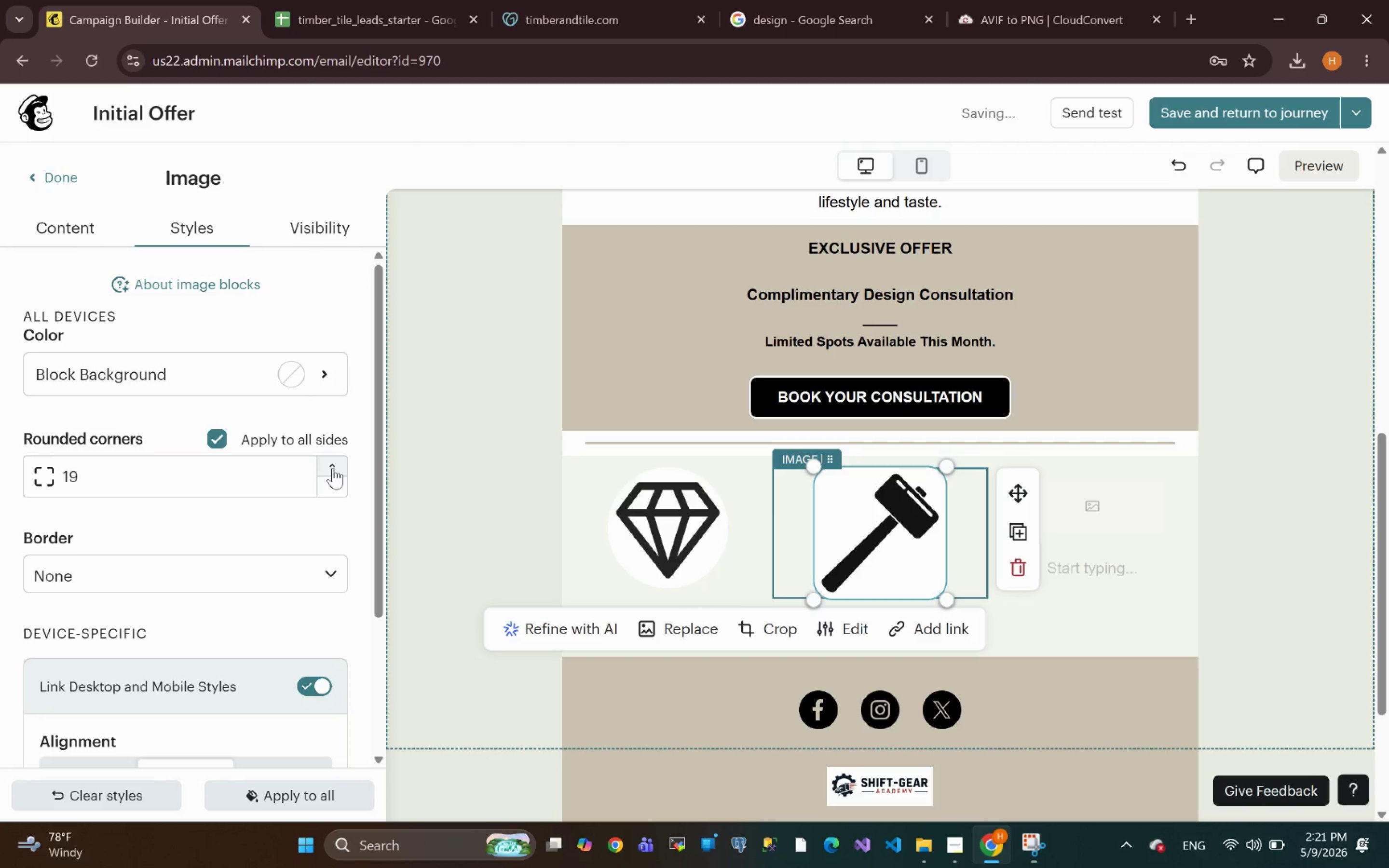 
triple_click([333, 468])
 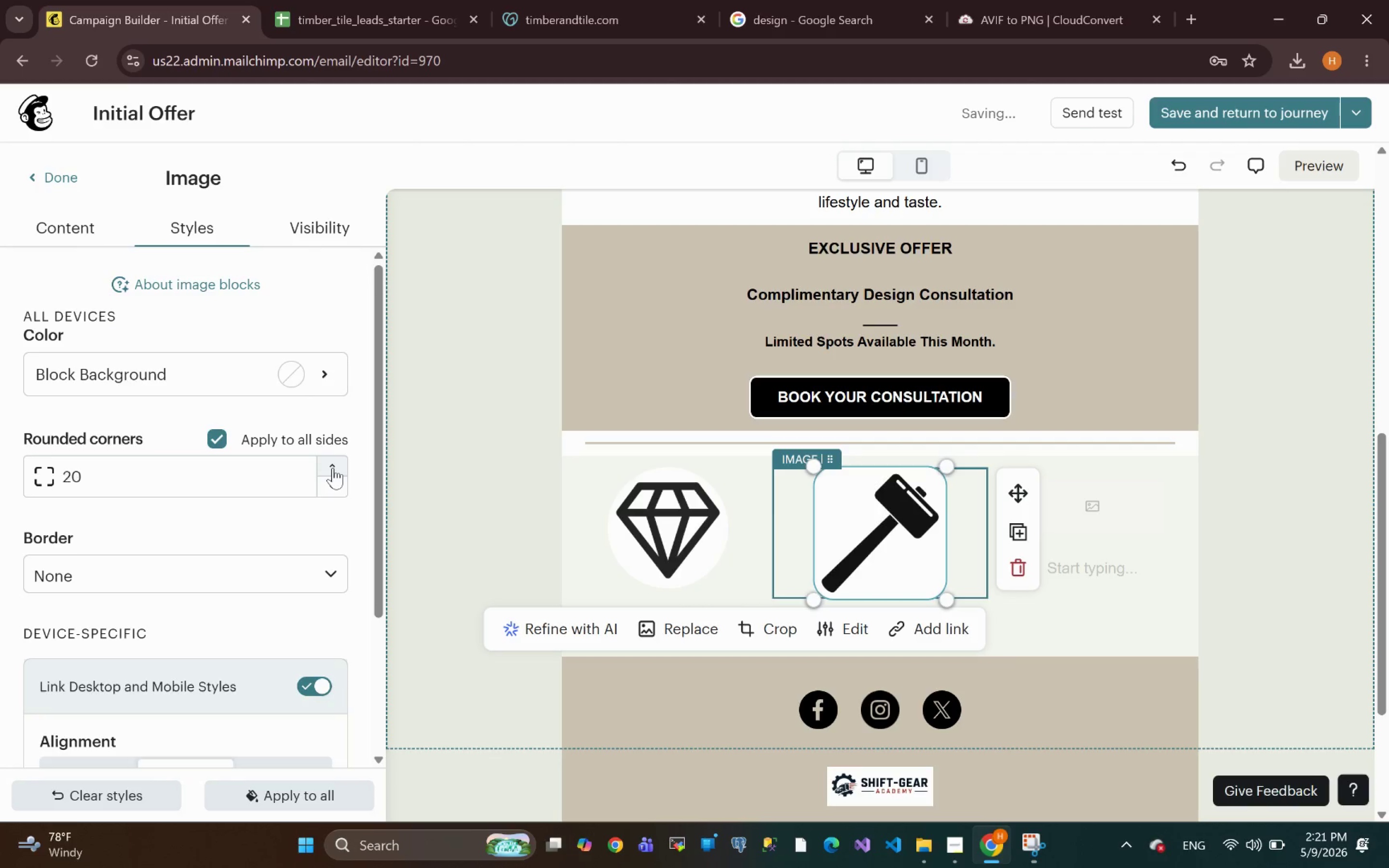 
triple_click([333, 468])
 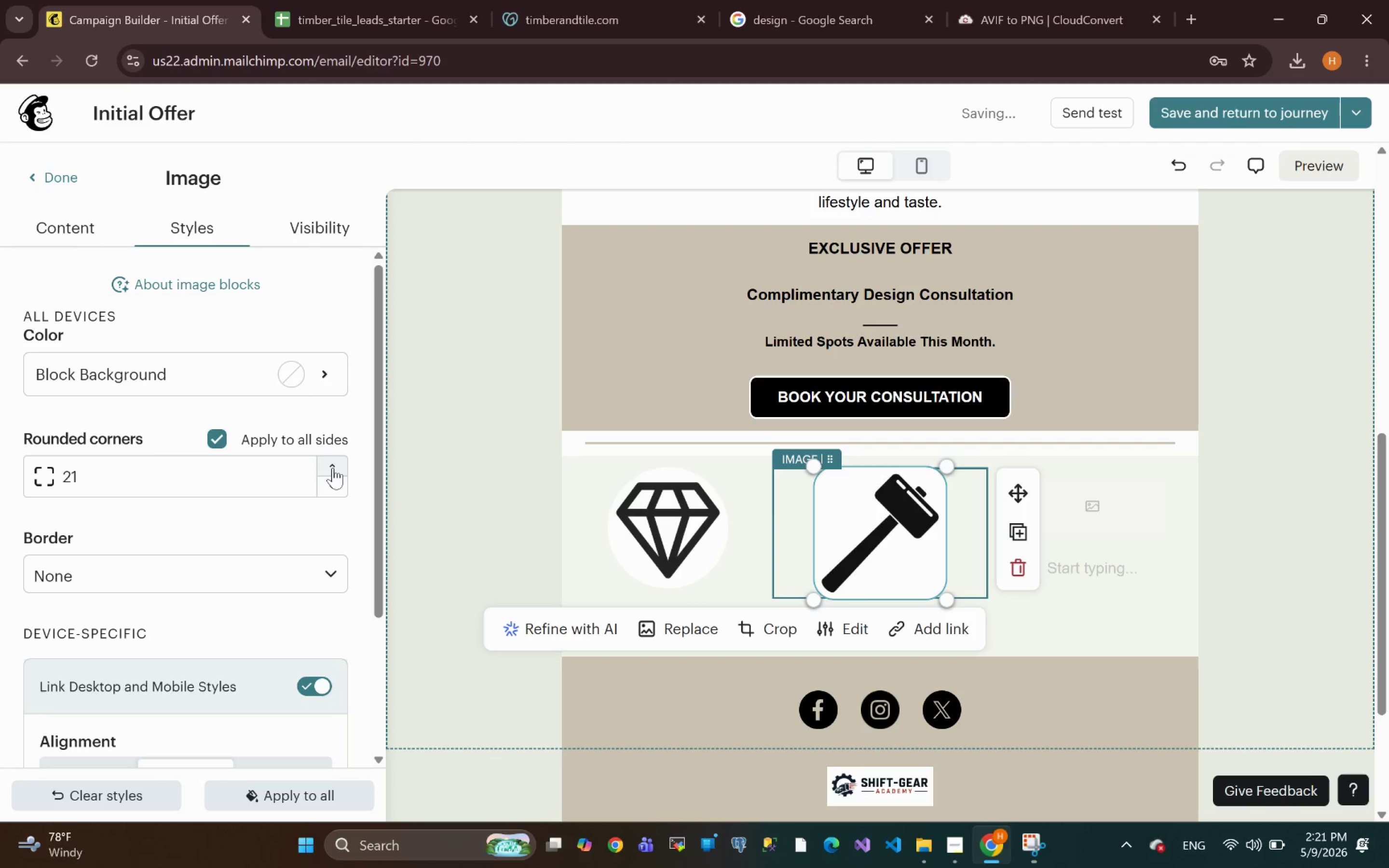 
triple_click([333, 468])
 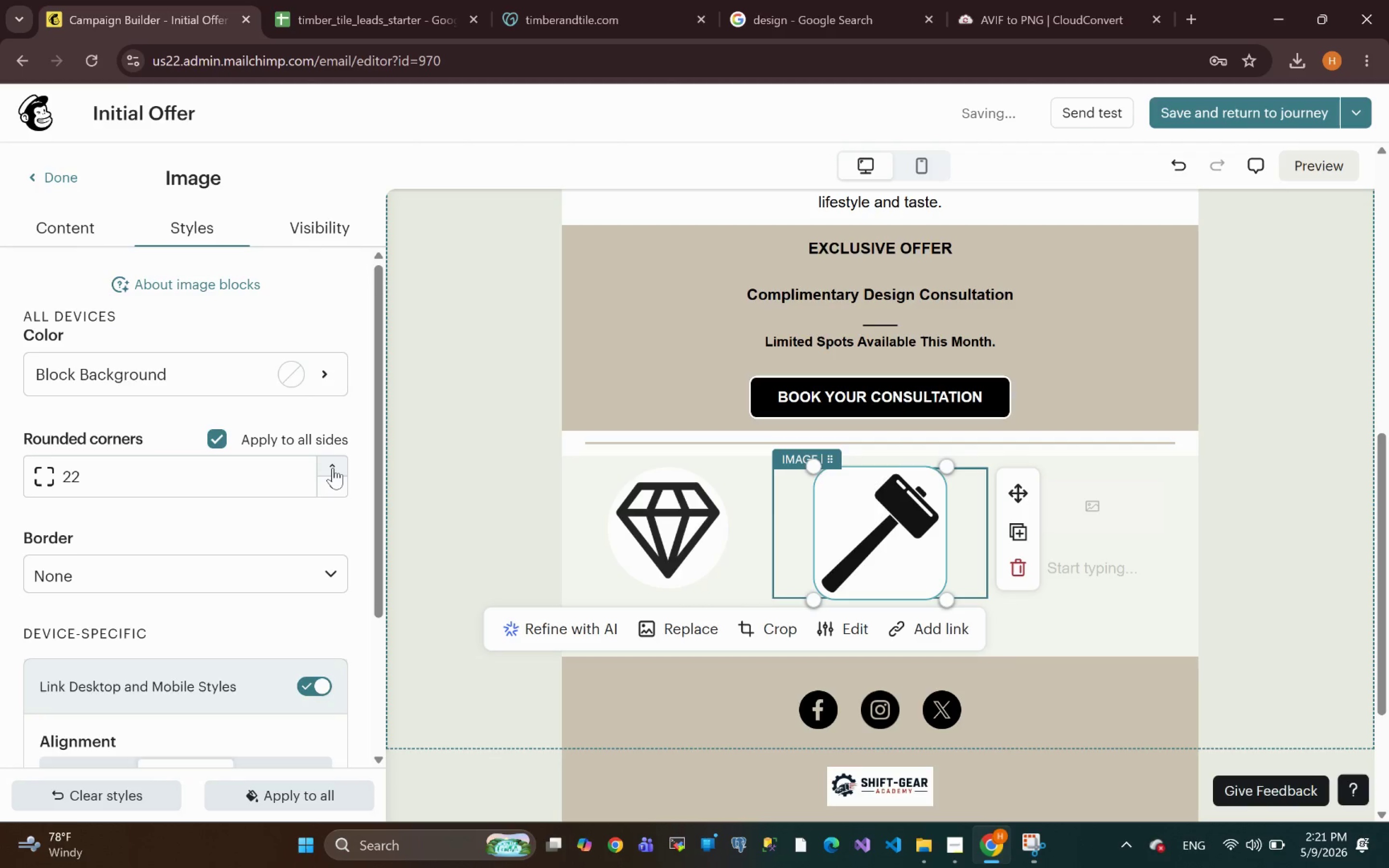 
triple_click([333, 468])
 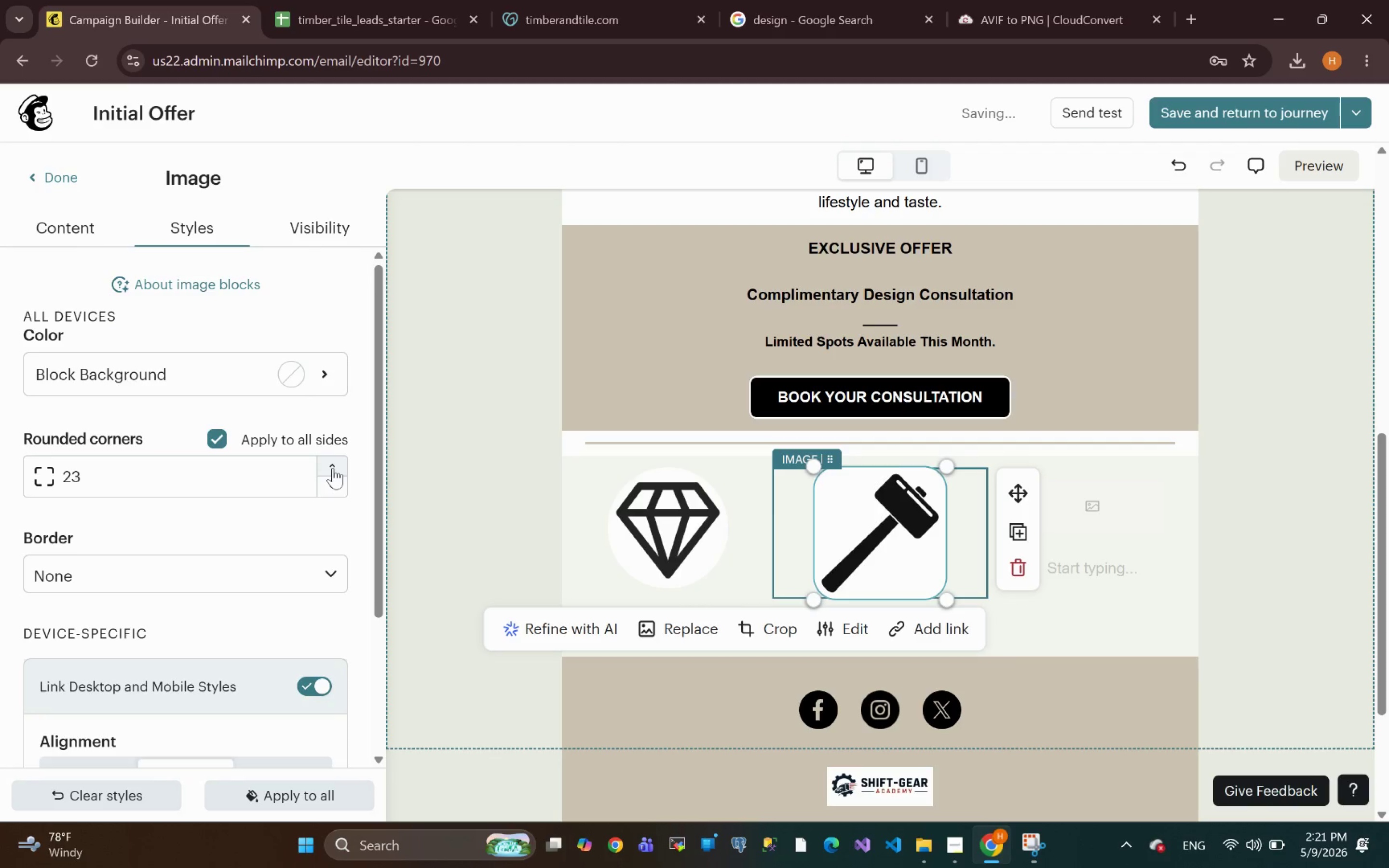 
triple_click([333, 468])
 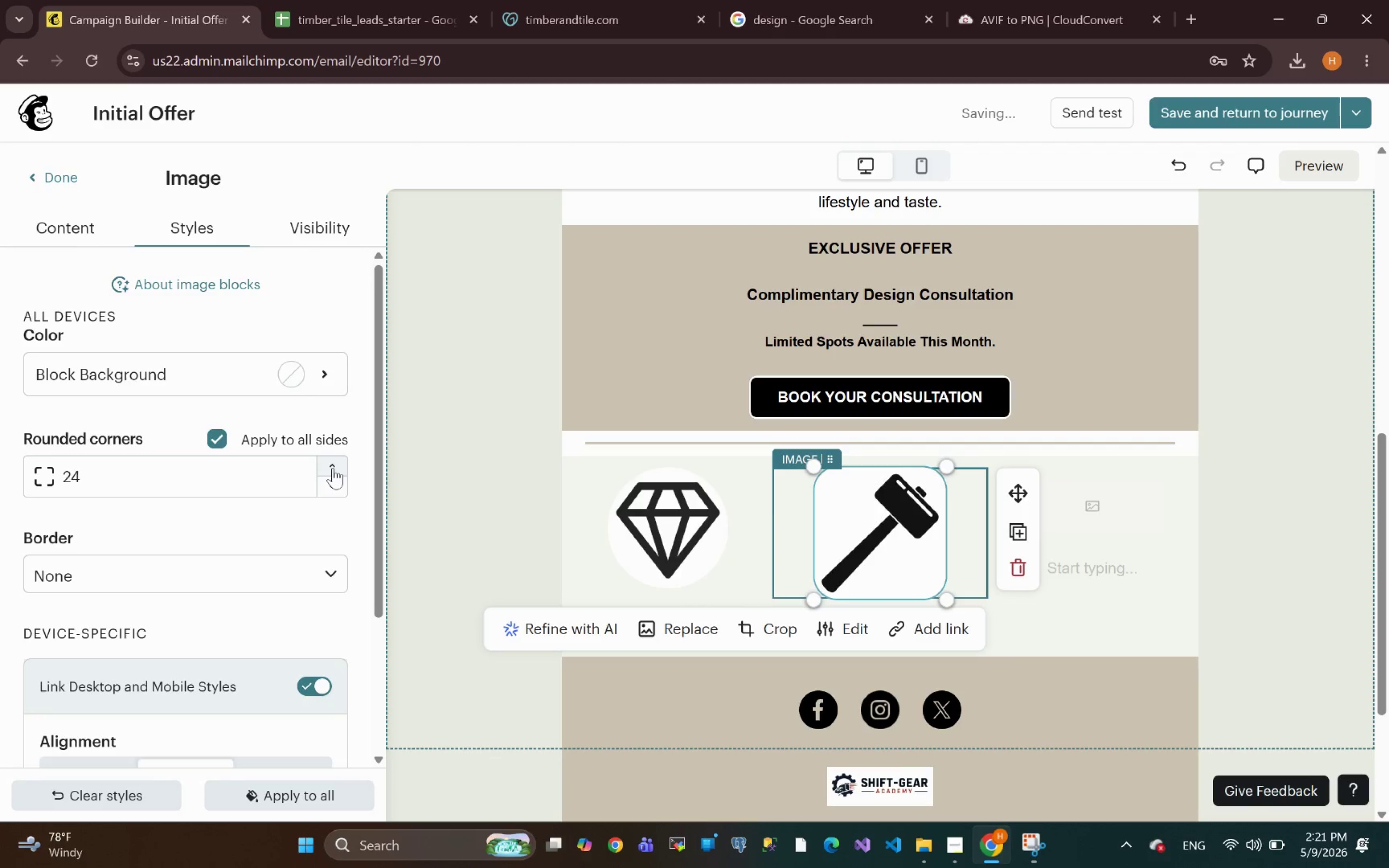 
triple_click([333, 468])
 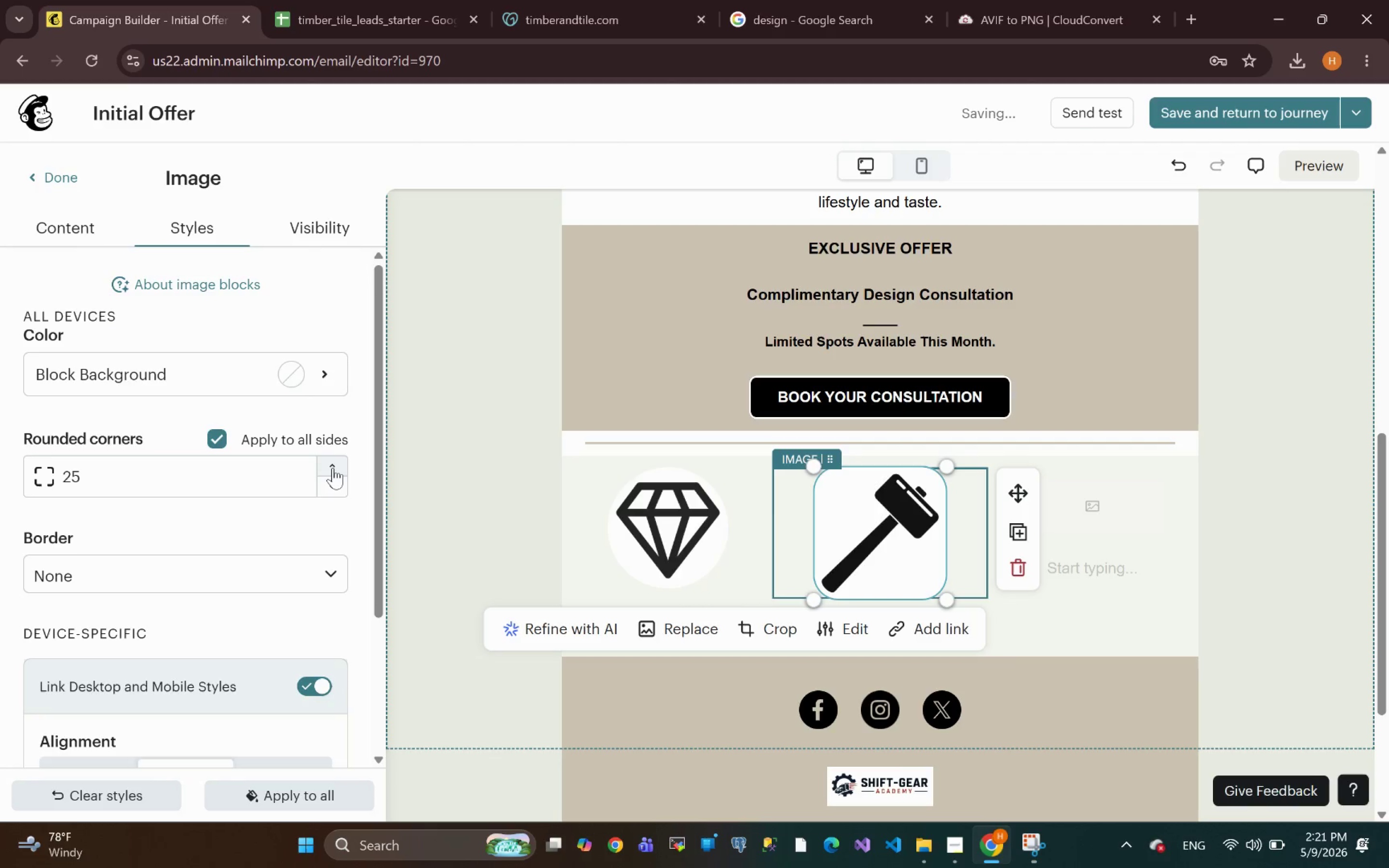 
triple_click([333, 468])
 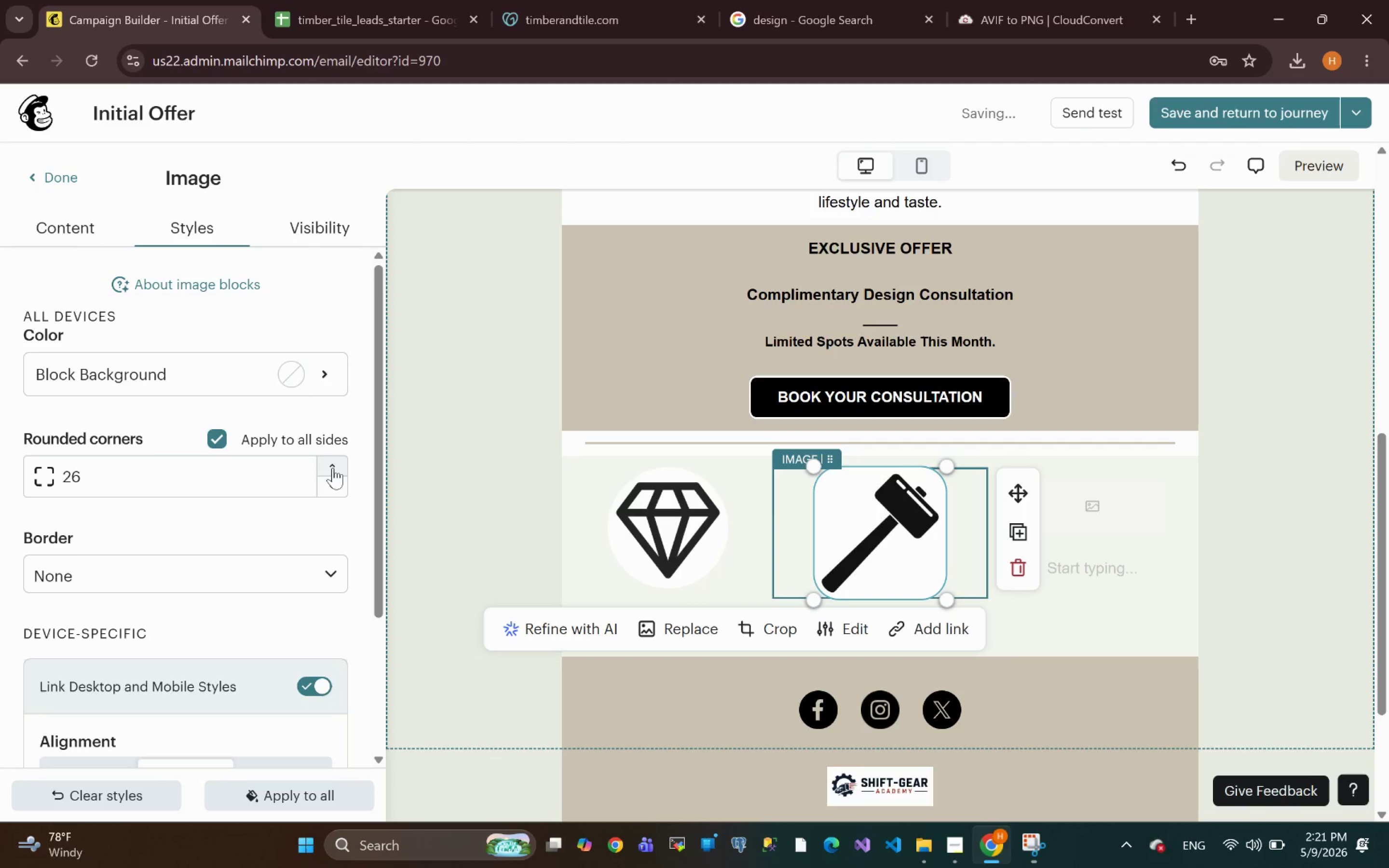 
triple_click([333, 468])
 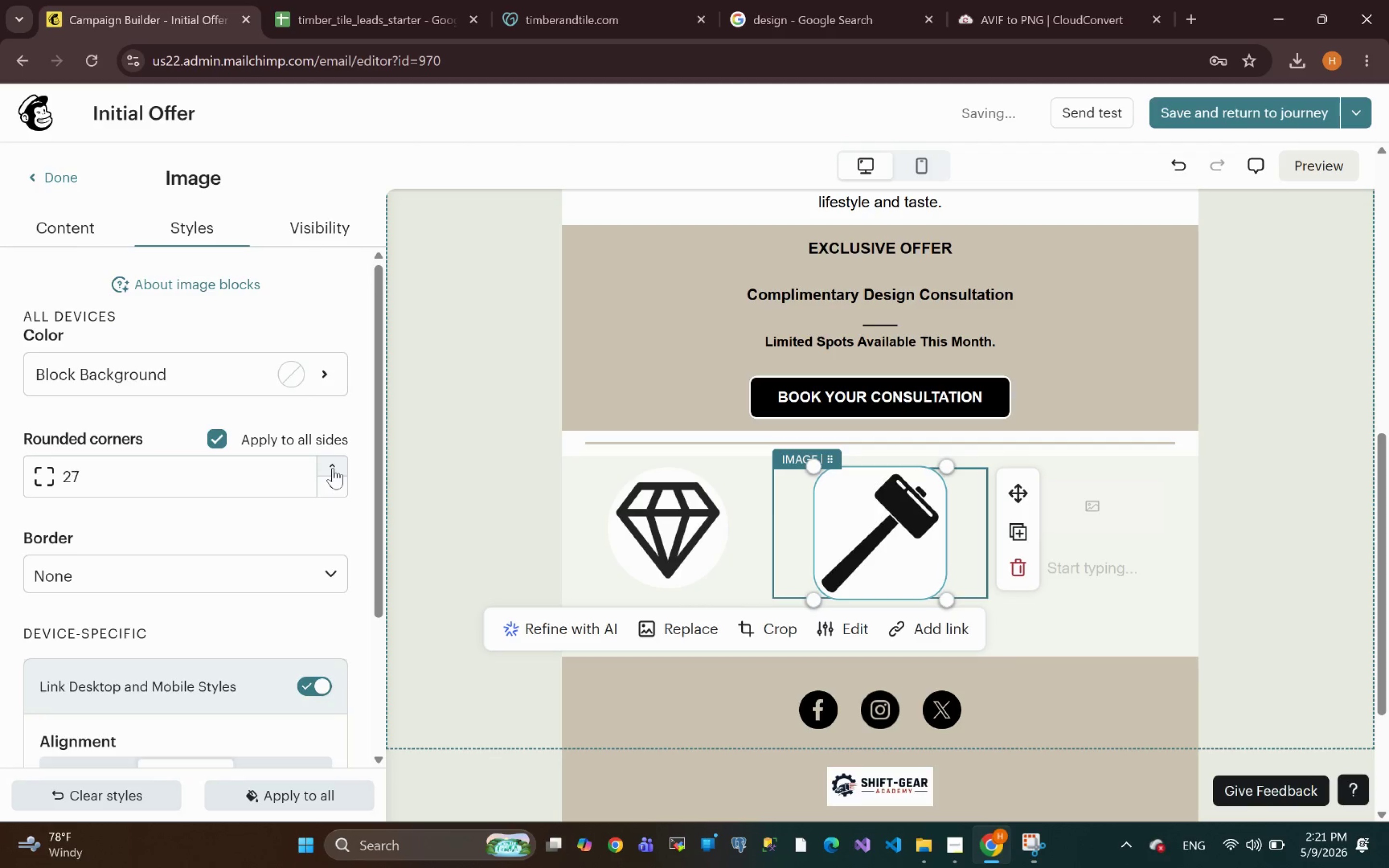 
triple_click([333, 468])
 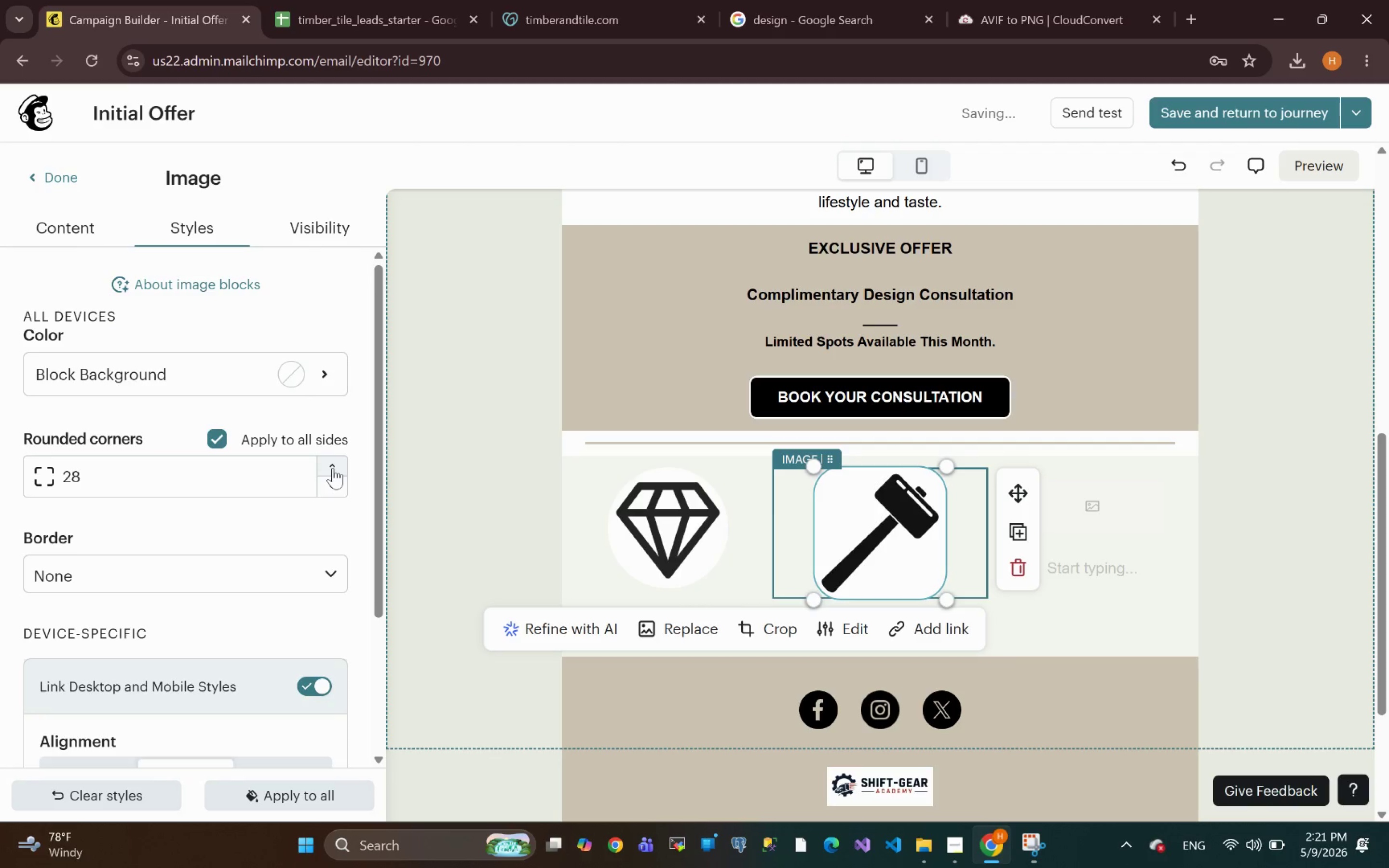 
triple_click([333, 468])
 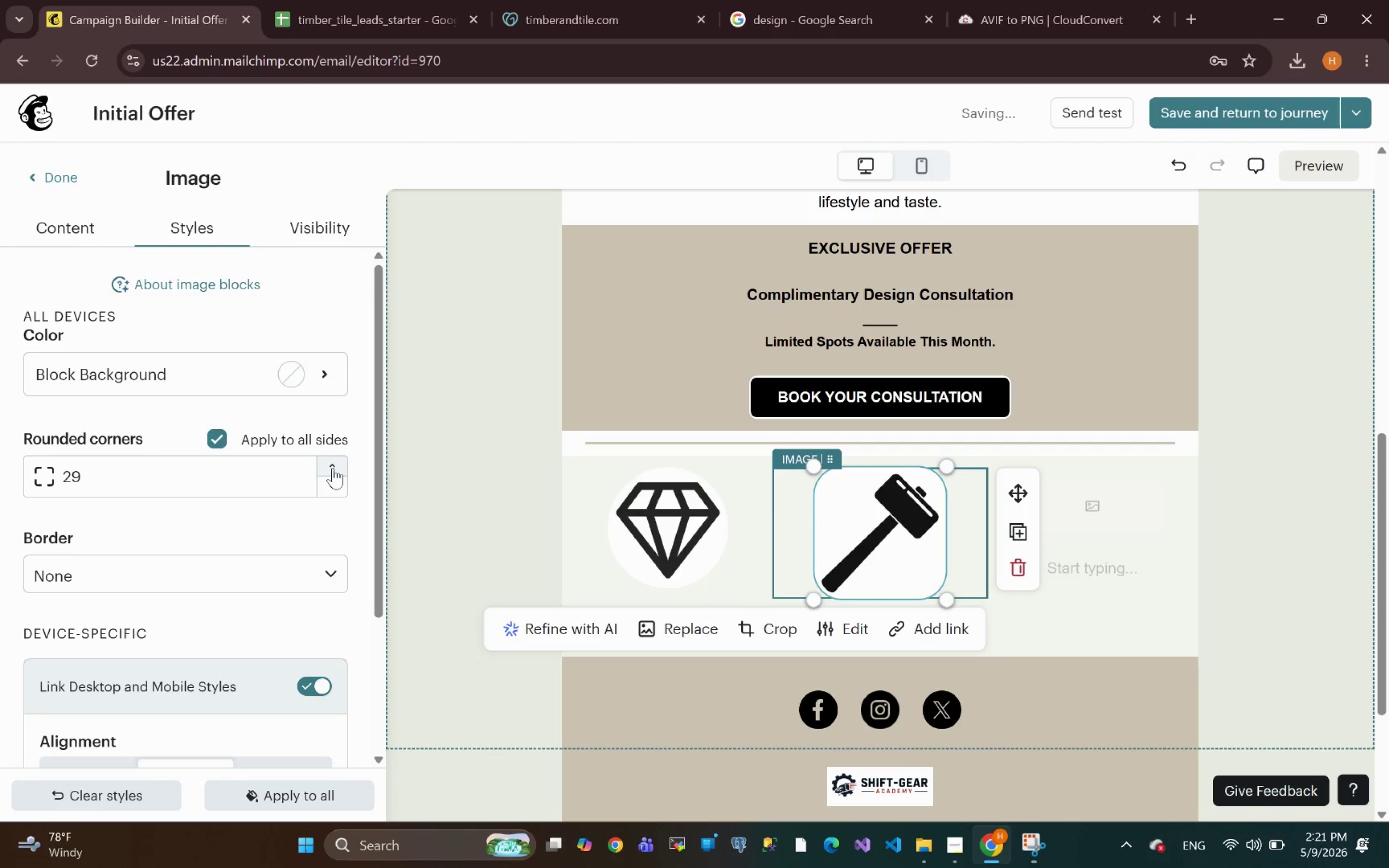 
triple_click([333, 468])
 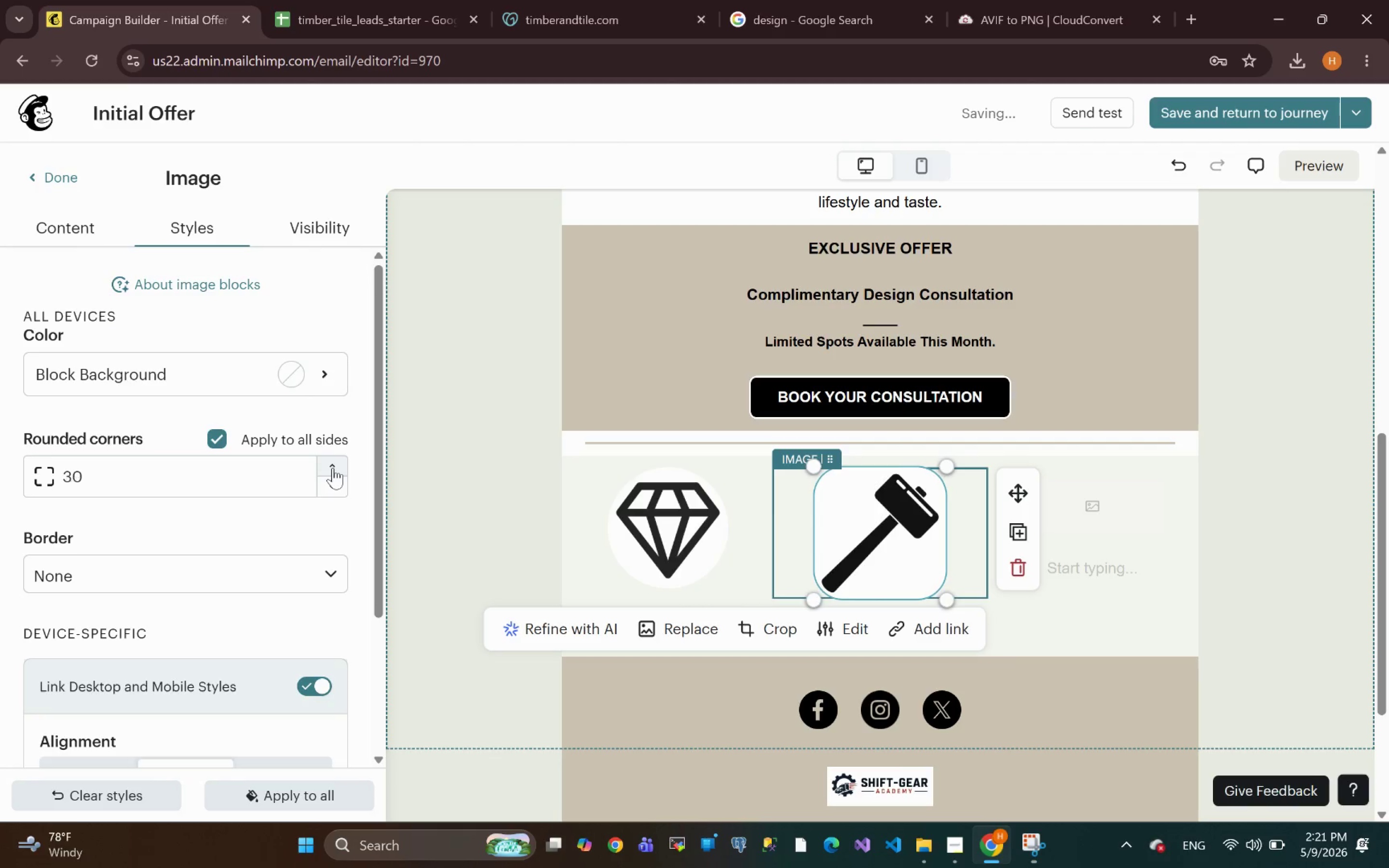 
triple_click([333, 468])
 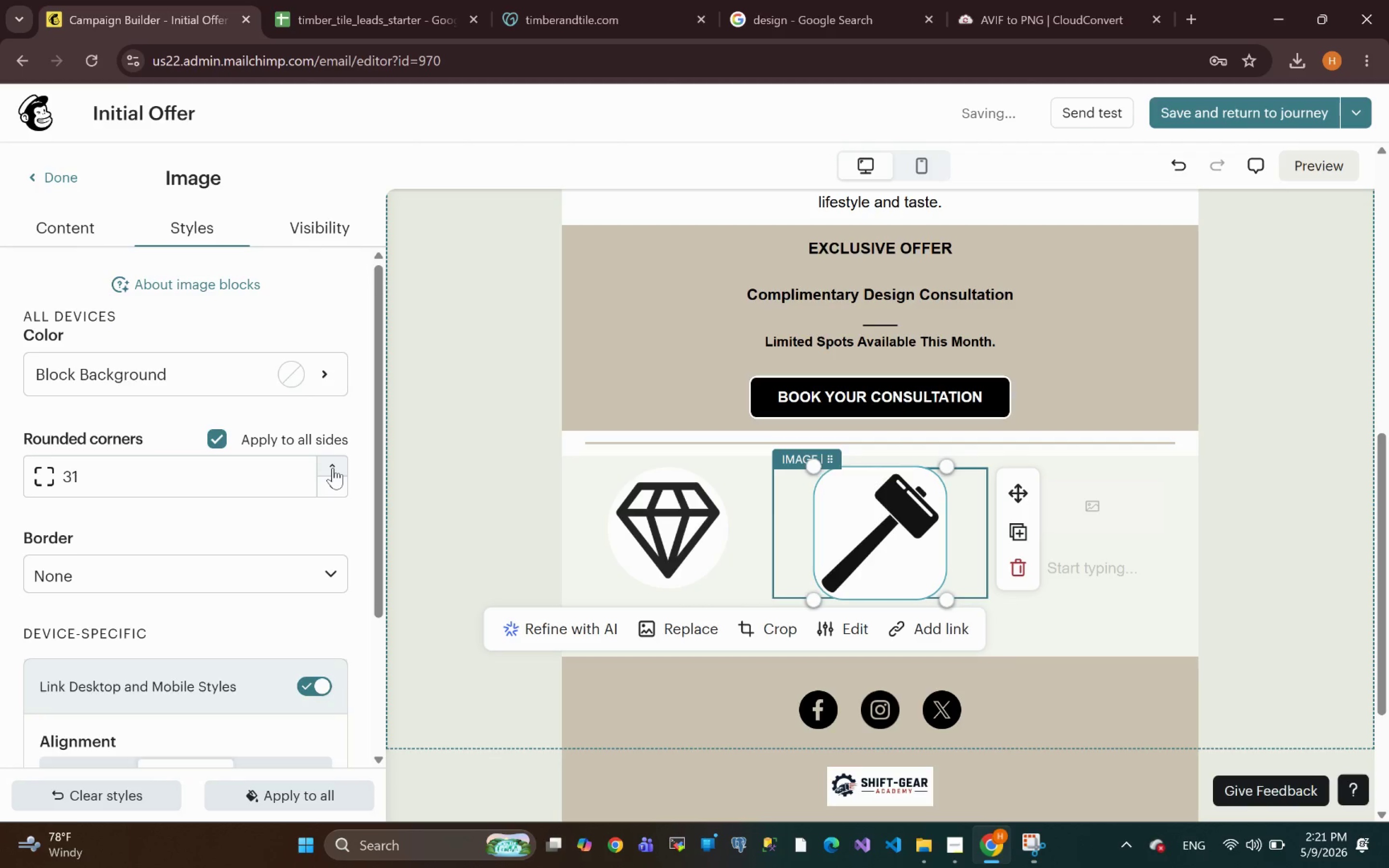 
triple_click([333, 468])
 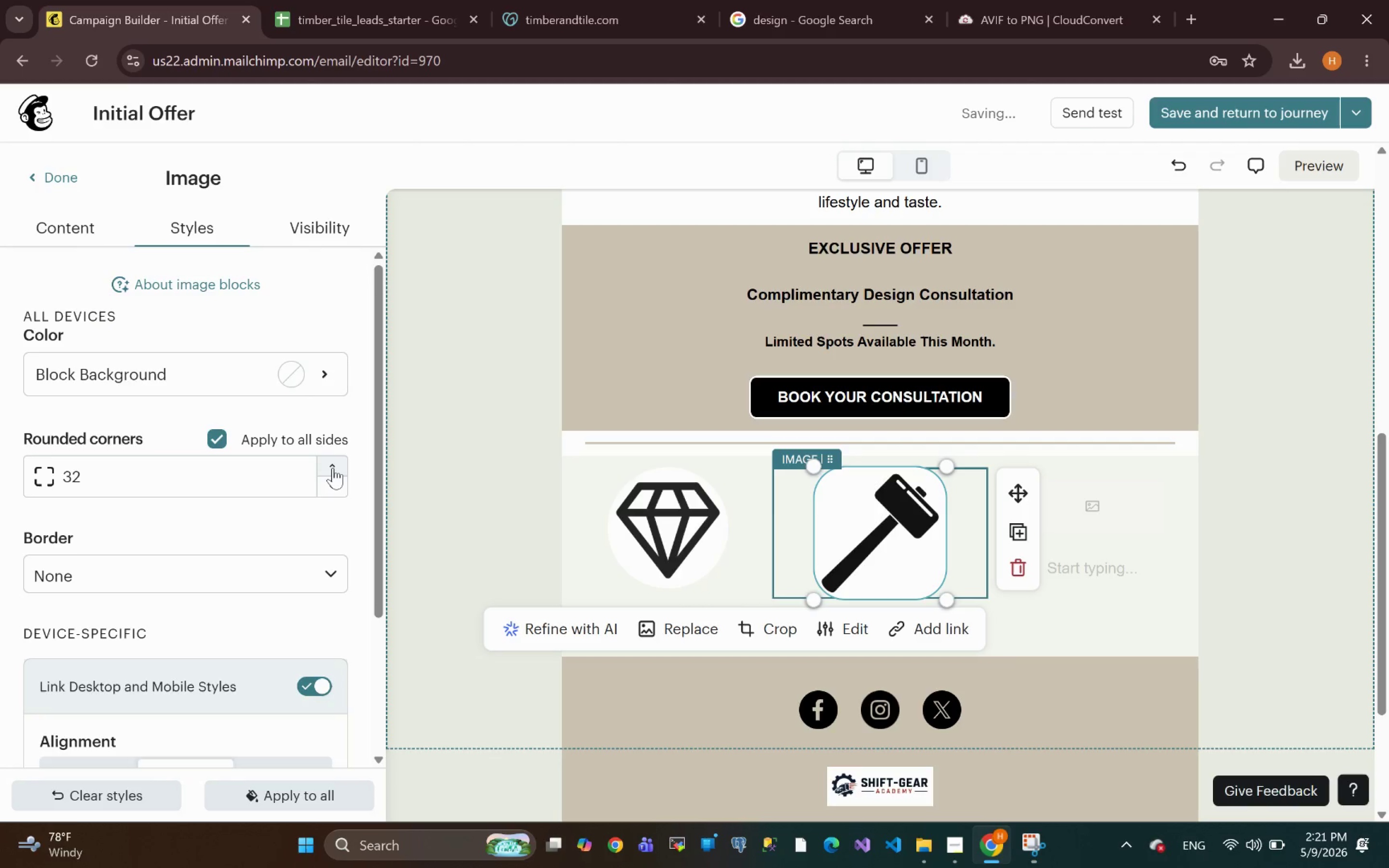 
triple_click([333, 468])
 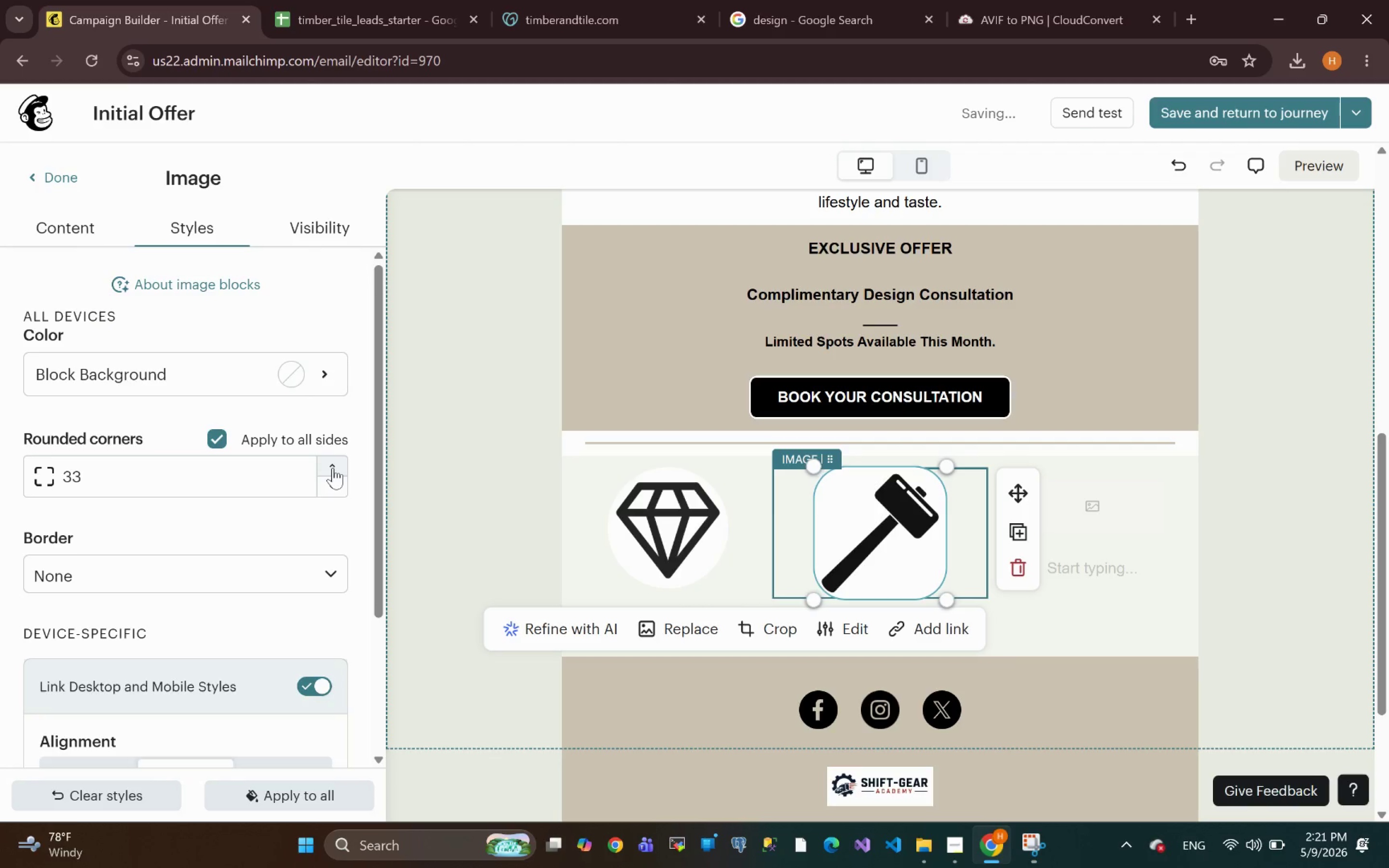 
triple_click([333, 468])
 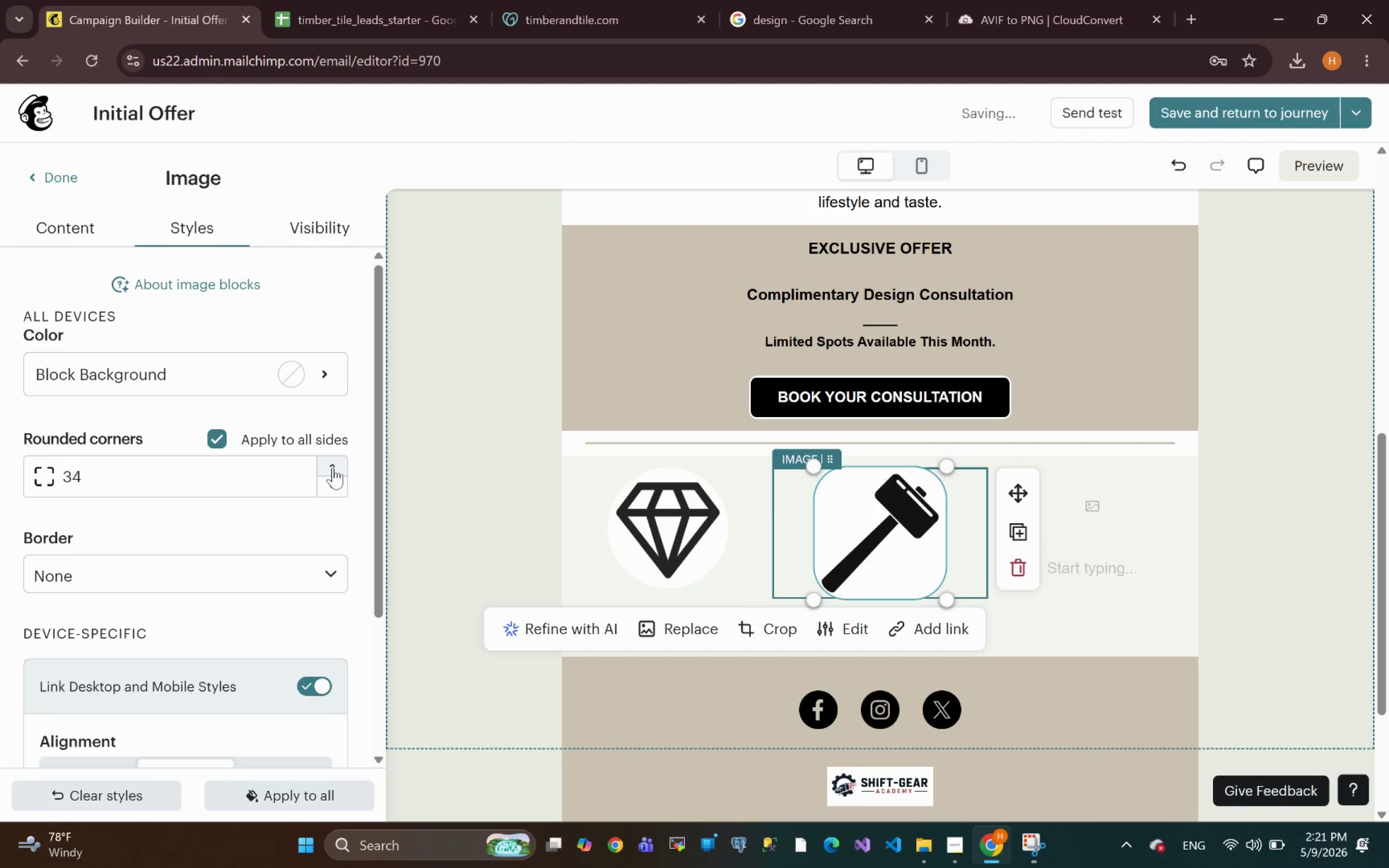 
triple_click([333, 468])
 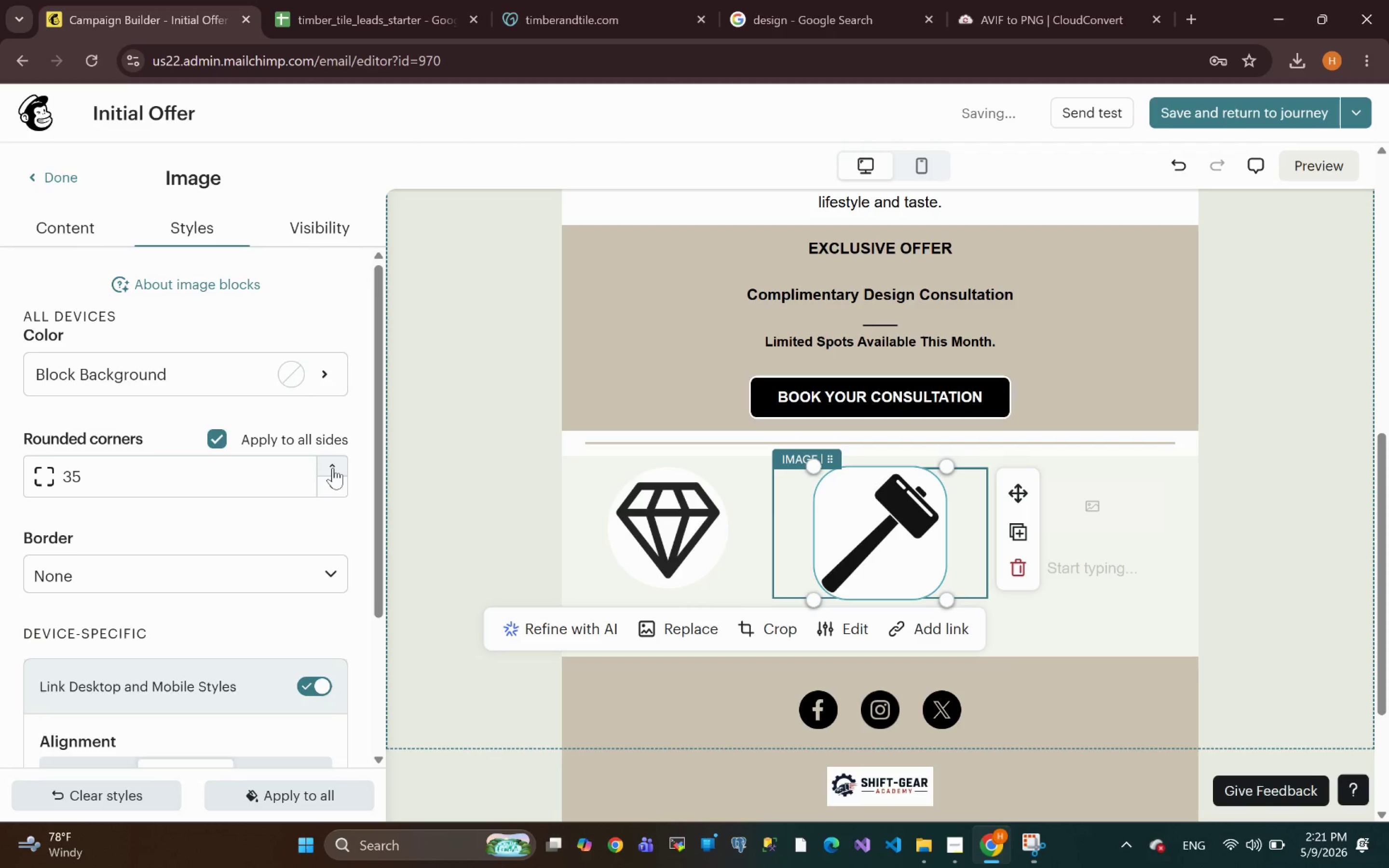 
triple_click([333, 468])
 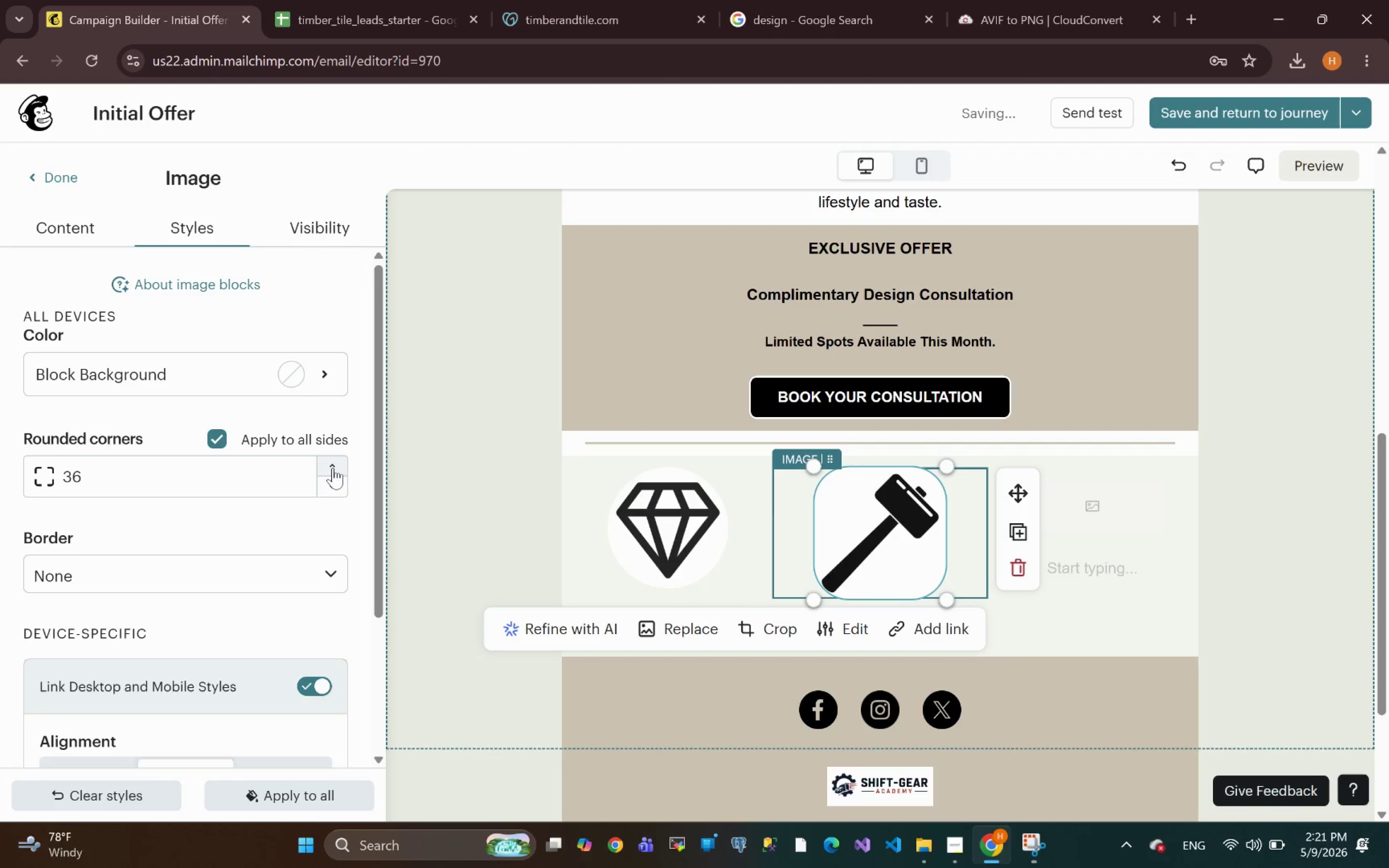 
triple_click([333, 468])
 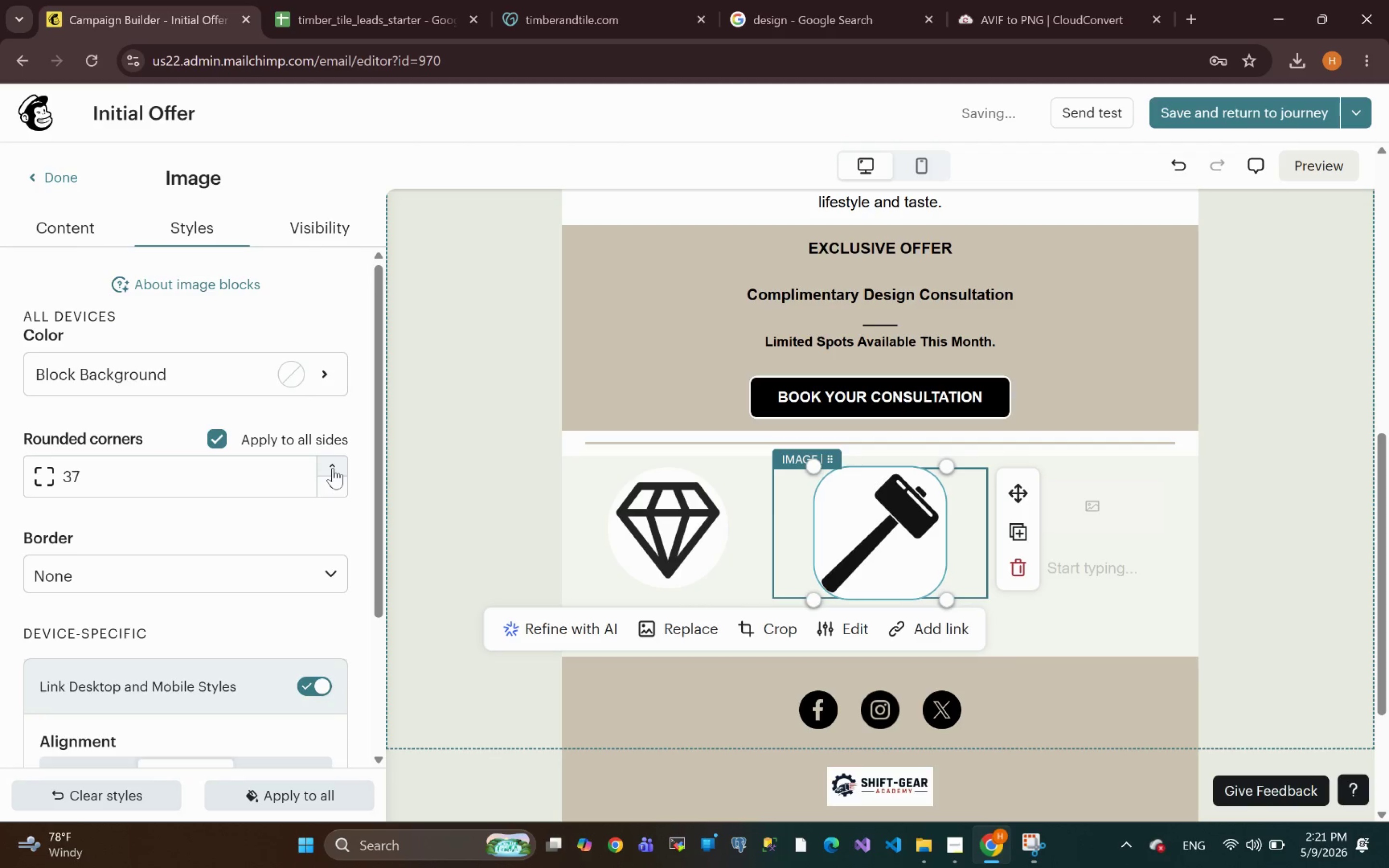 
triple_click([333, 468])
 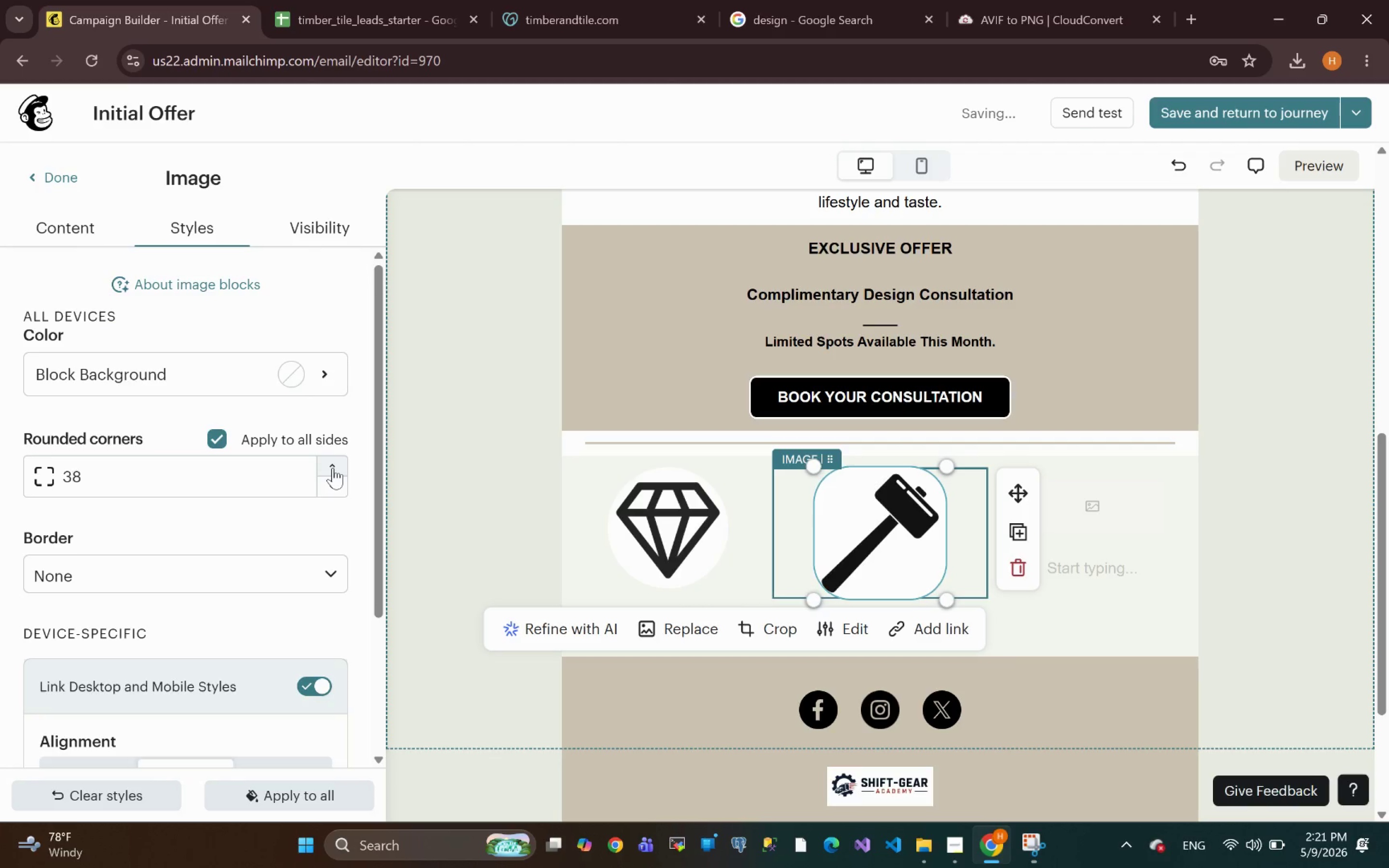 
triple_click([333, 468])
 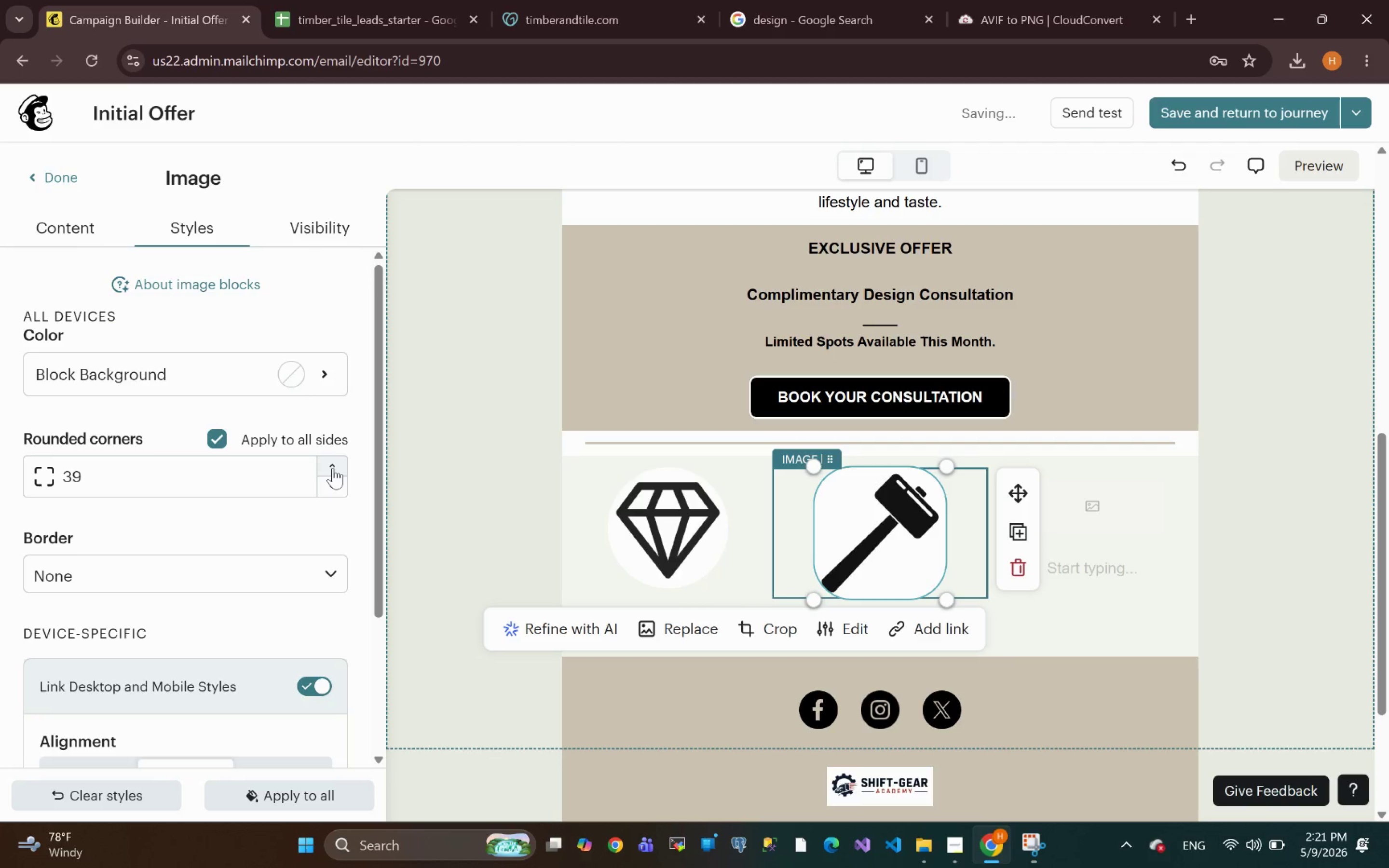 
triple_click([333, 468])
 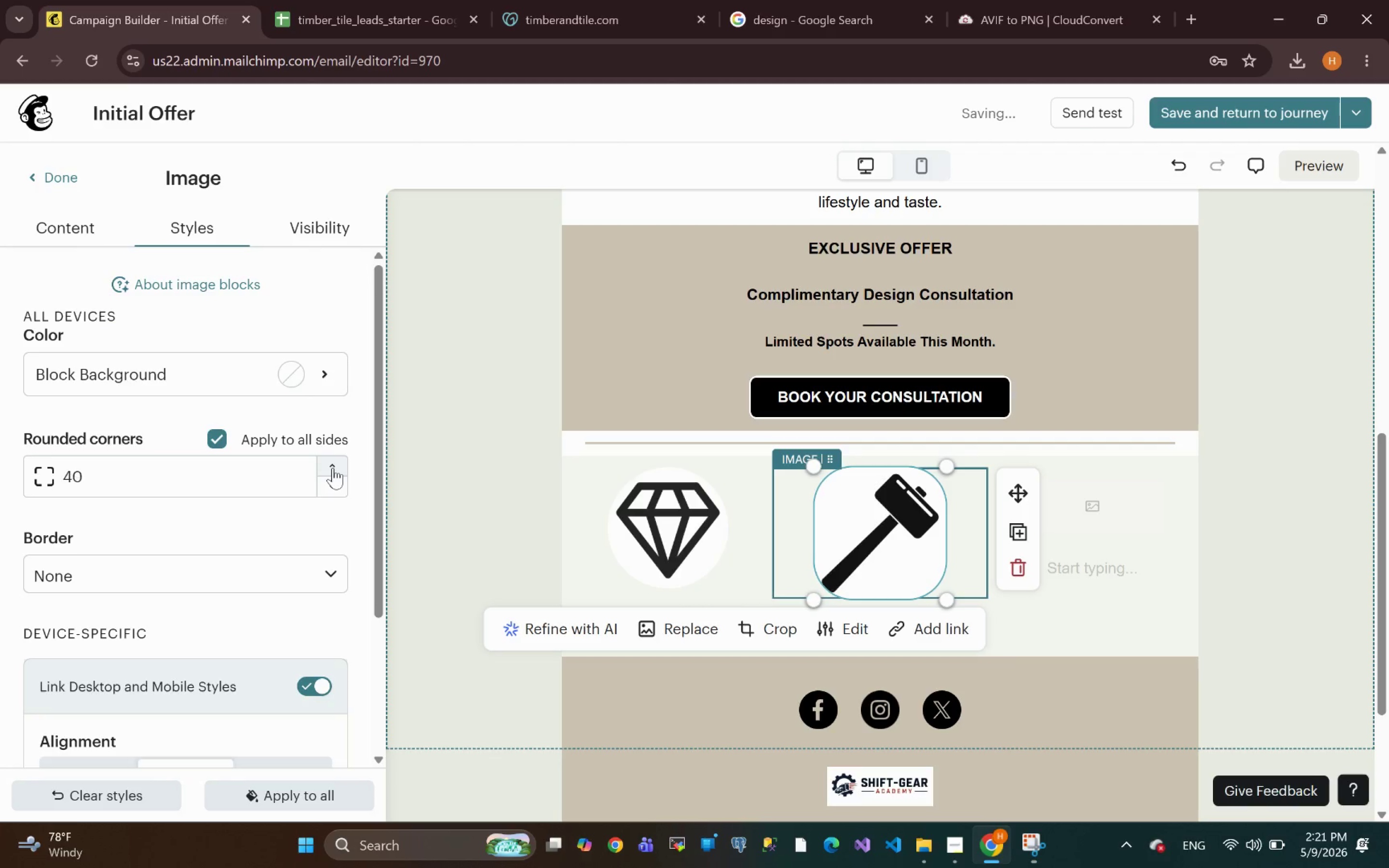 
triple_click([333, 468])
 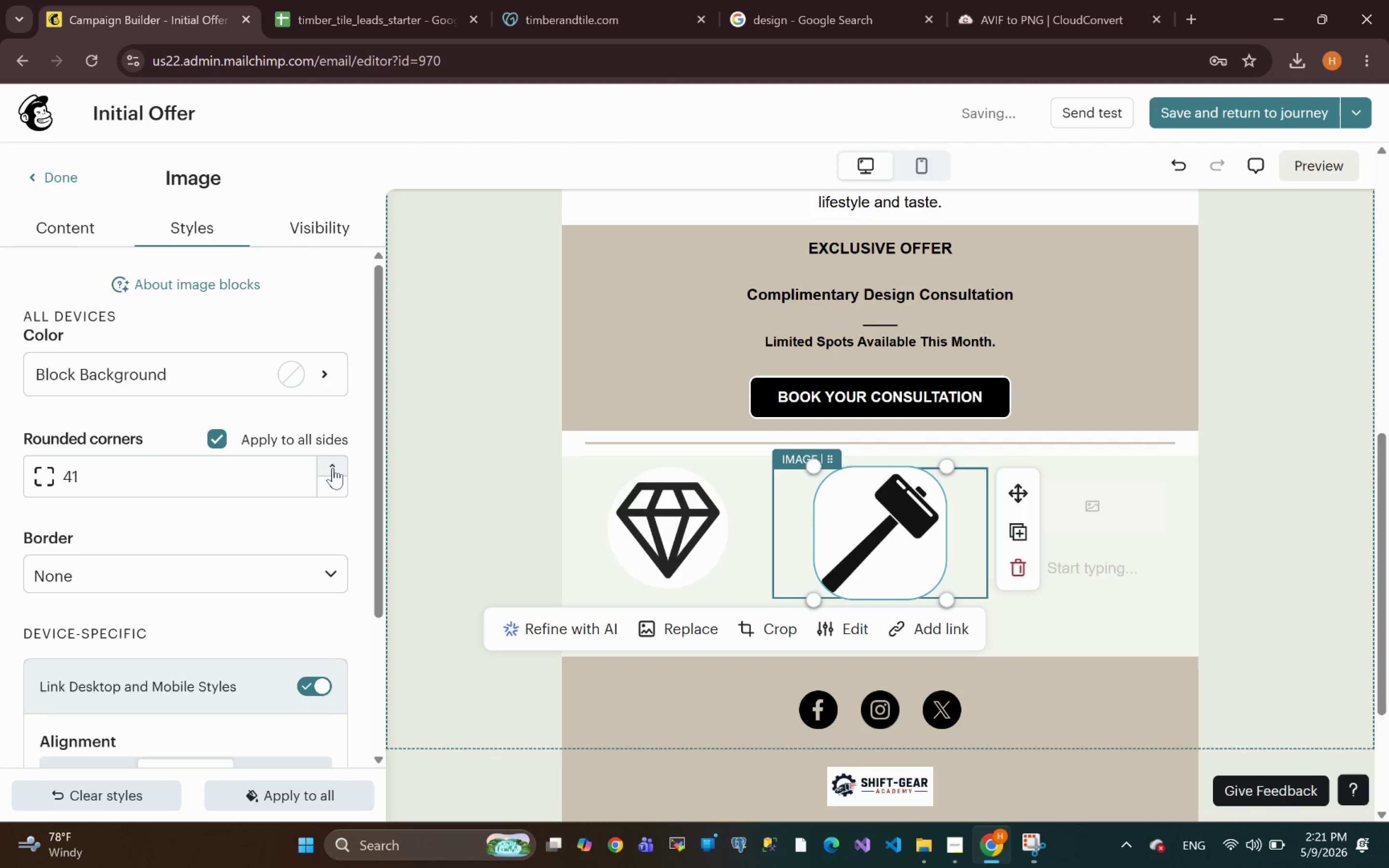 
triple_click([333, 468])
 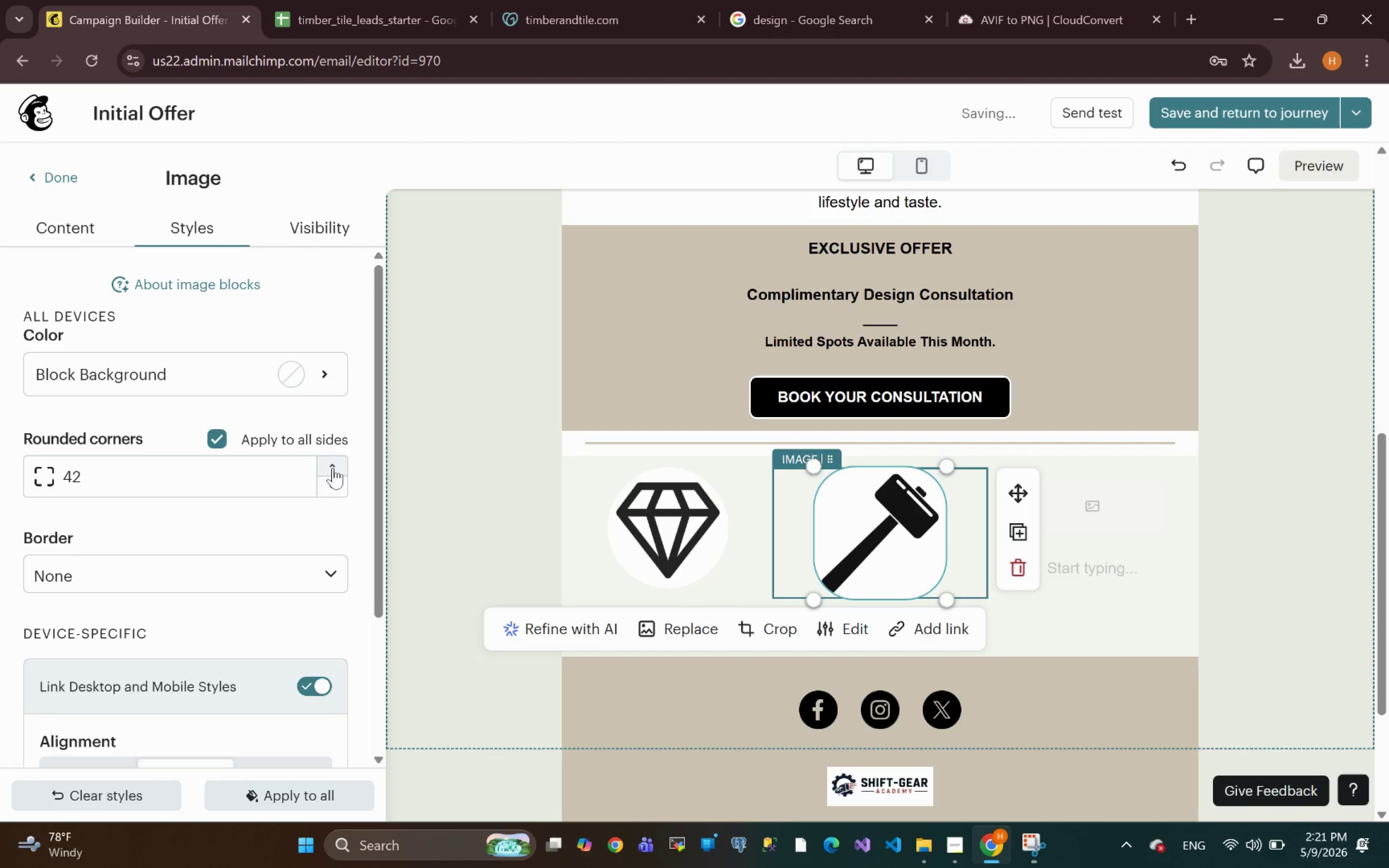 
triple_click([333, 468])
 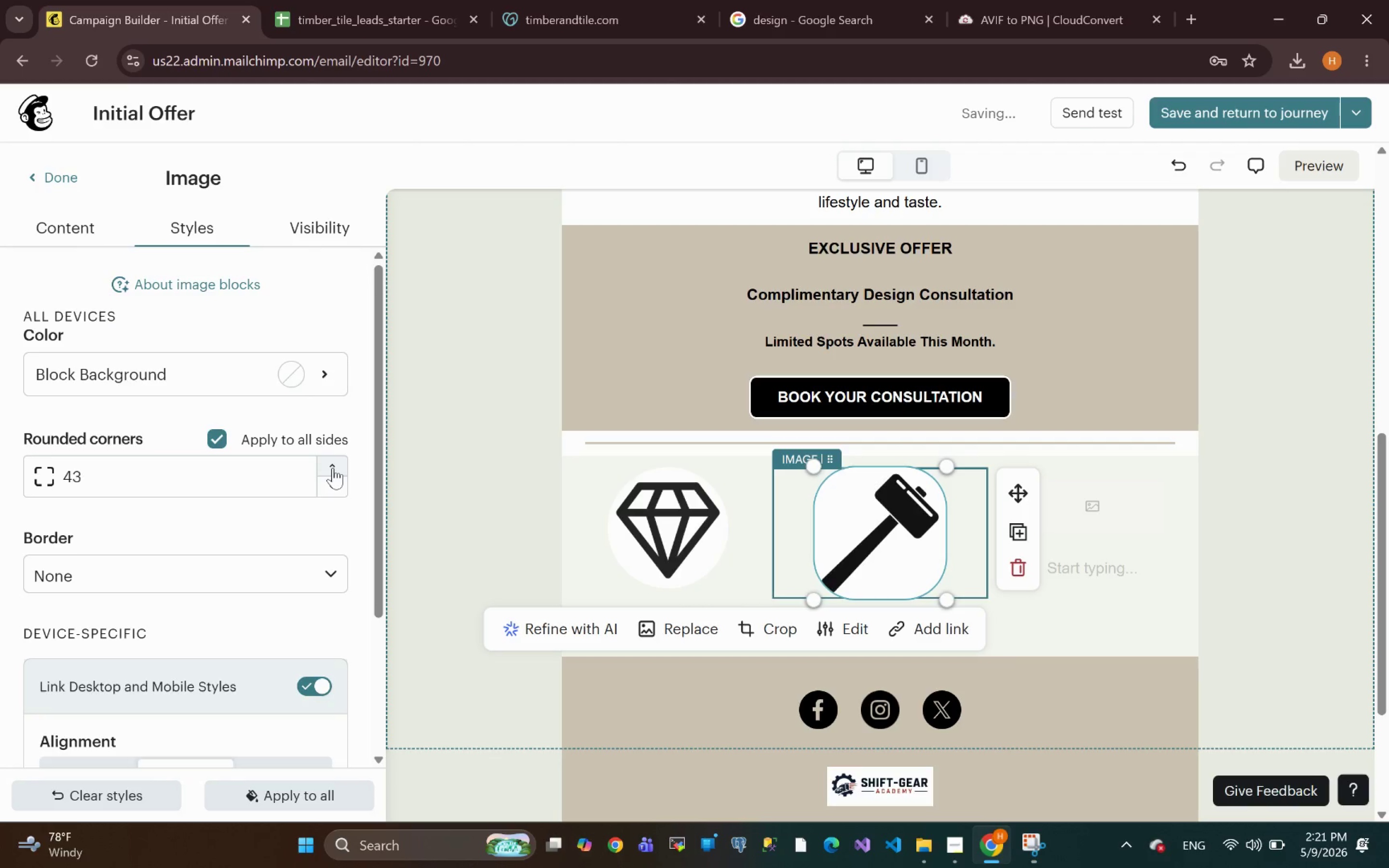 
triple_click([333, 468])
 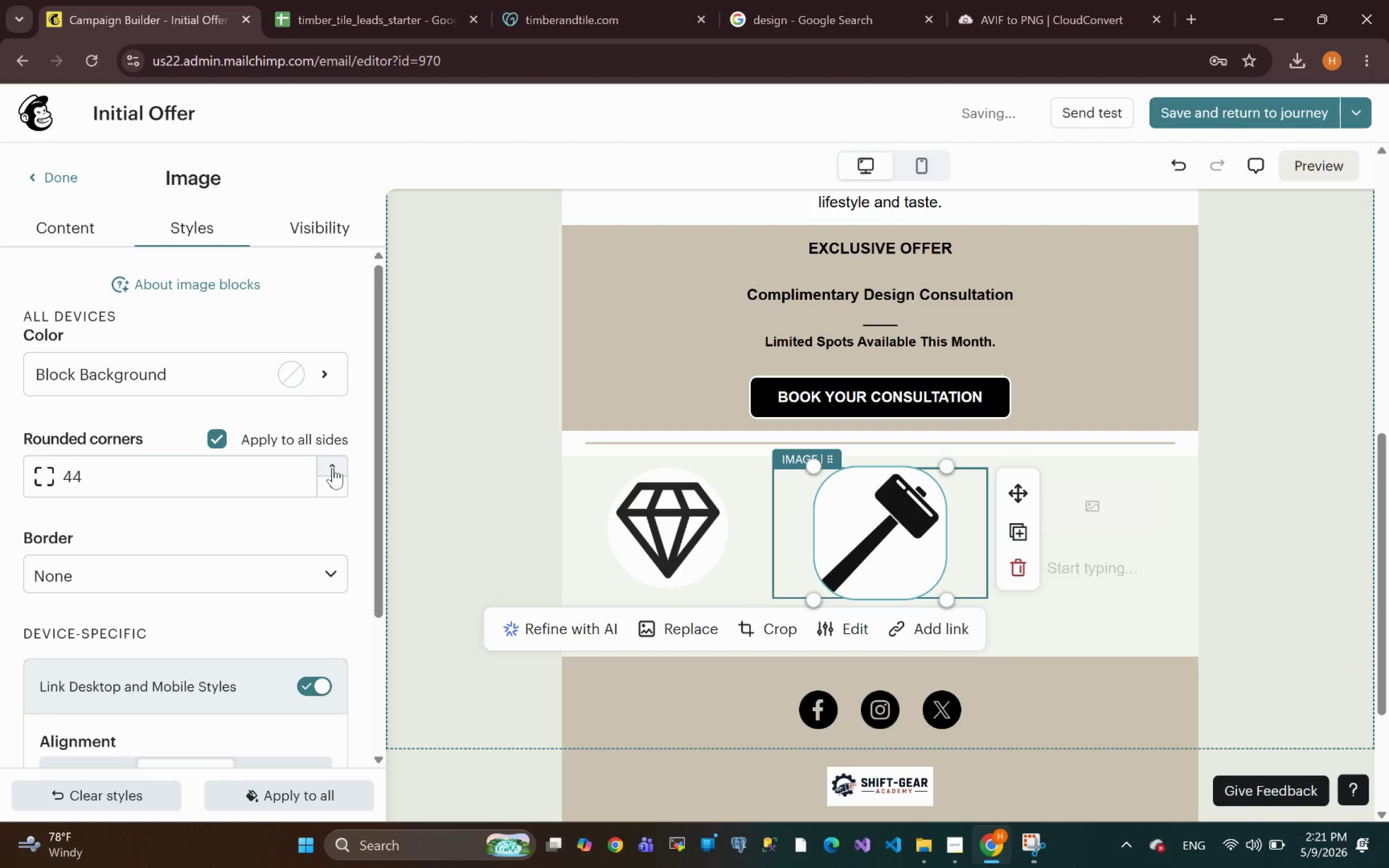 
triple_click([333, 468])
 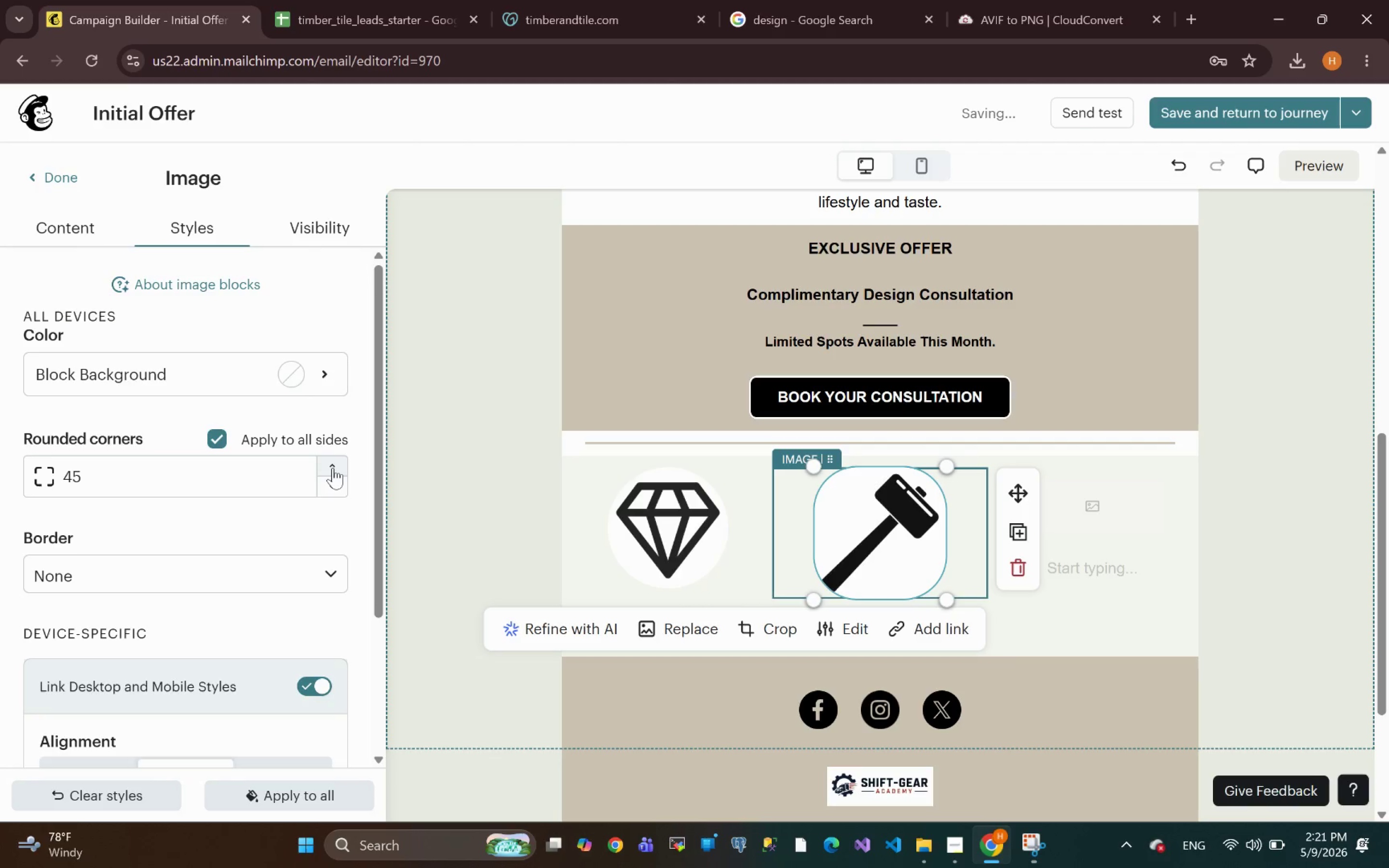 
triple_click([333, 468])
 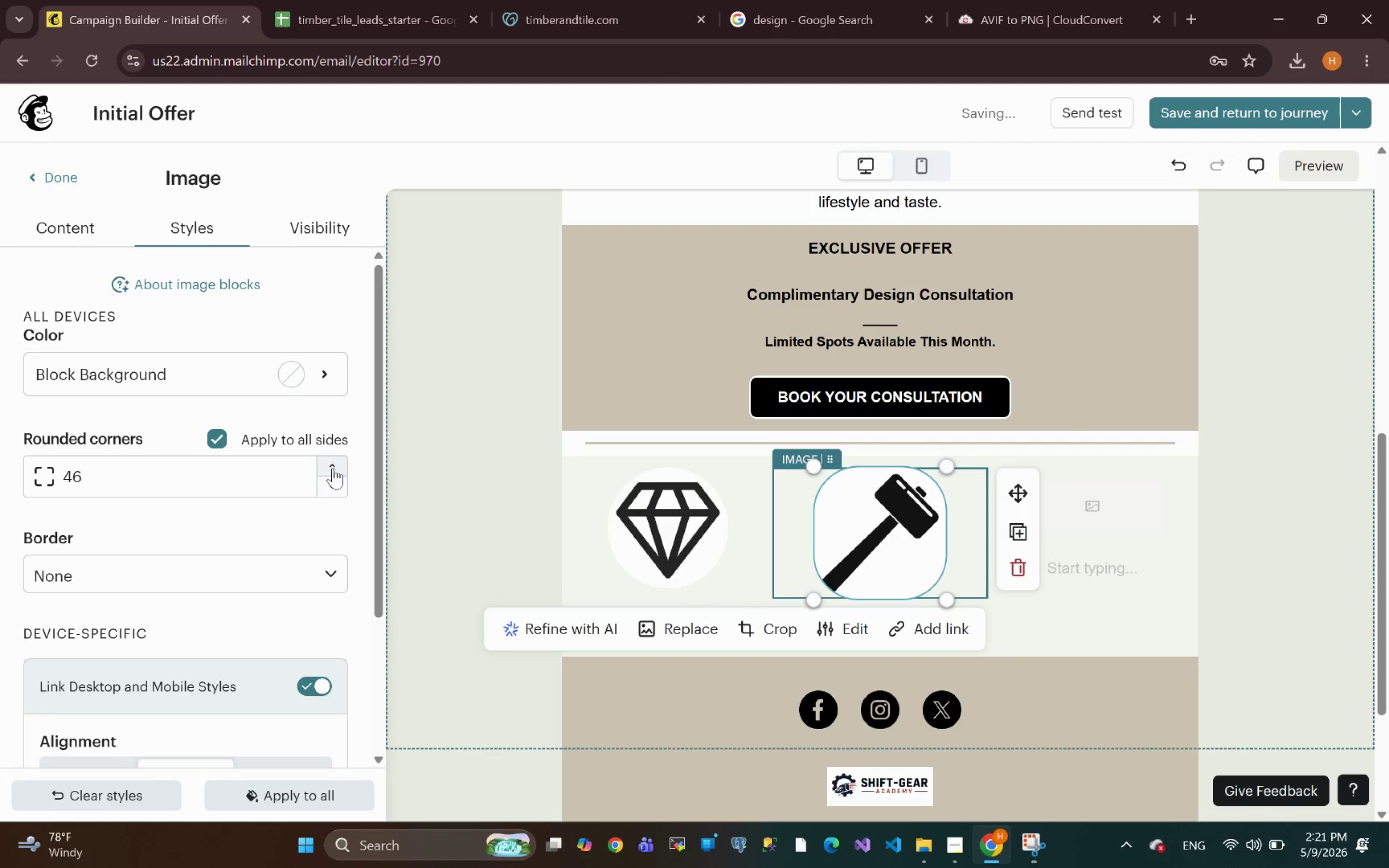 
triple_click([333, 468])
 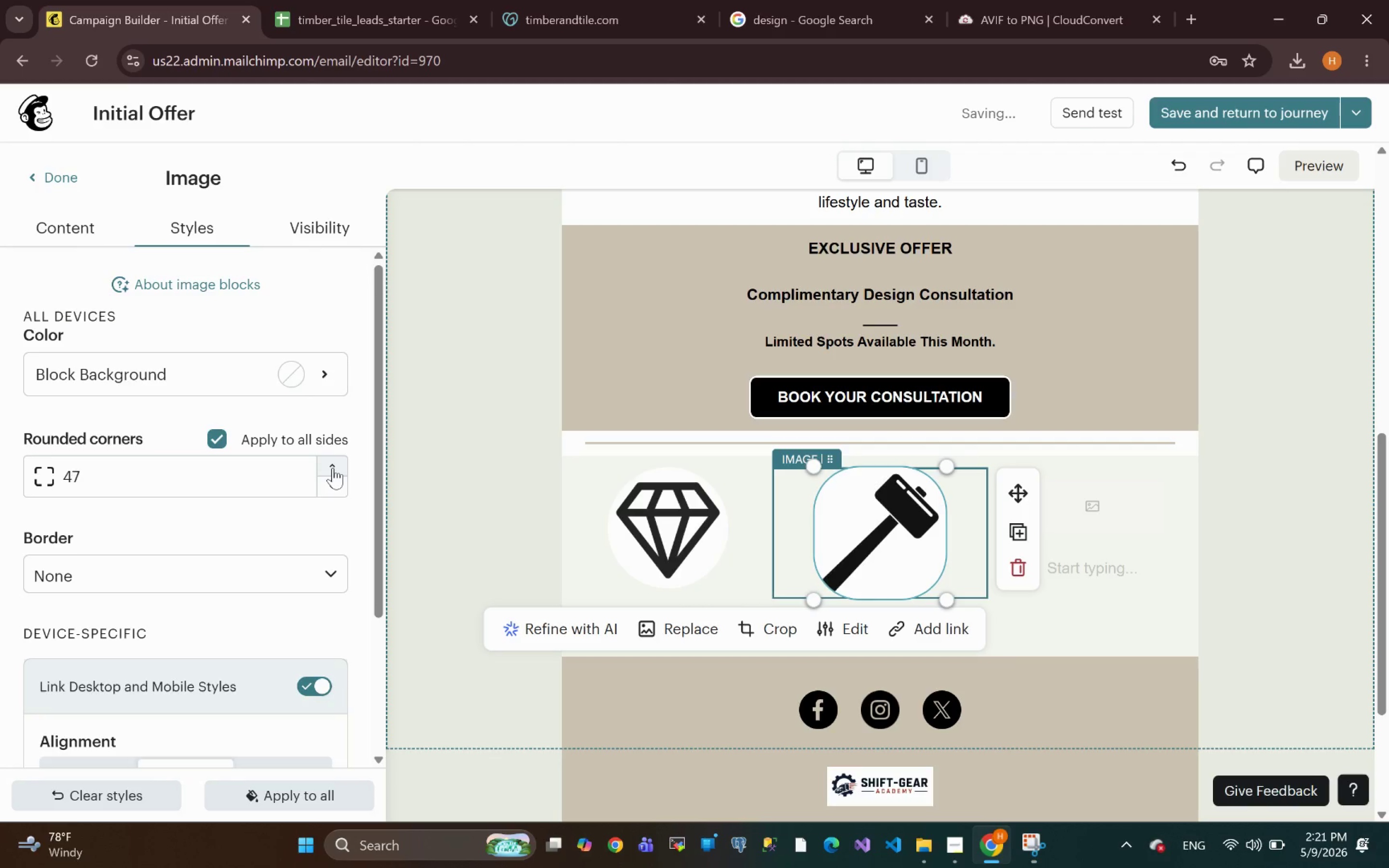 
triple_click([333, 468])
 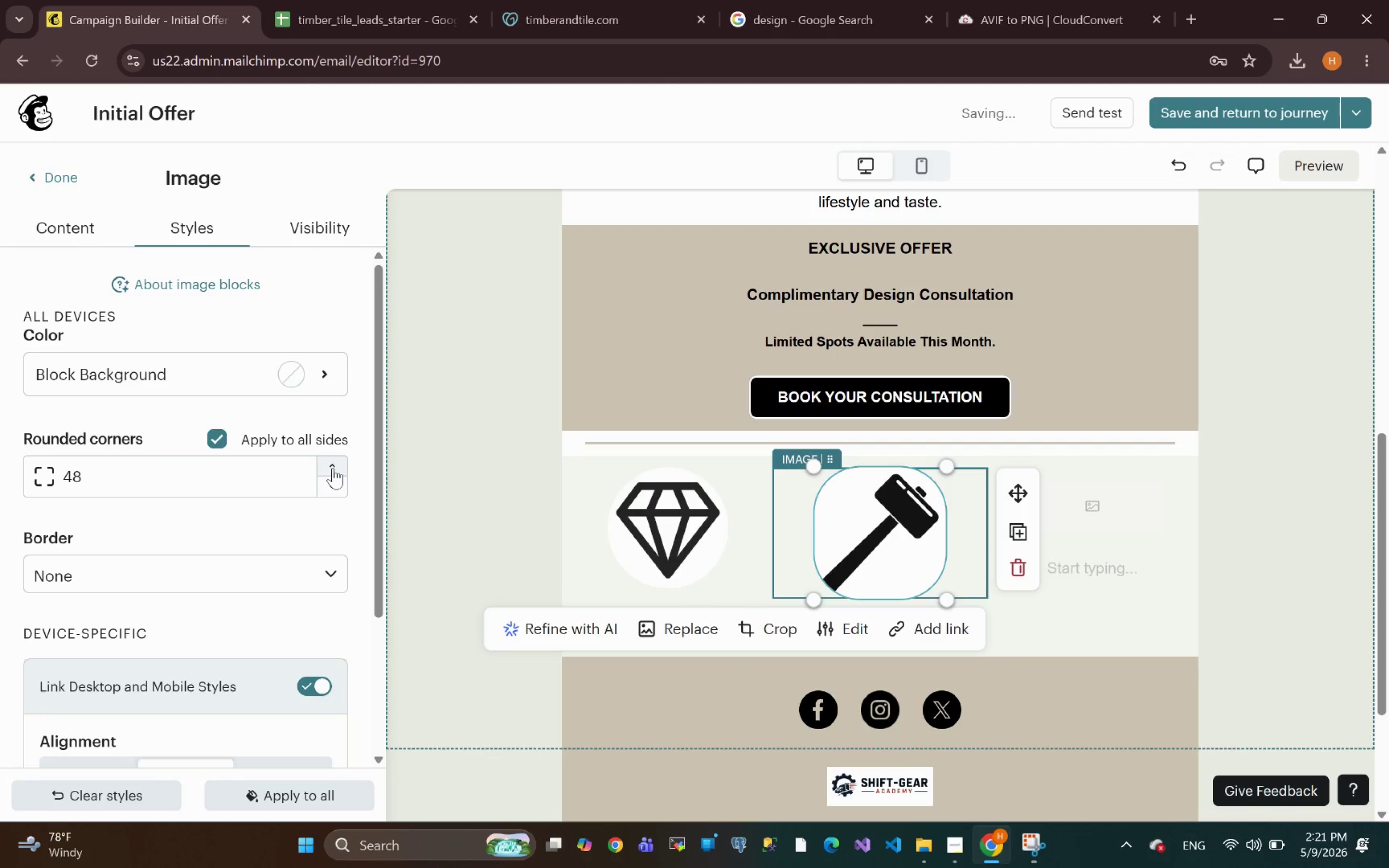 
triple_click([333, 468])
 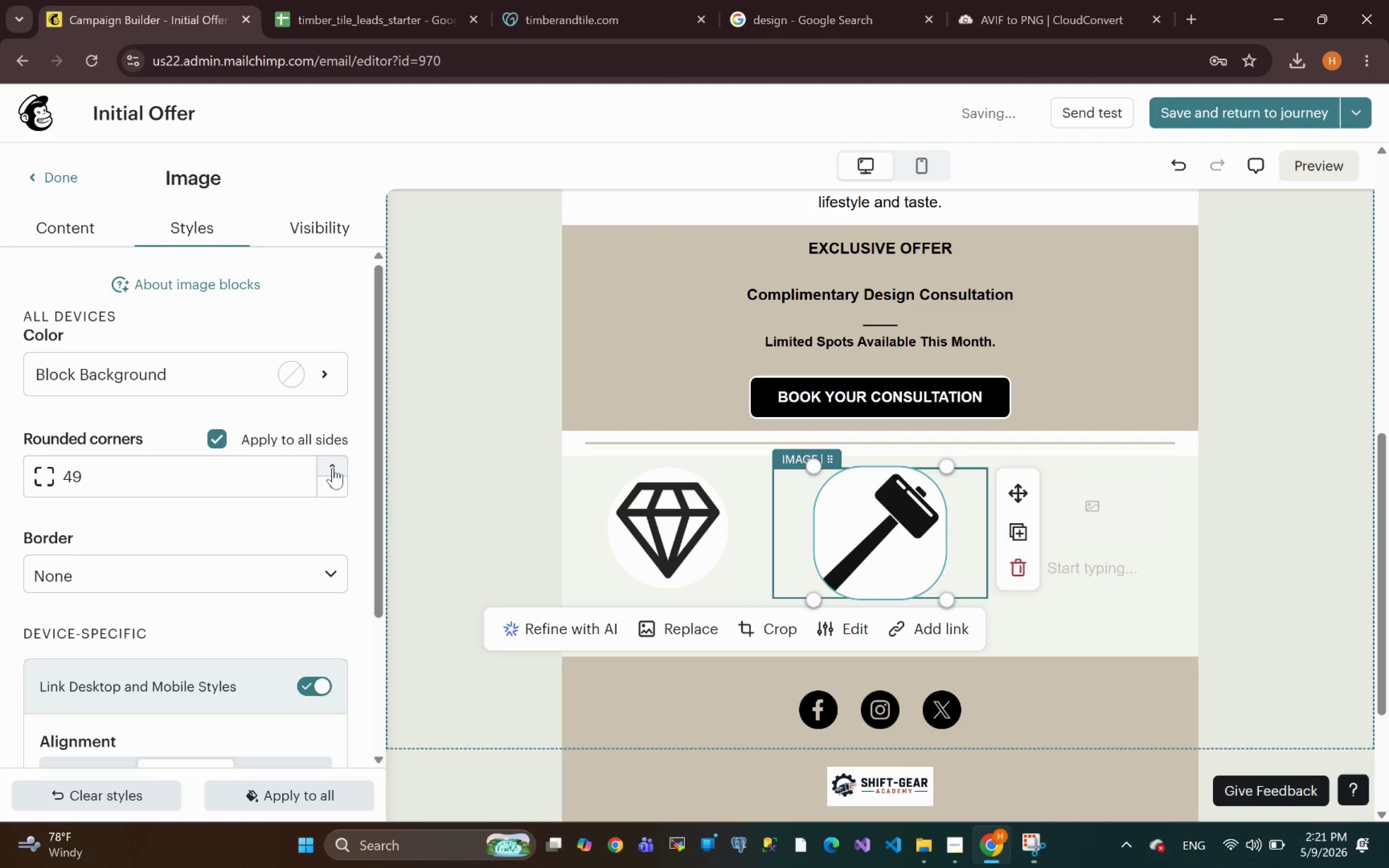 
triple_click([333, 468])
 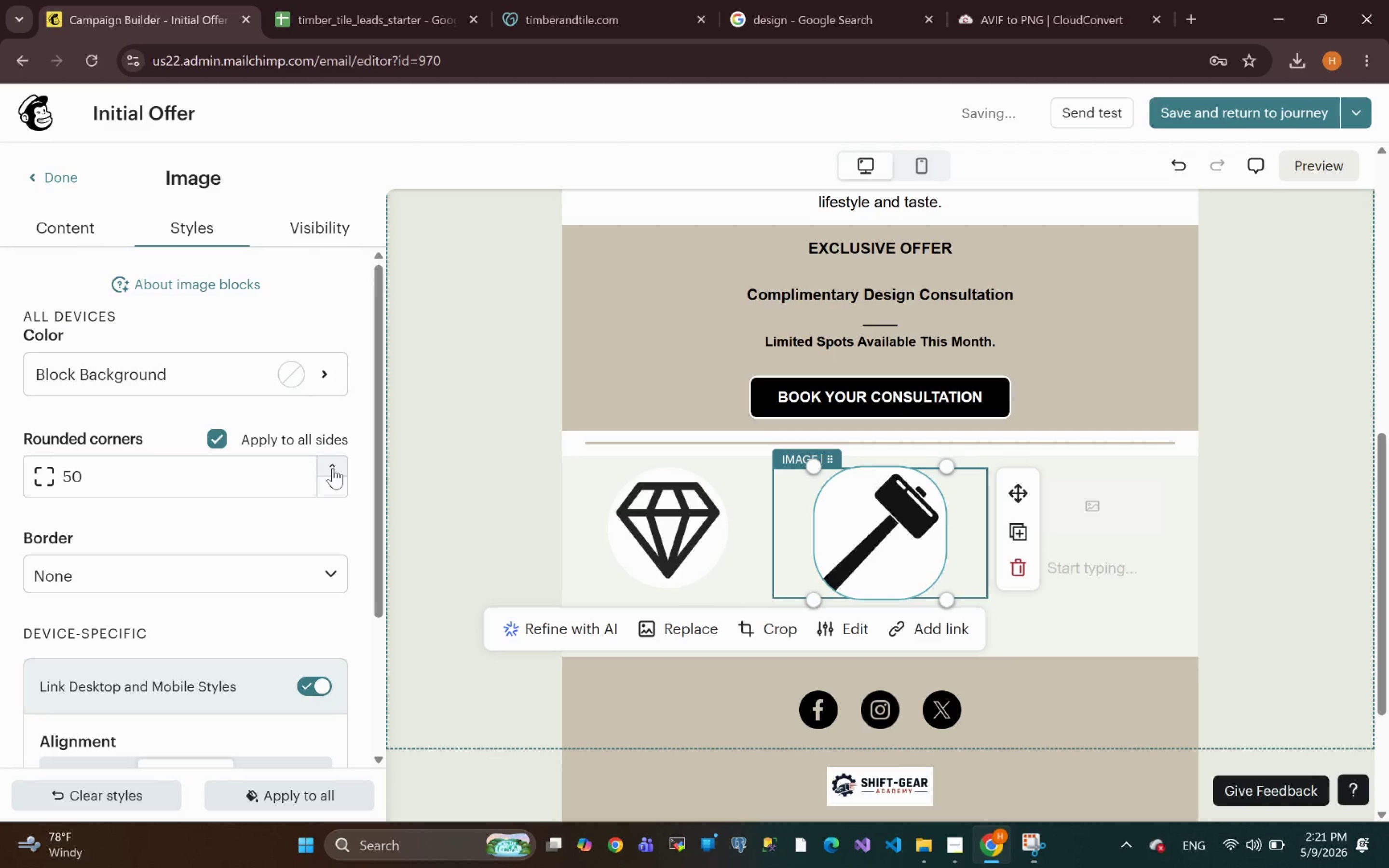 
triple_click([333, 468])
 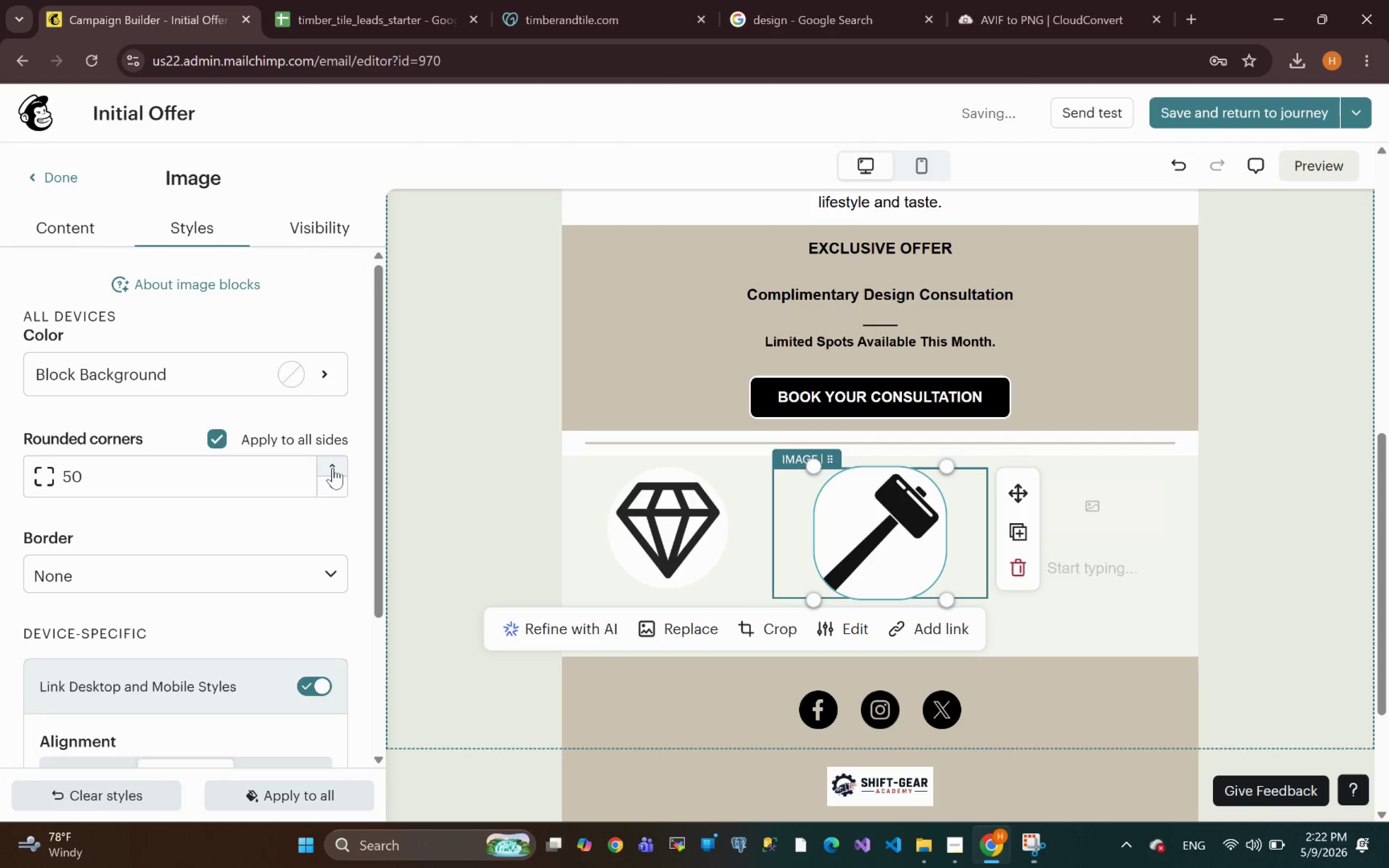 
triple_click([333, 468])
 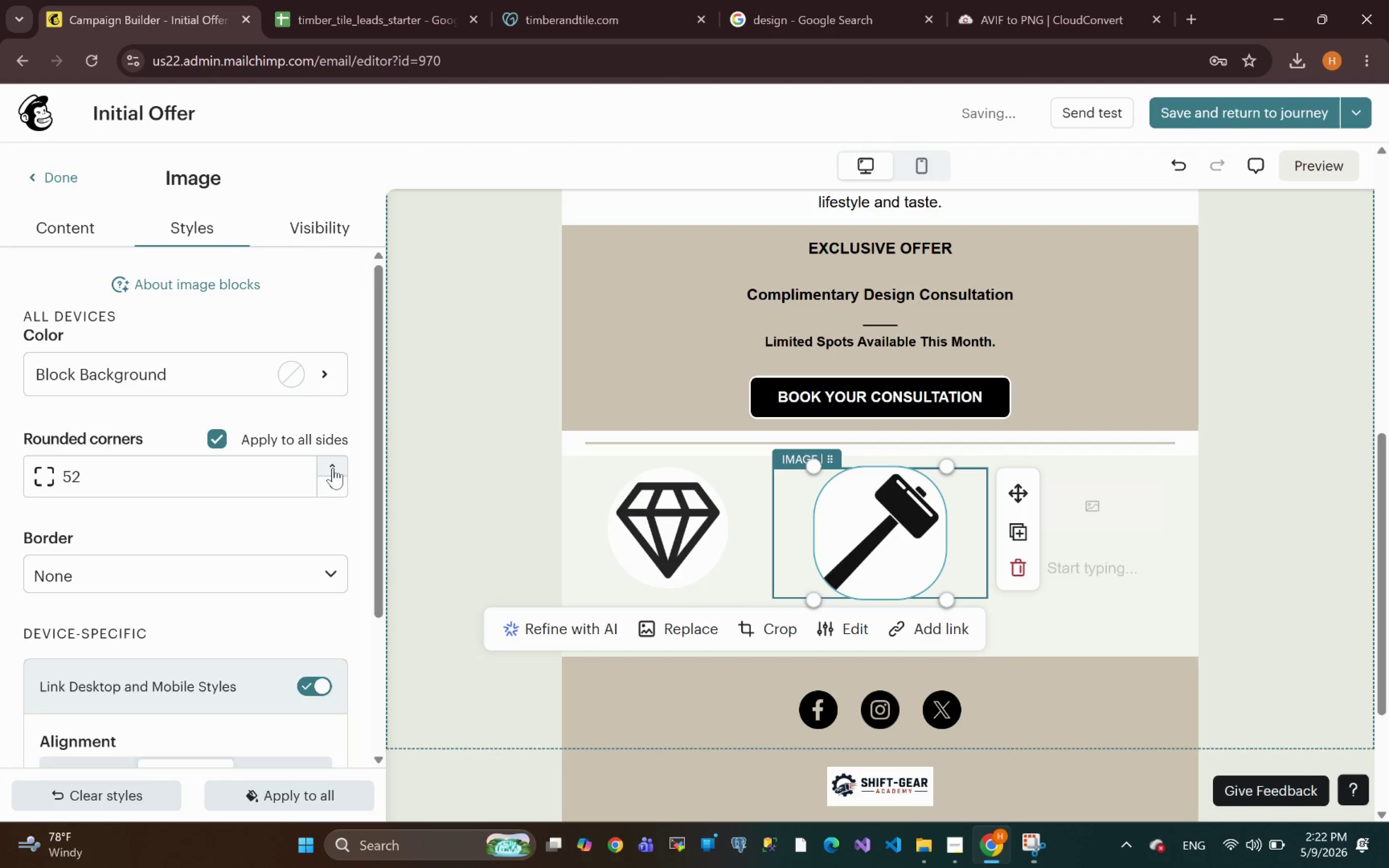 
triple_click([333, 468])
 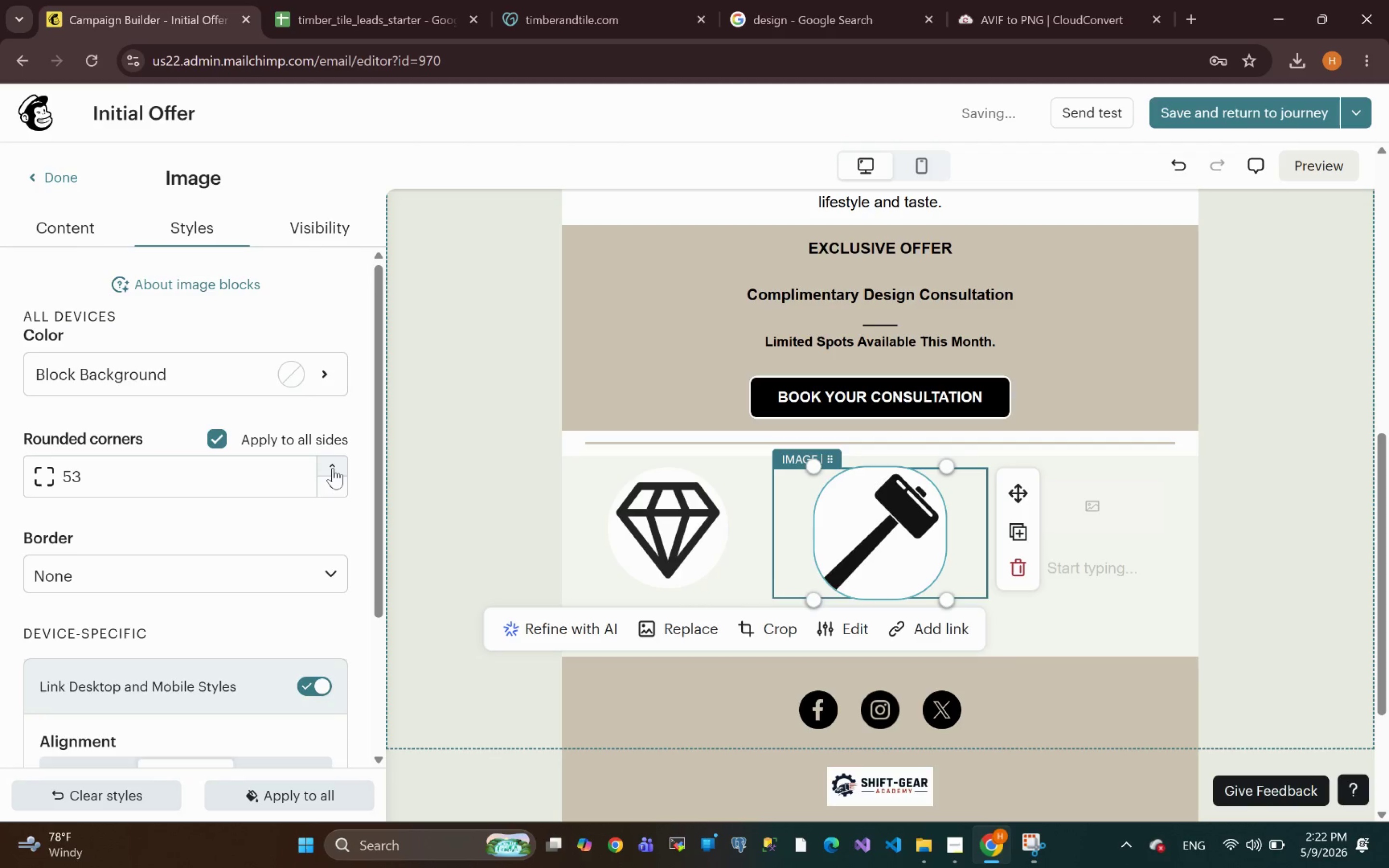 
triple_click([333, 468])
 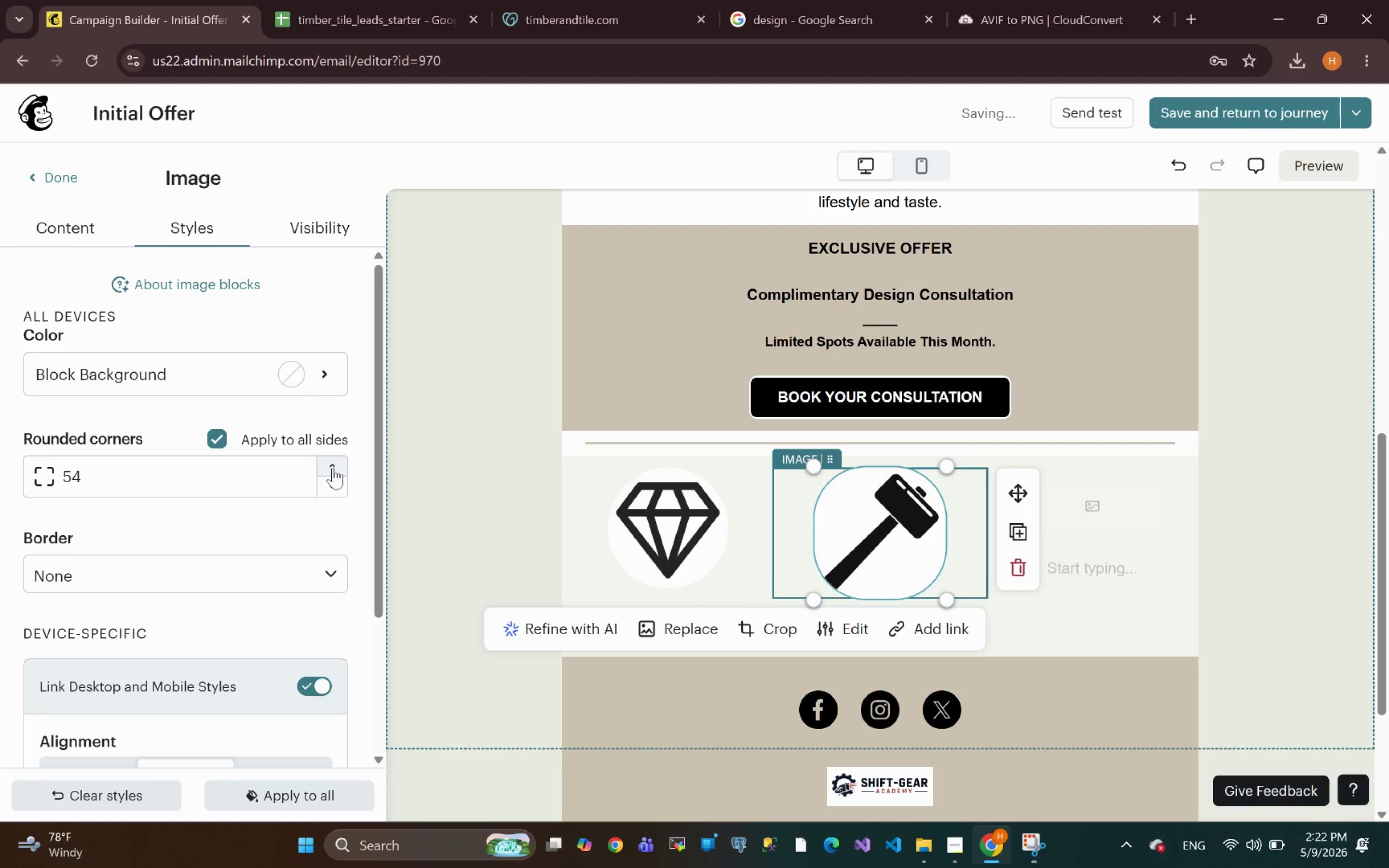 
triple_click([333, 468])
 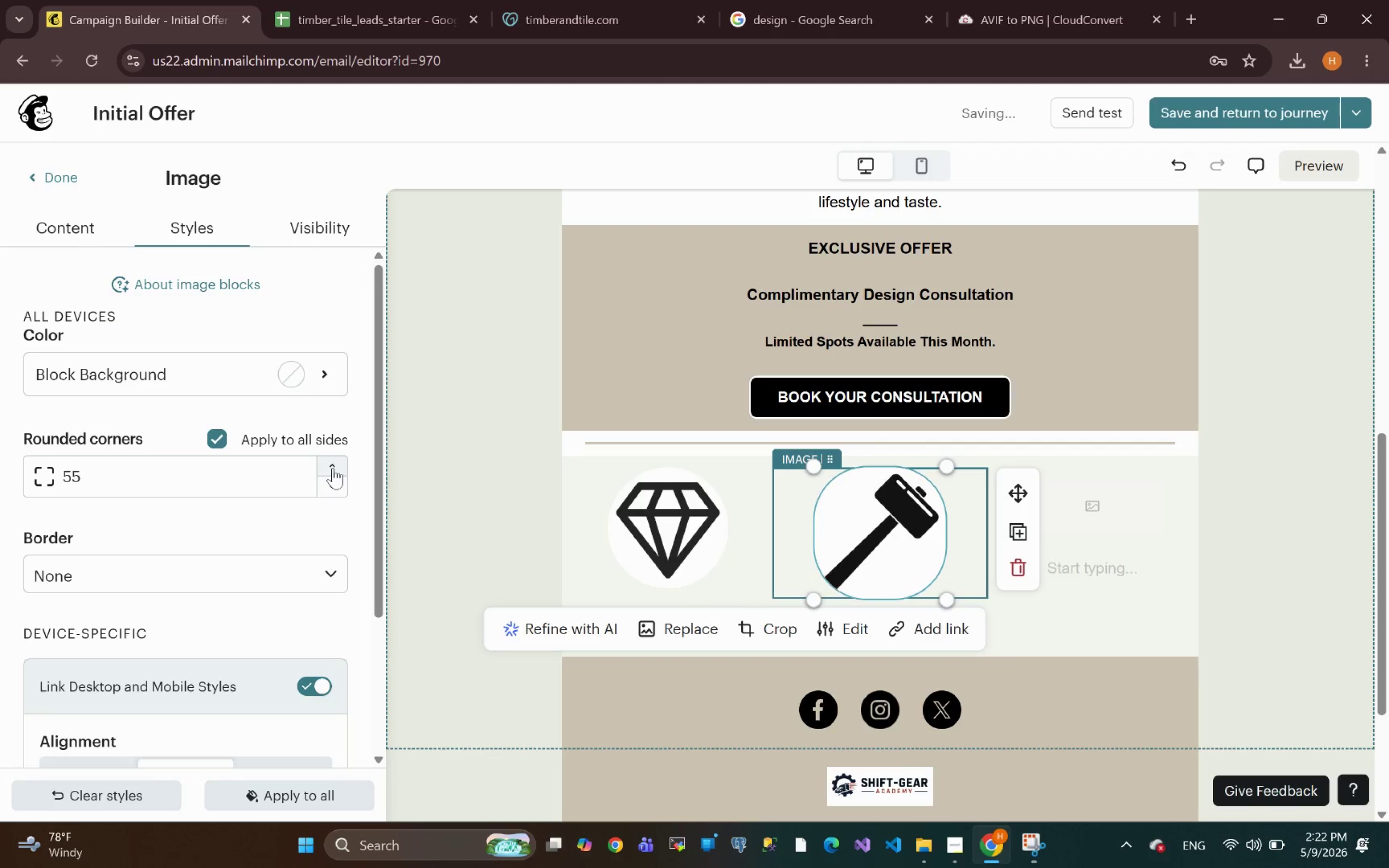 
triple_click([333, 468])
 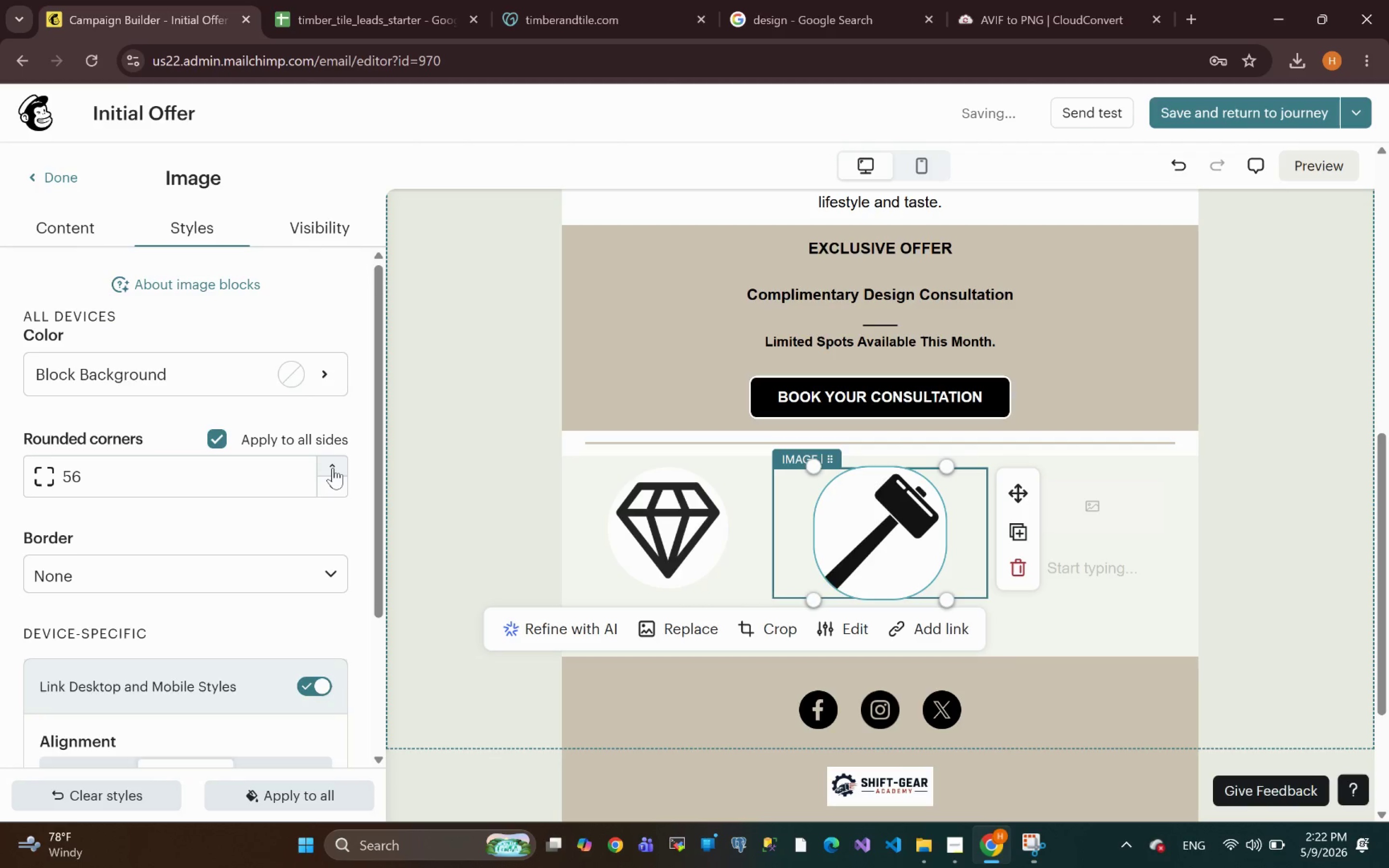 
triple_click([333, 468])
 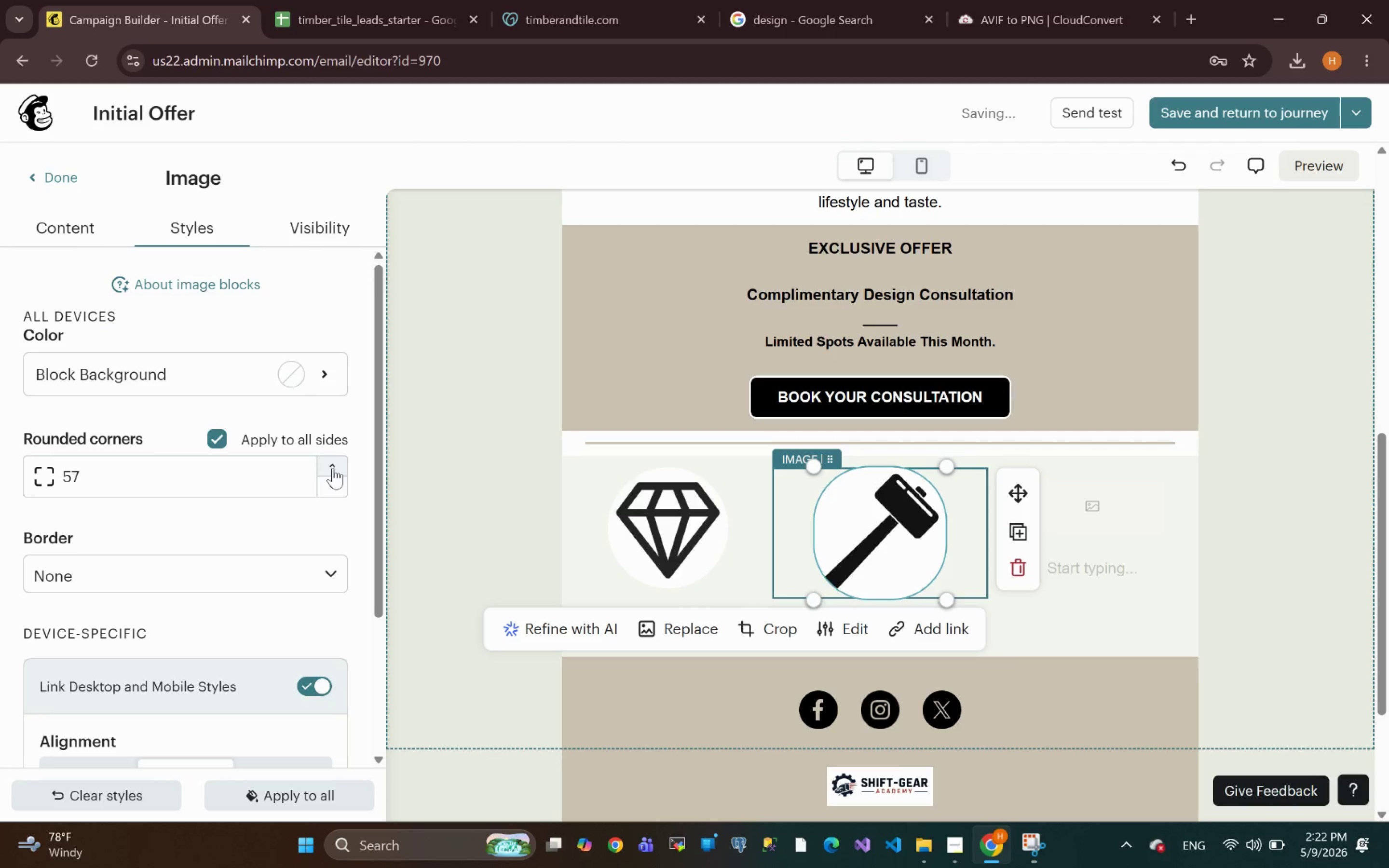 
triple_click([333, 468])
 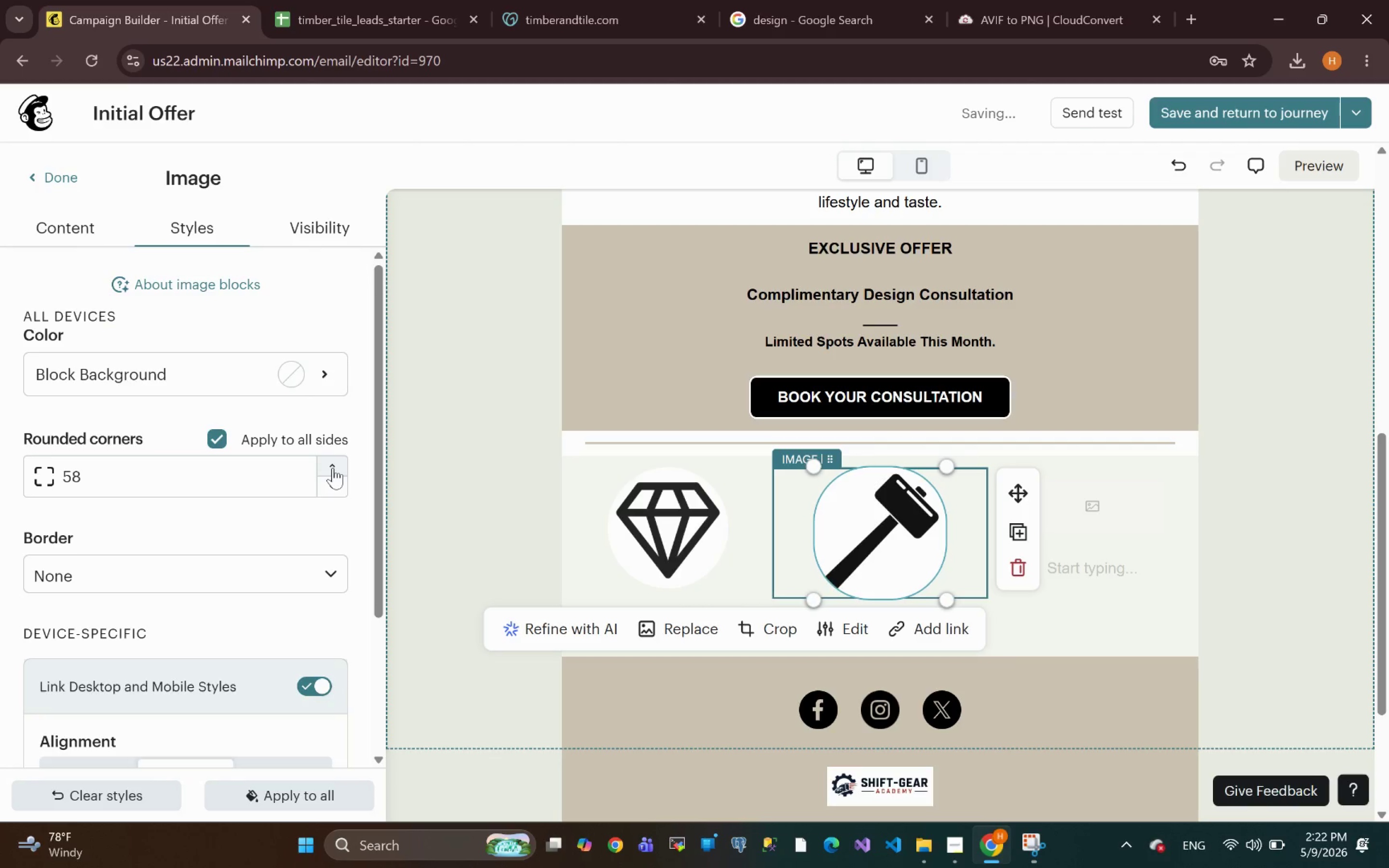 
triple_click([333, 468])
 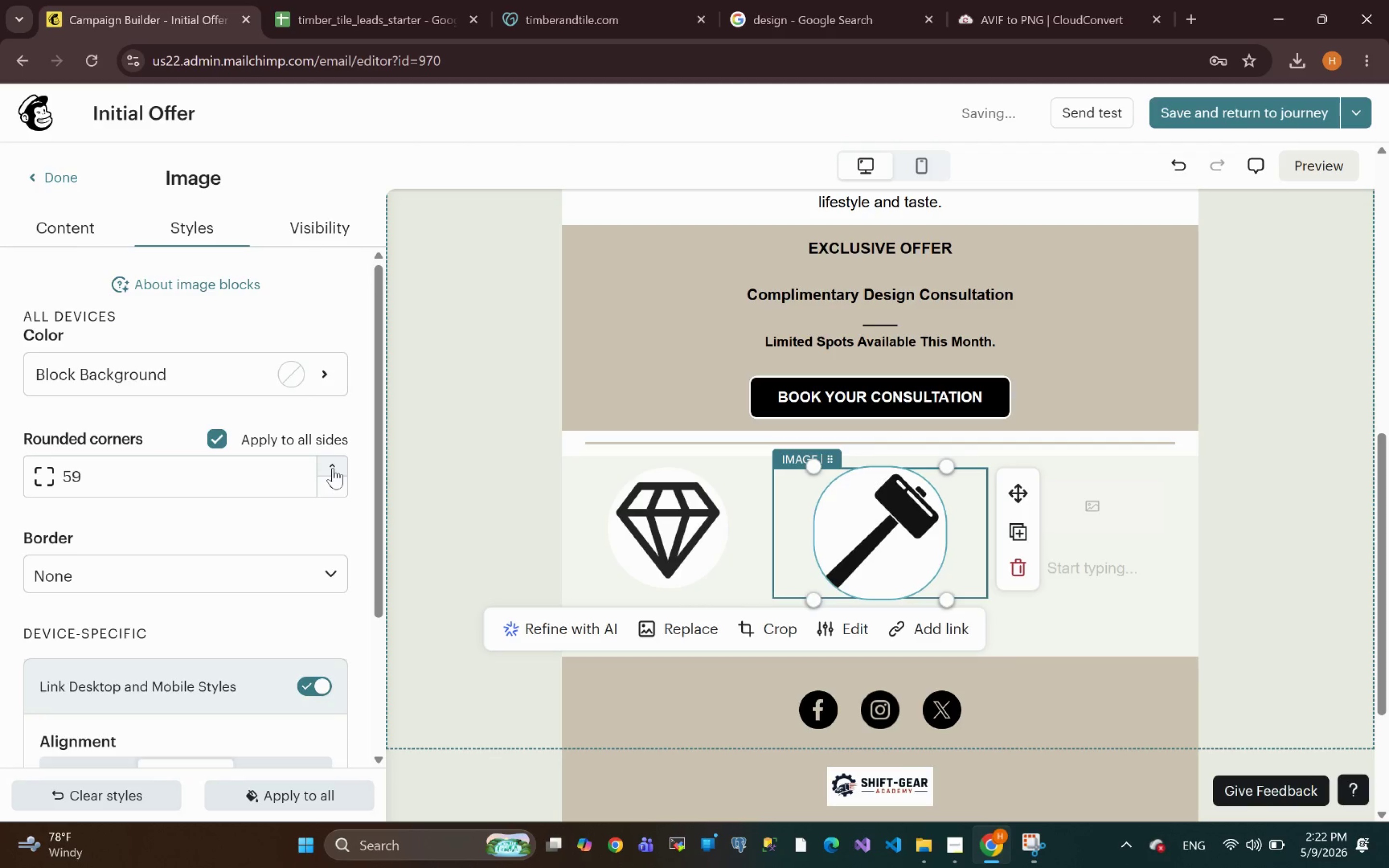 
triple_click([333, 468])
 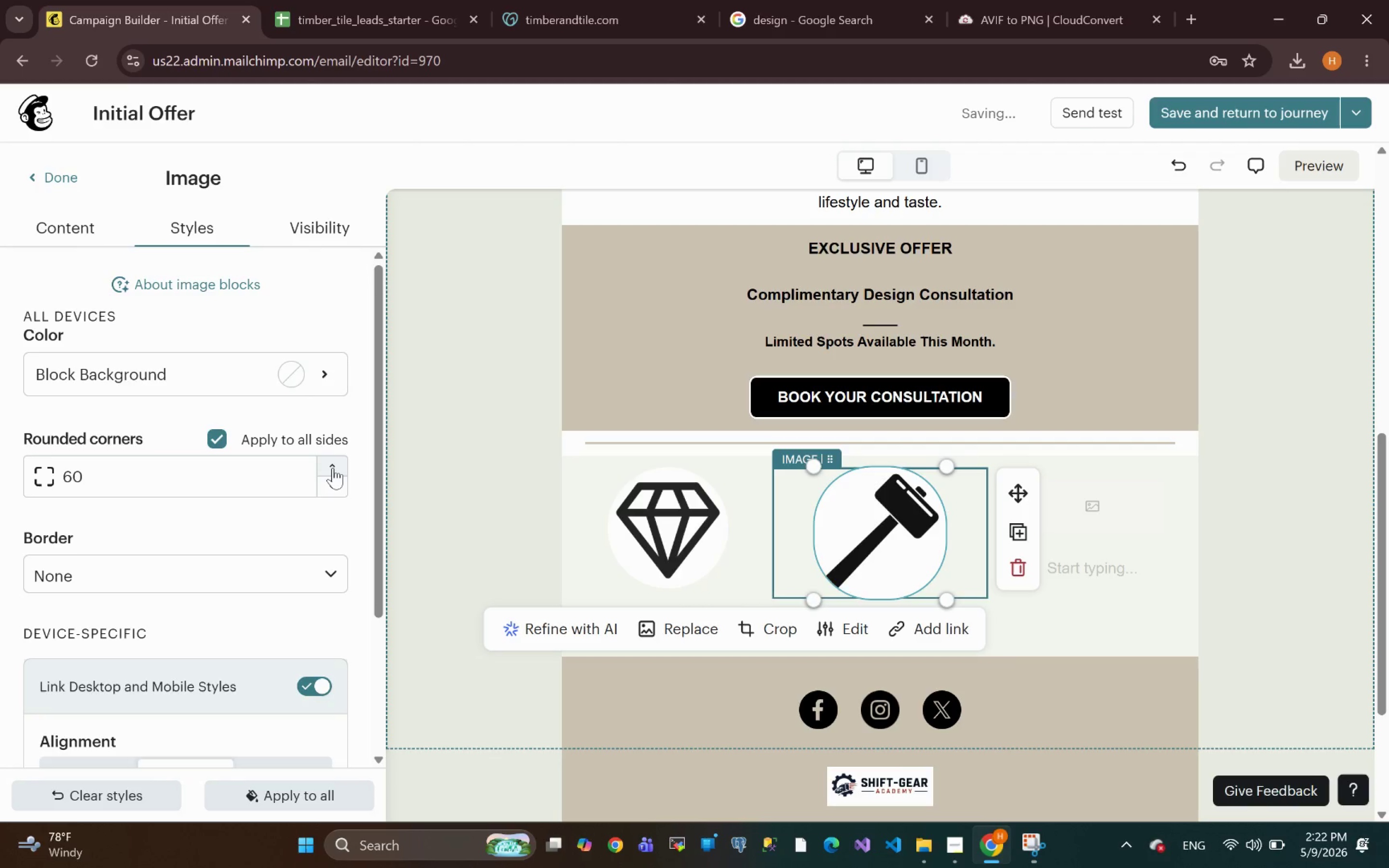 
triple_click([333, 468])
 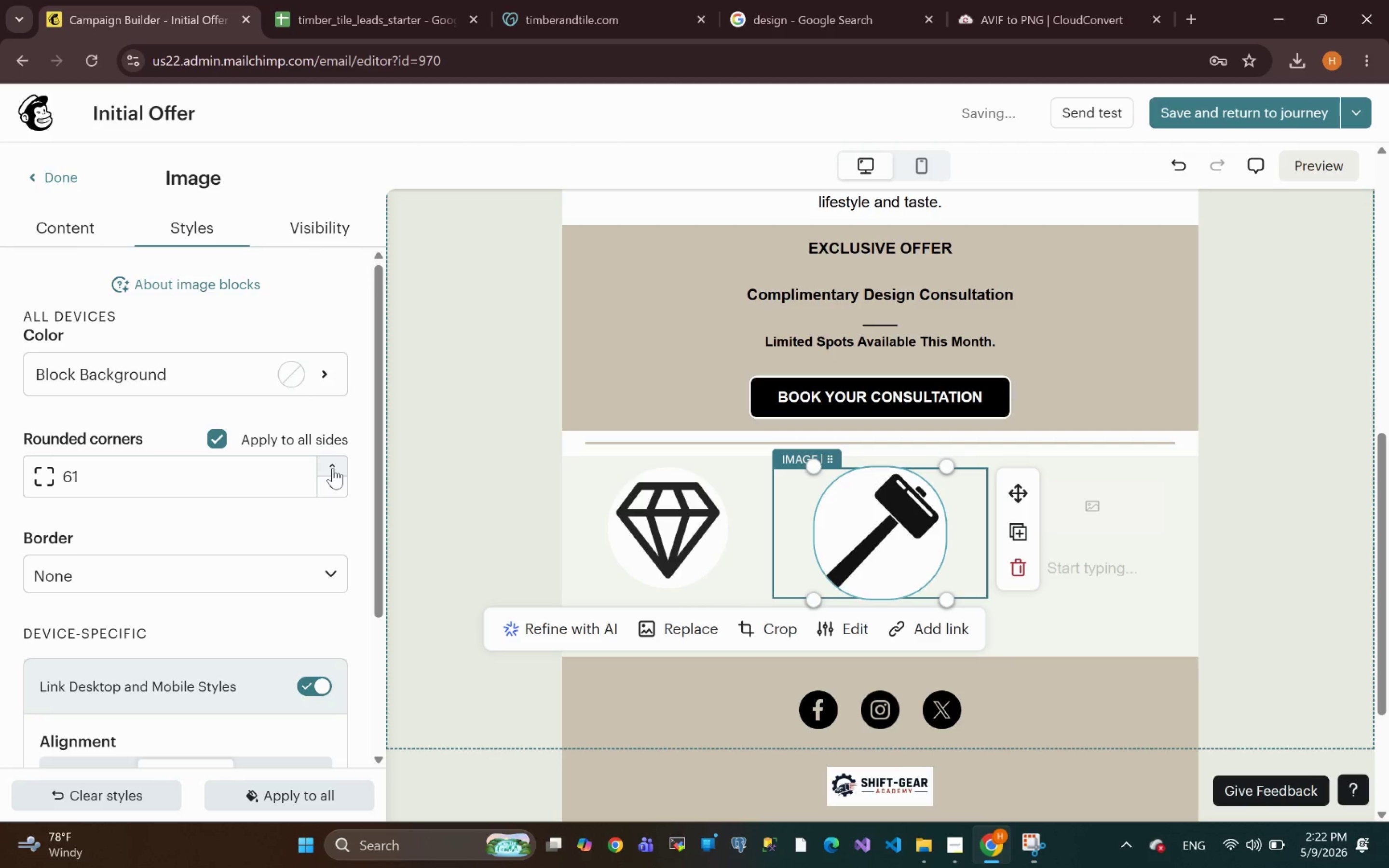 
triple_click([333, 468])
 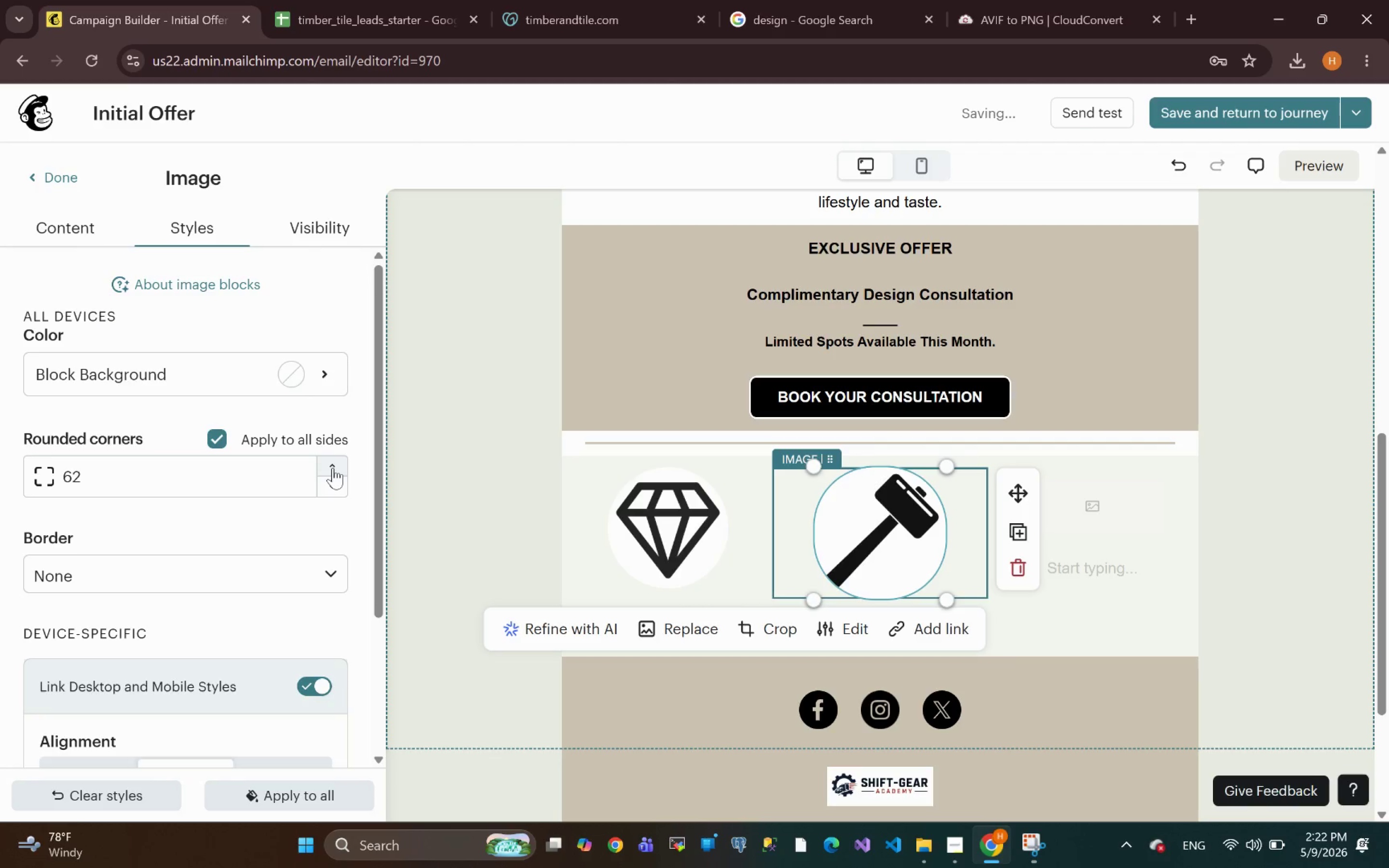 
triple_click([333, 468])
 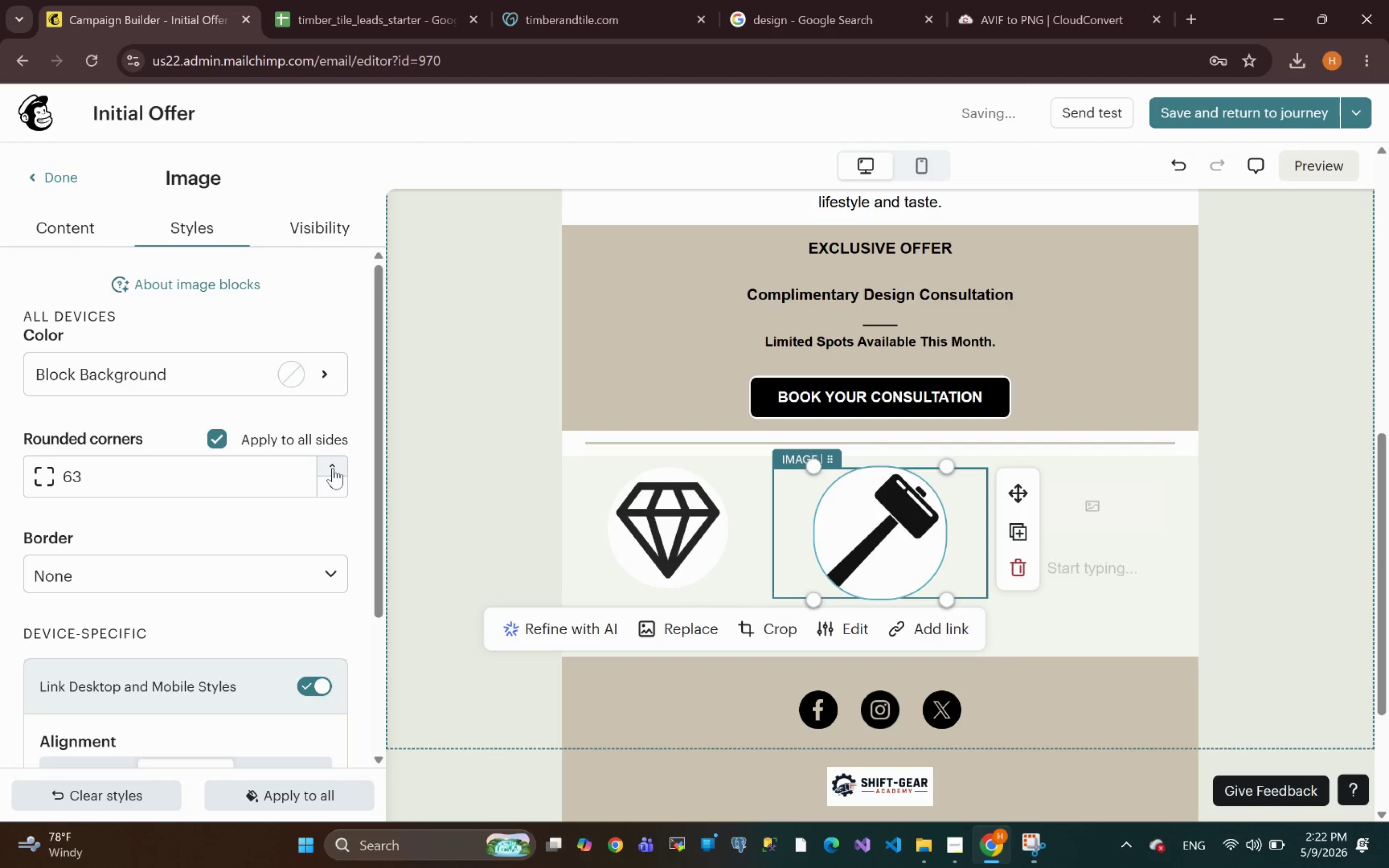 
triple_click([333, 468])
 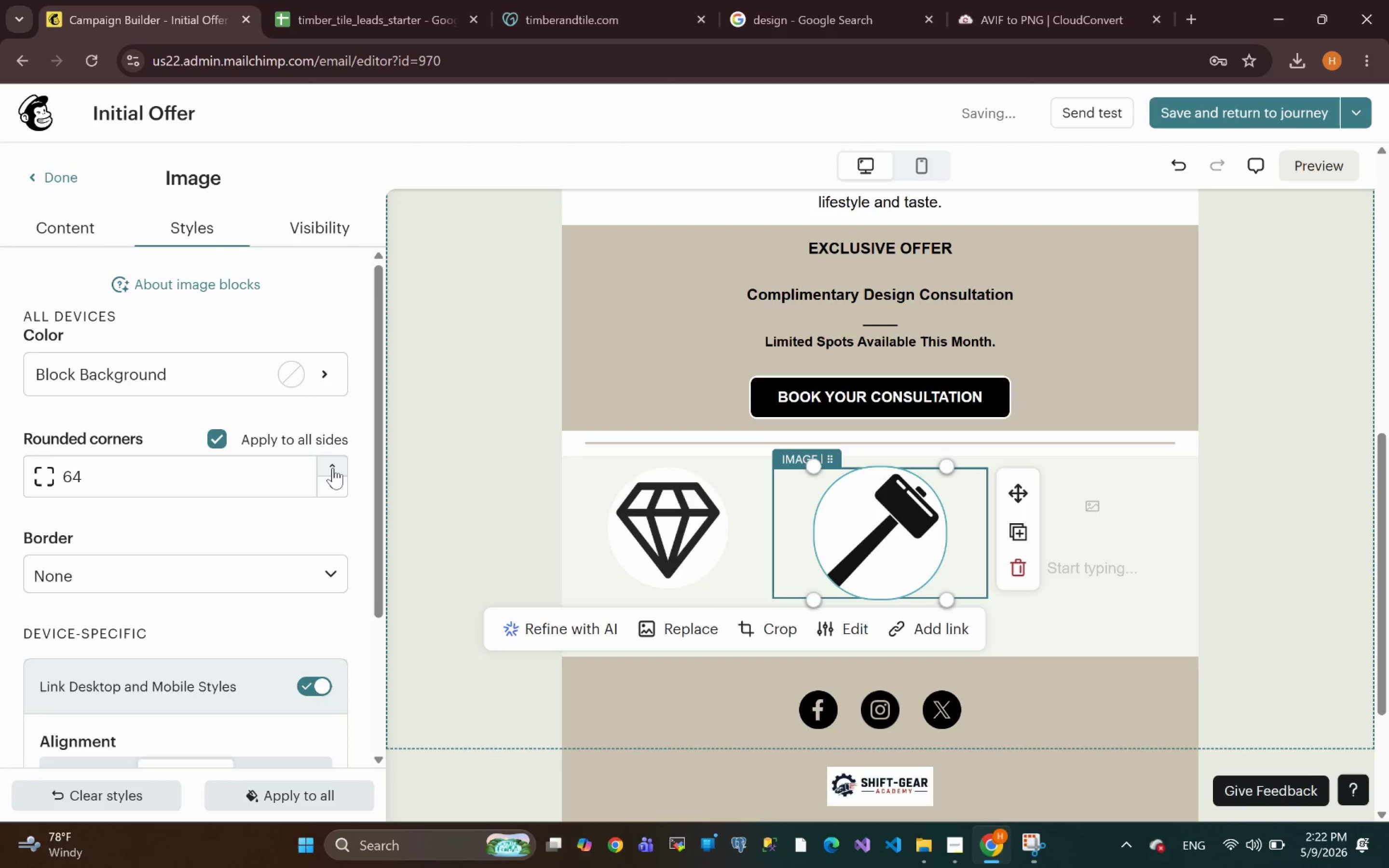 
triple_click([333, 468])
 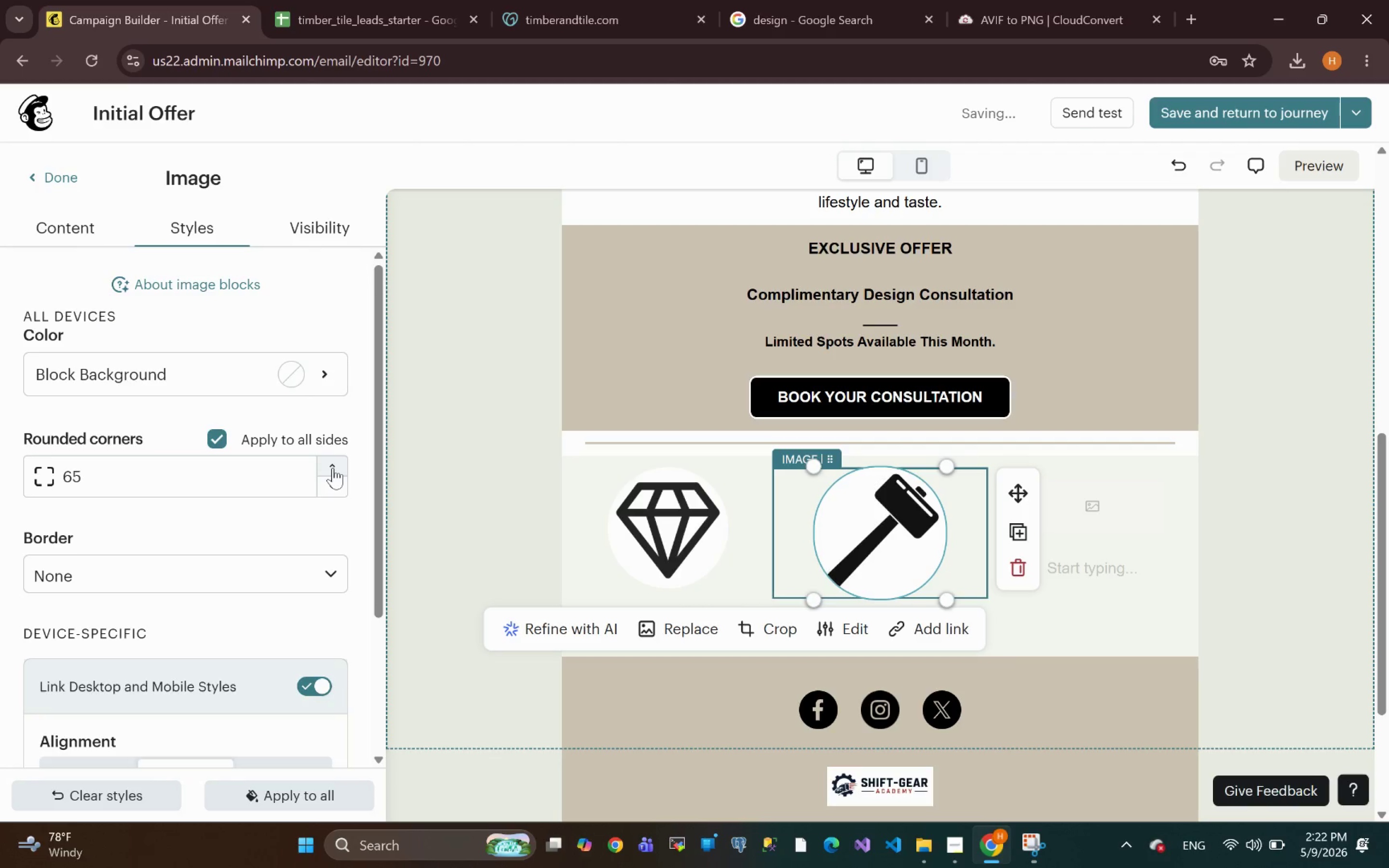 
triple_click([333, 468])
 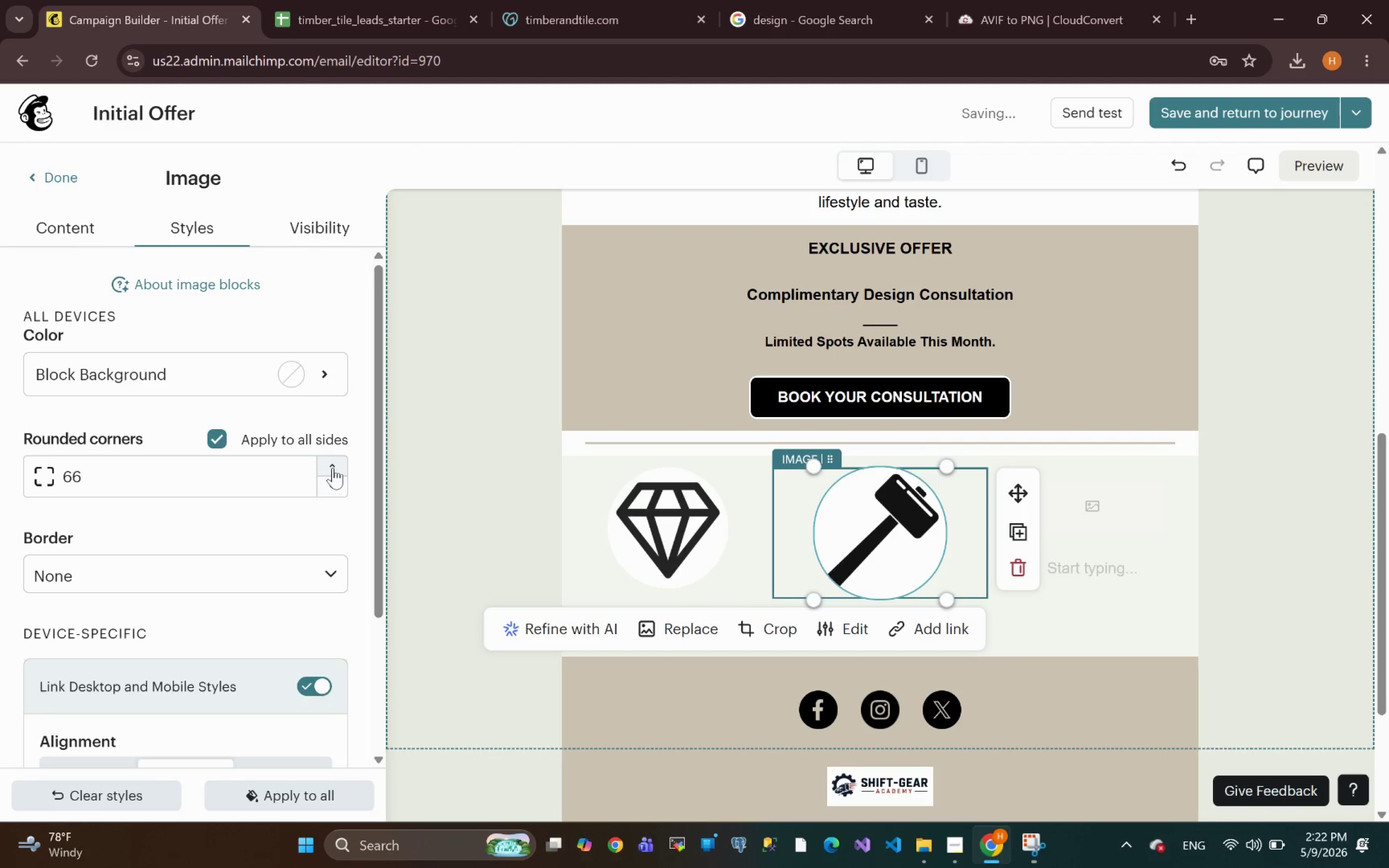 
triple_click([333, 468])
 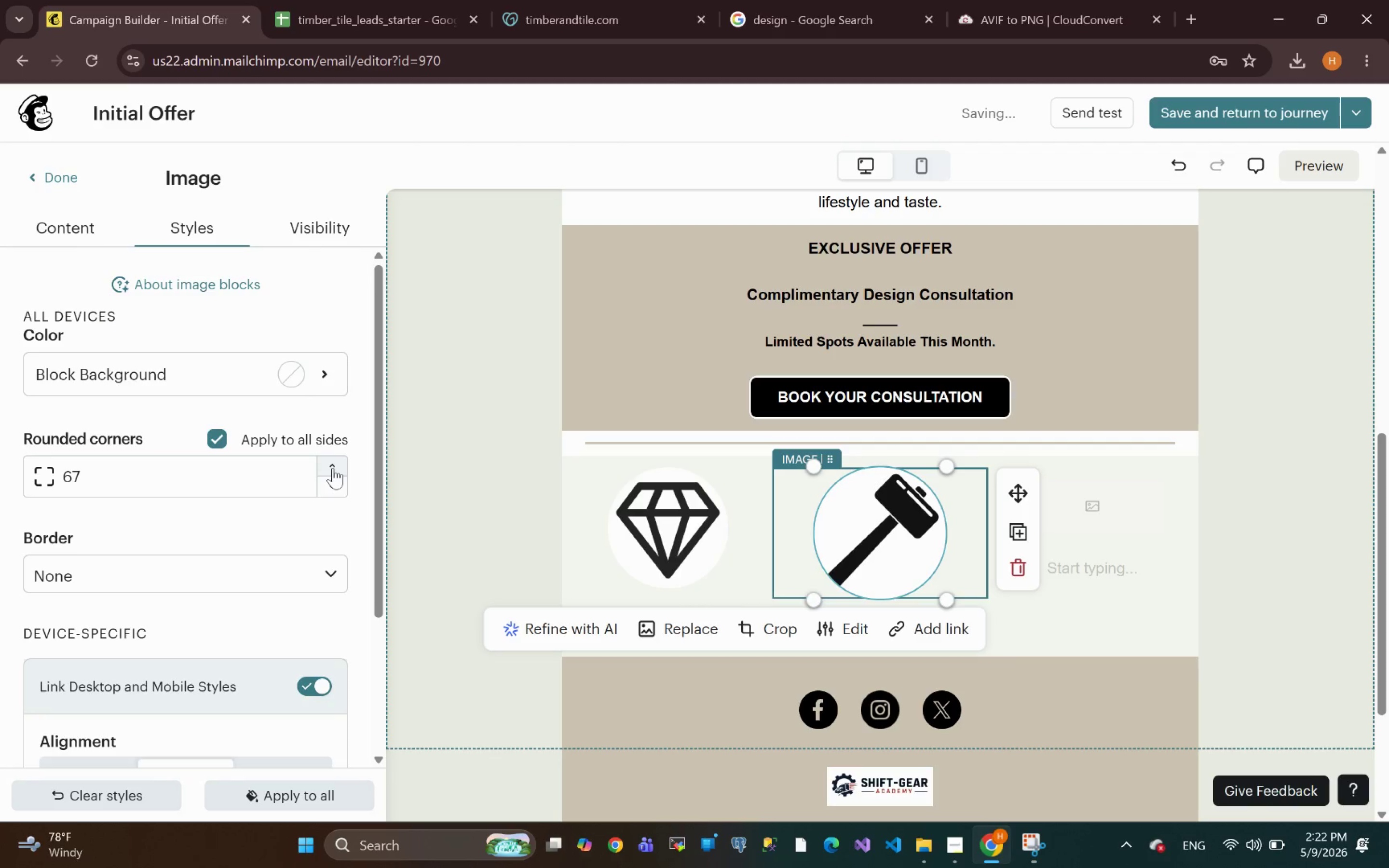 
triple_click([333, 468])
 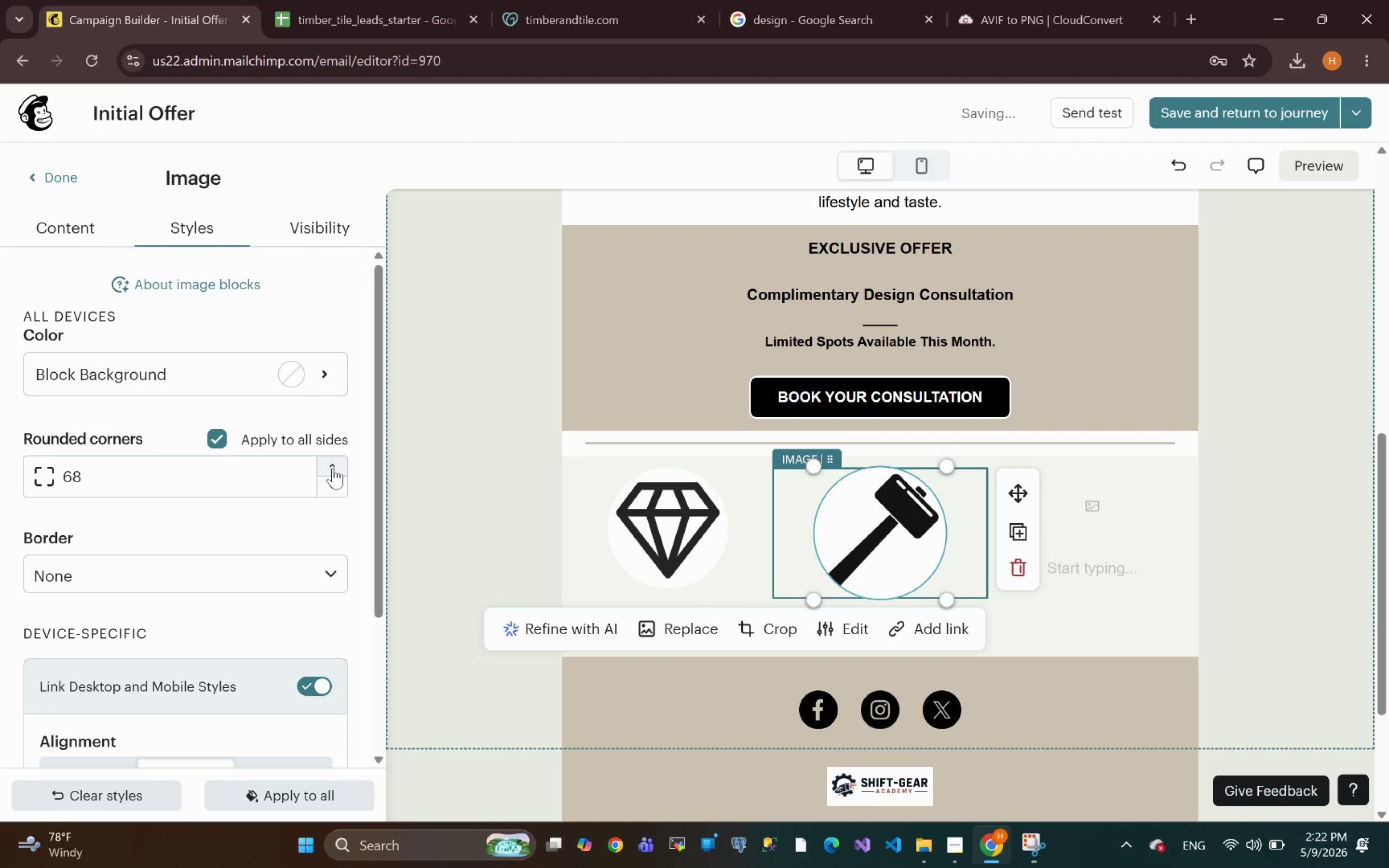 
triple_click([333, 468])
 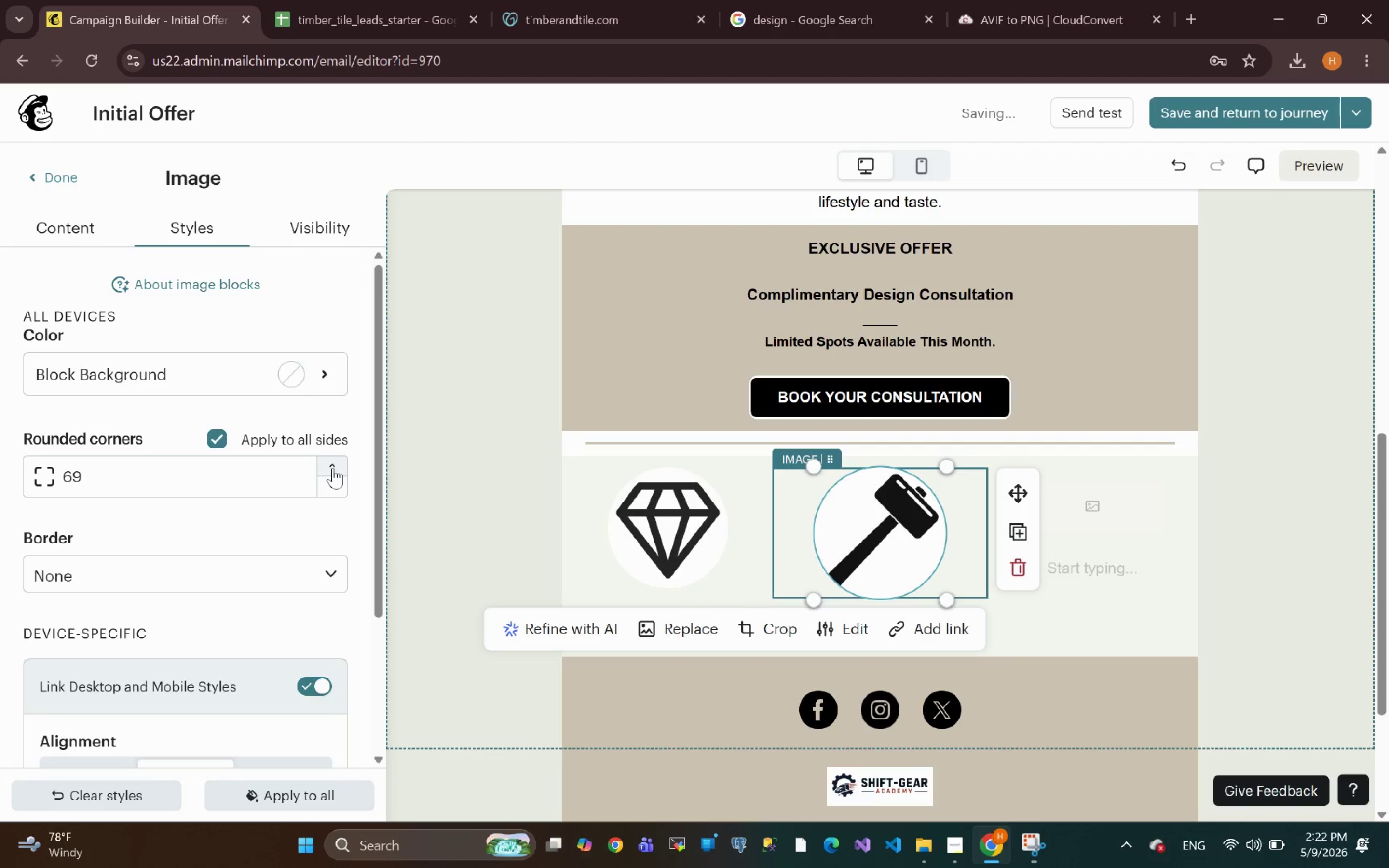 
triple_click([333, 468])
 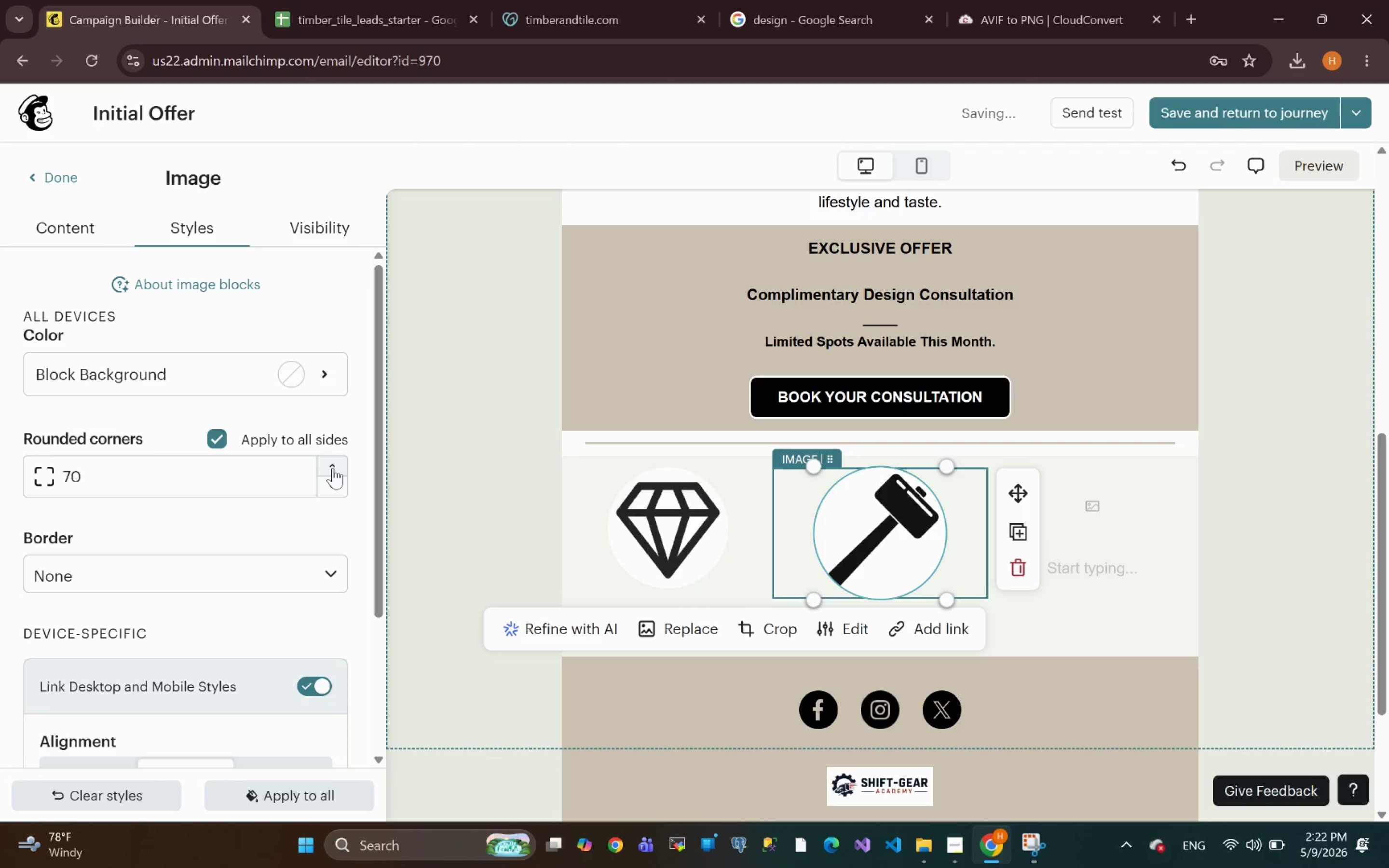 
triple_click([333, 468])
 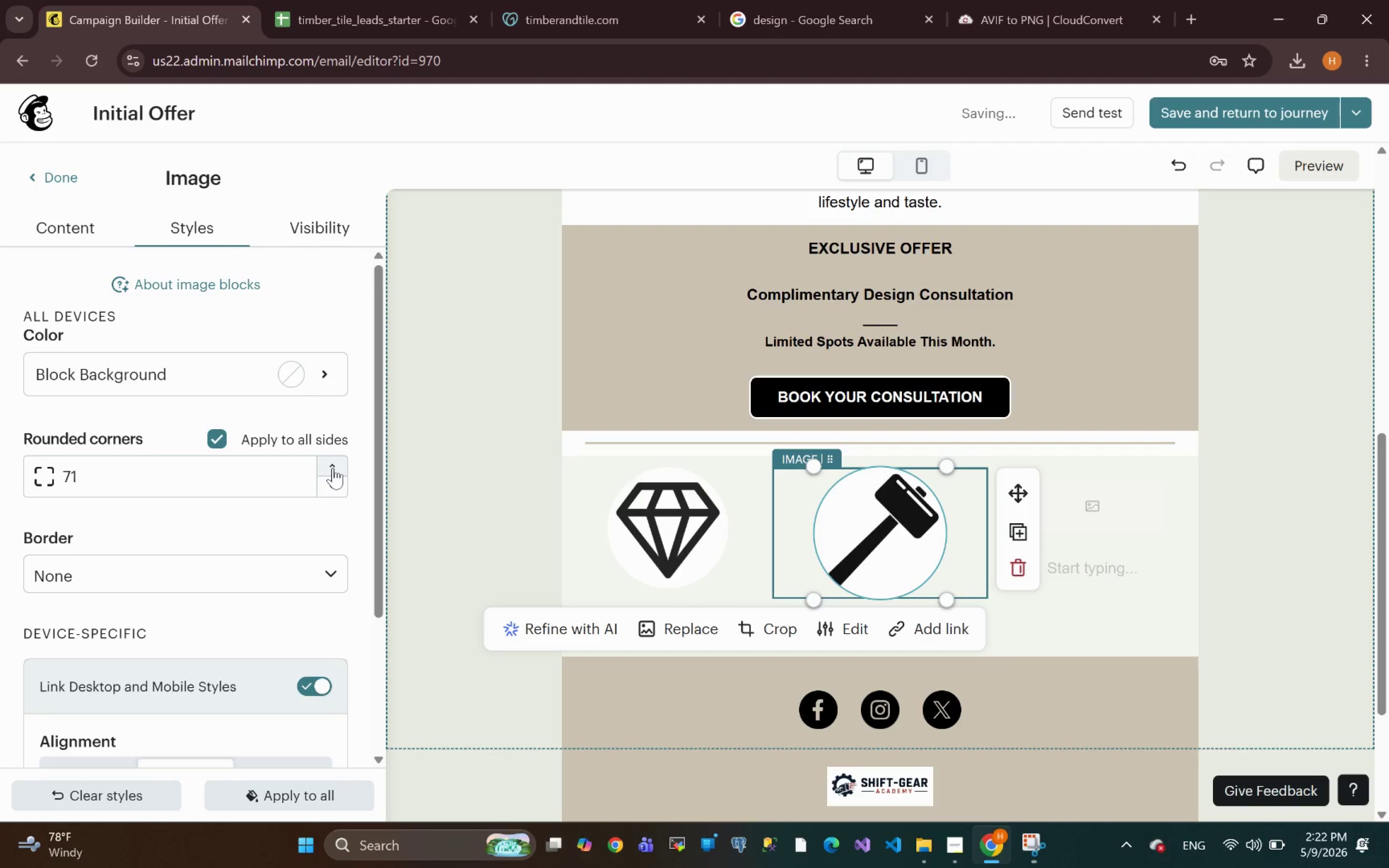 
triple_click([333, 468])
 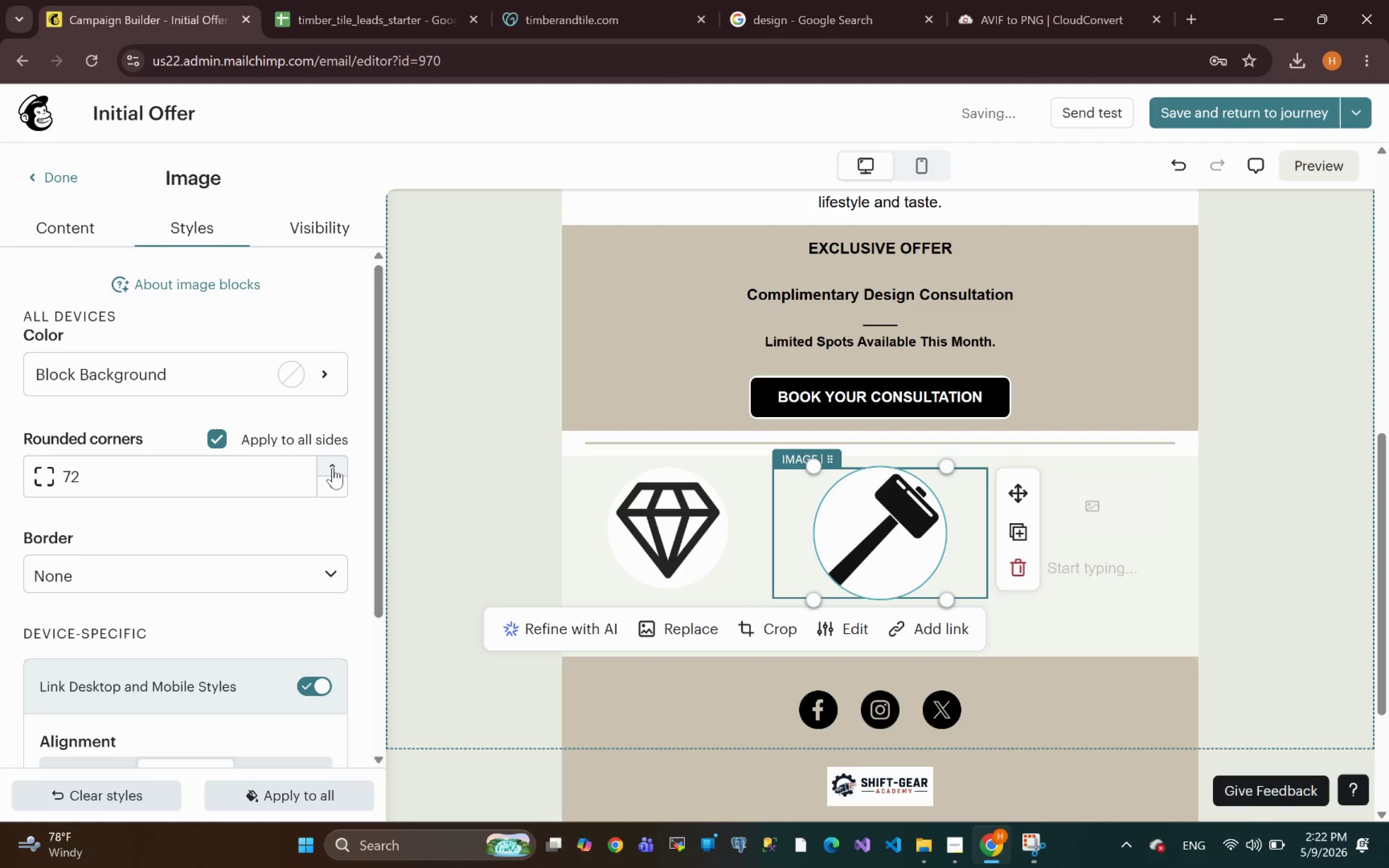 
triple_click([333, 468])
 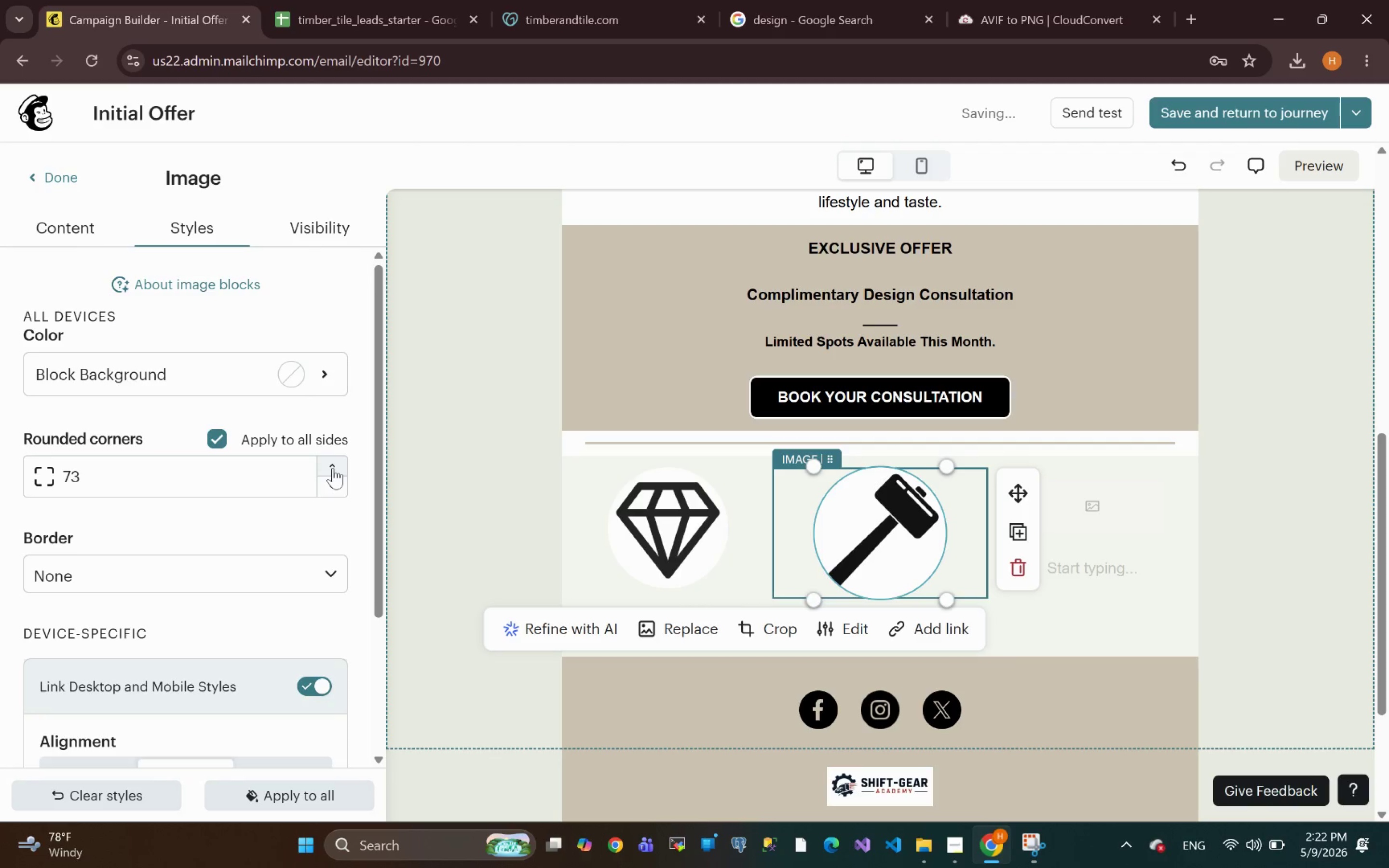 
triple_click([333, 468])
 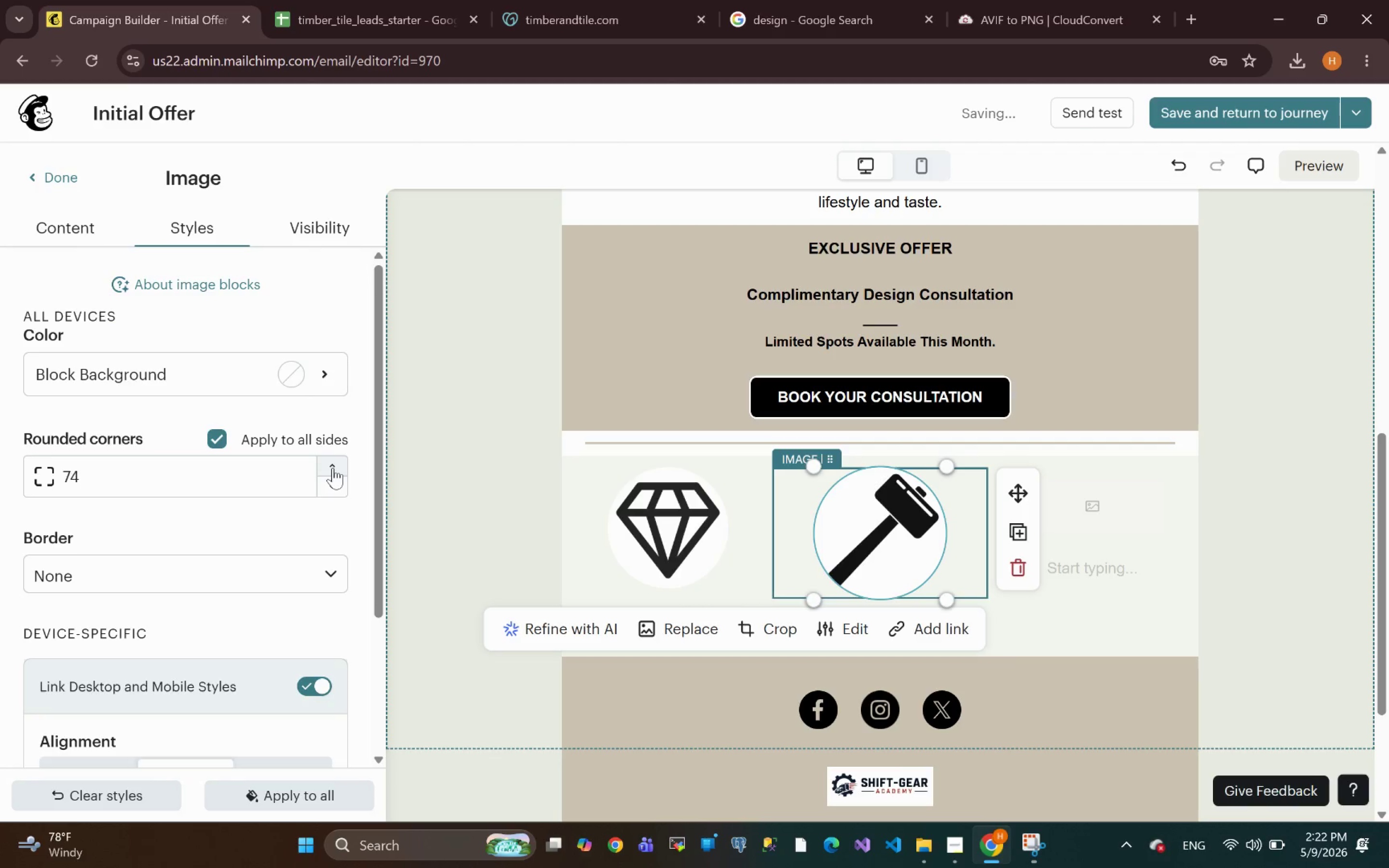 
triple_click([333, 468])
 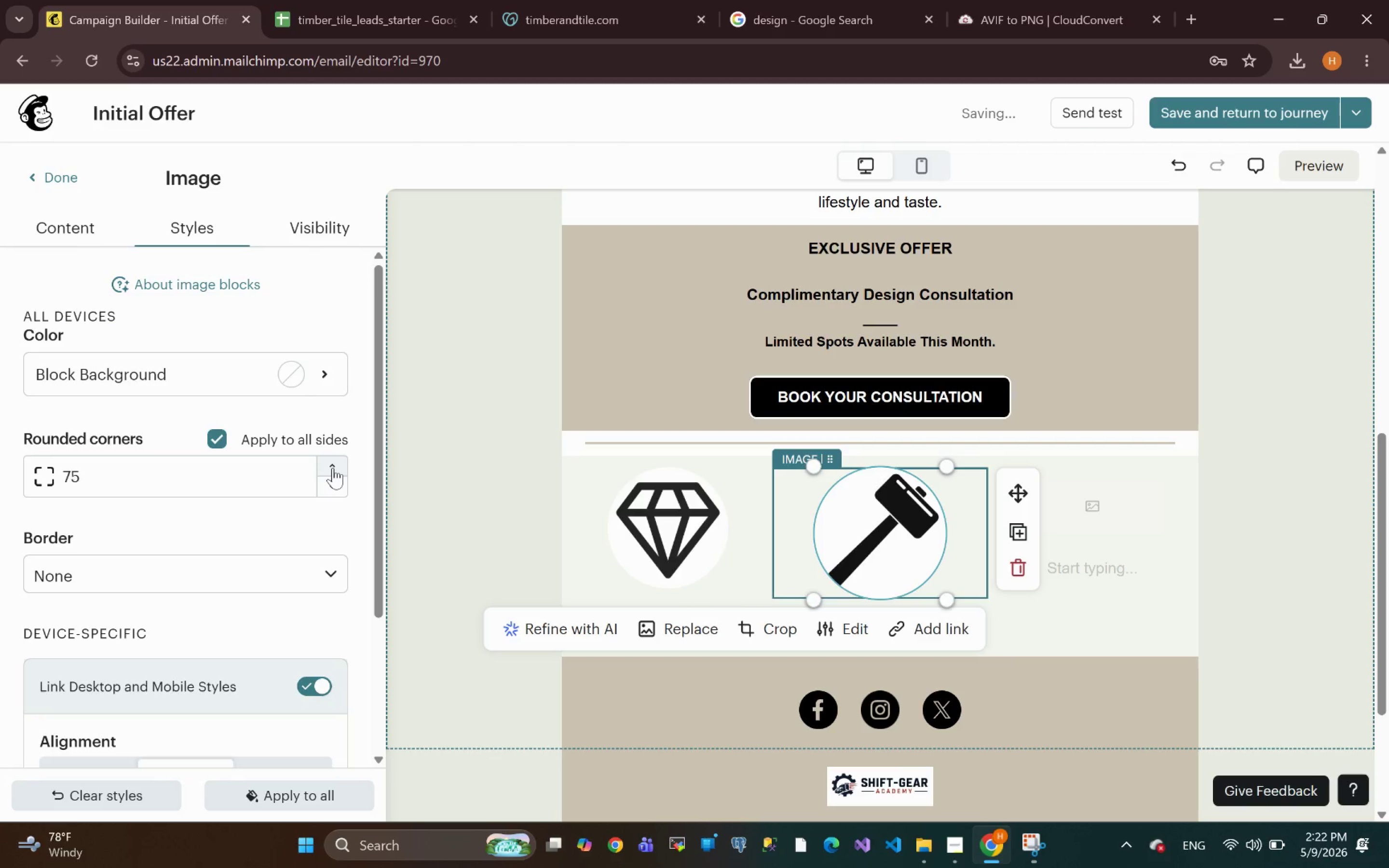 
triple_click([333, 468])
 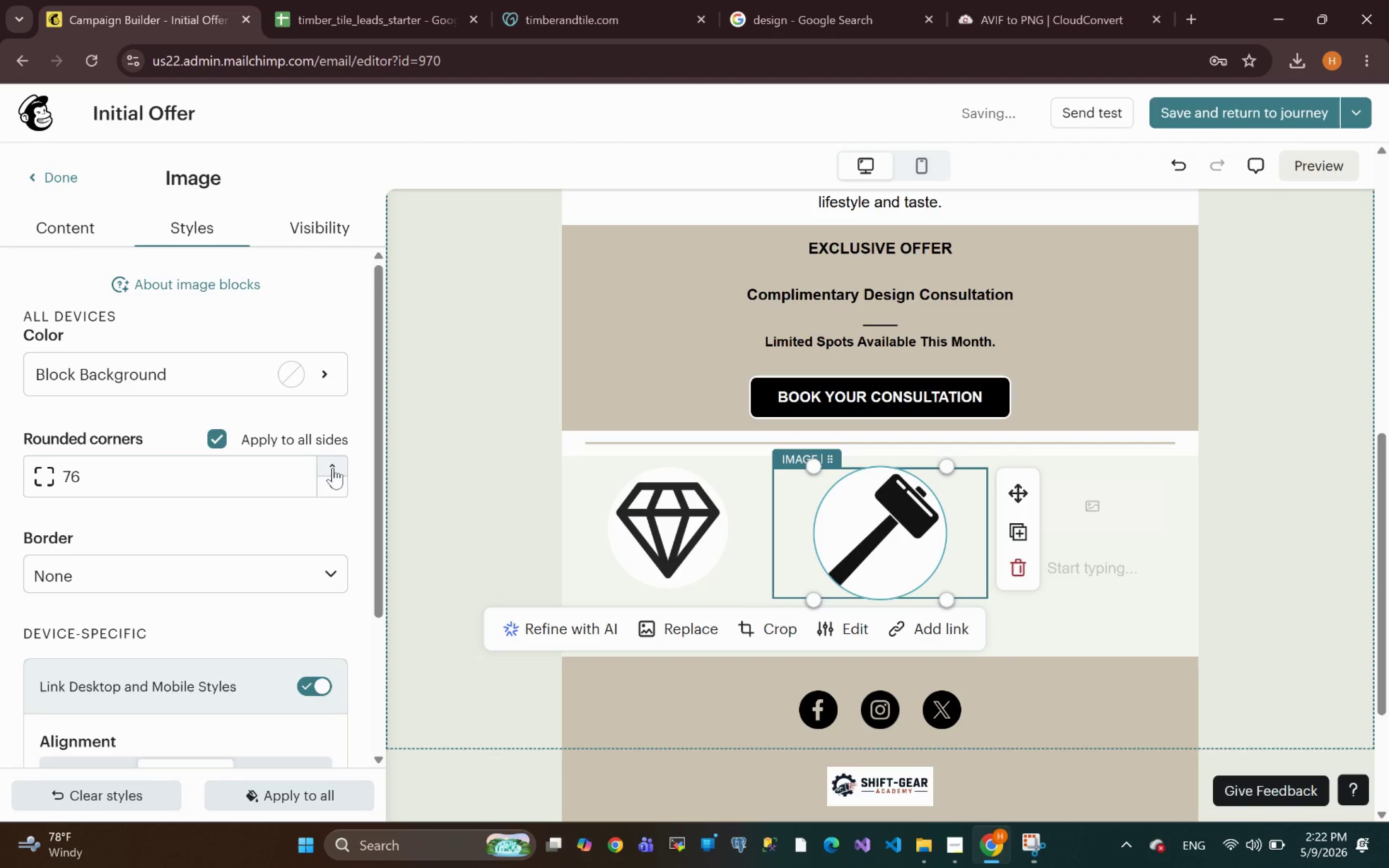 
triple_click([333, 468])
 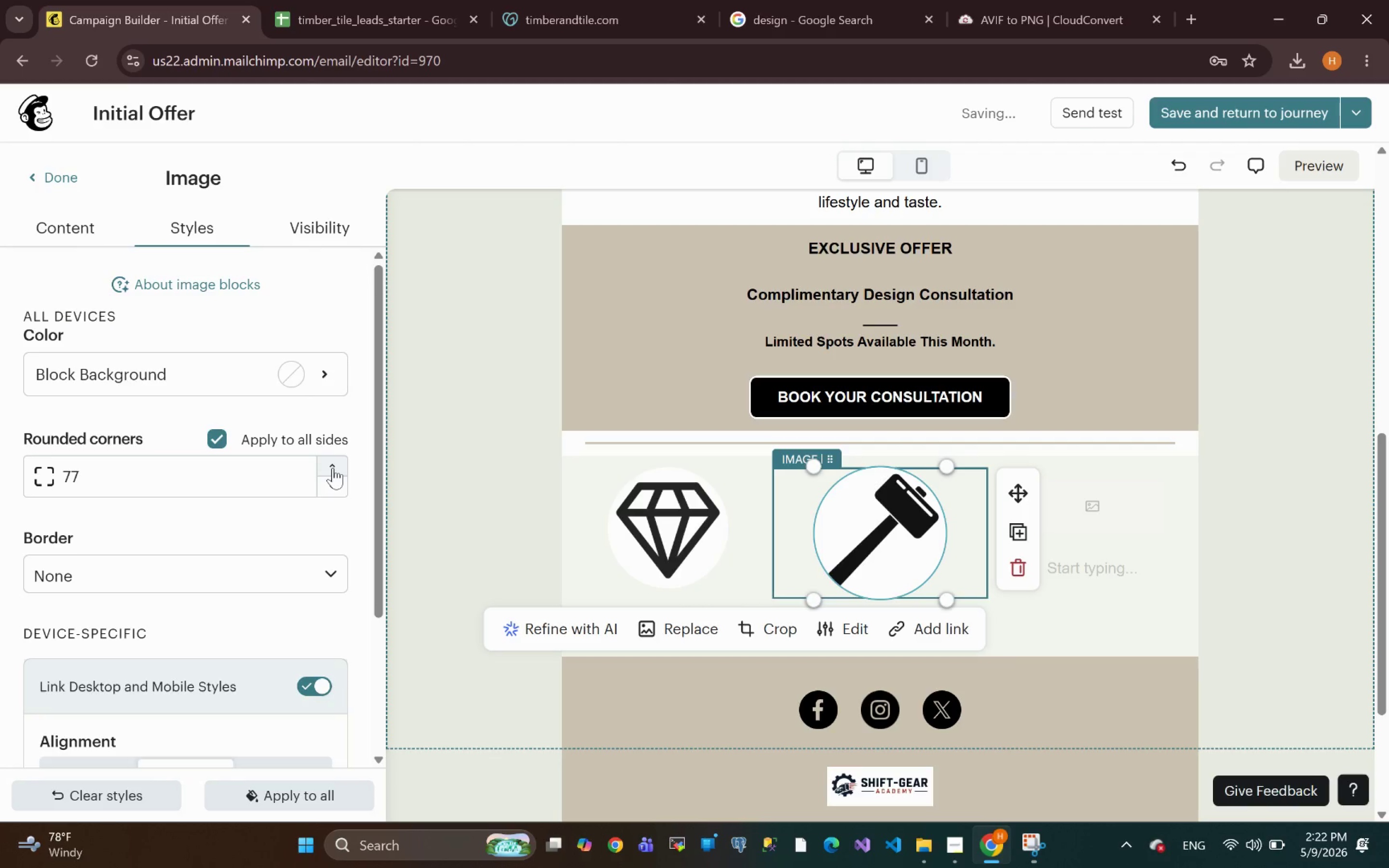 
triple_click([333, 468])
 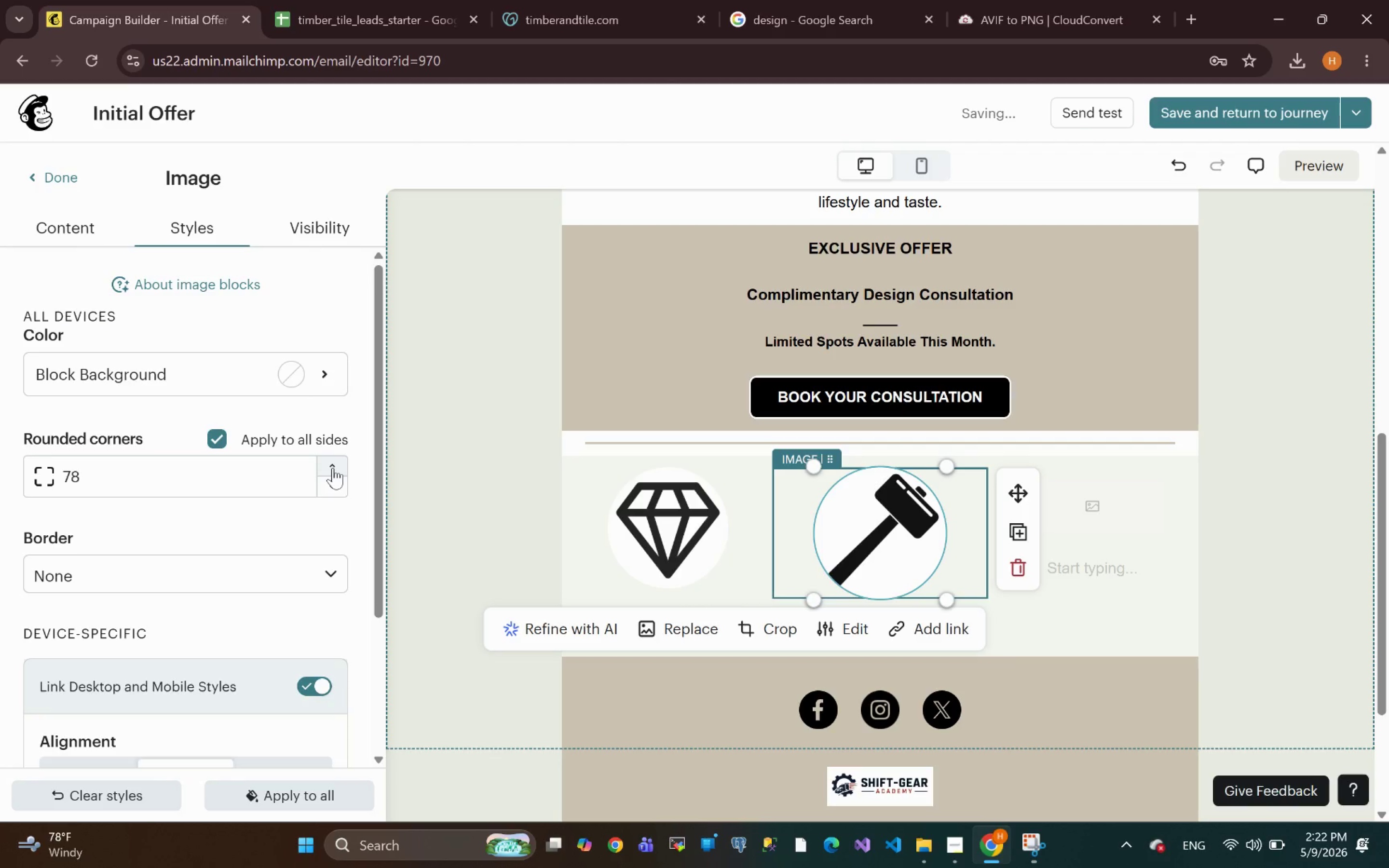 
triple_click([333, 468])
 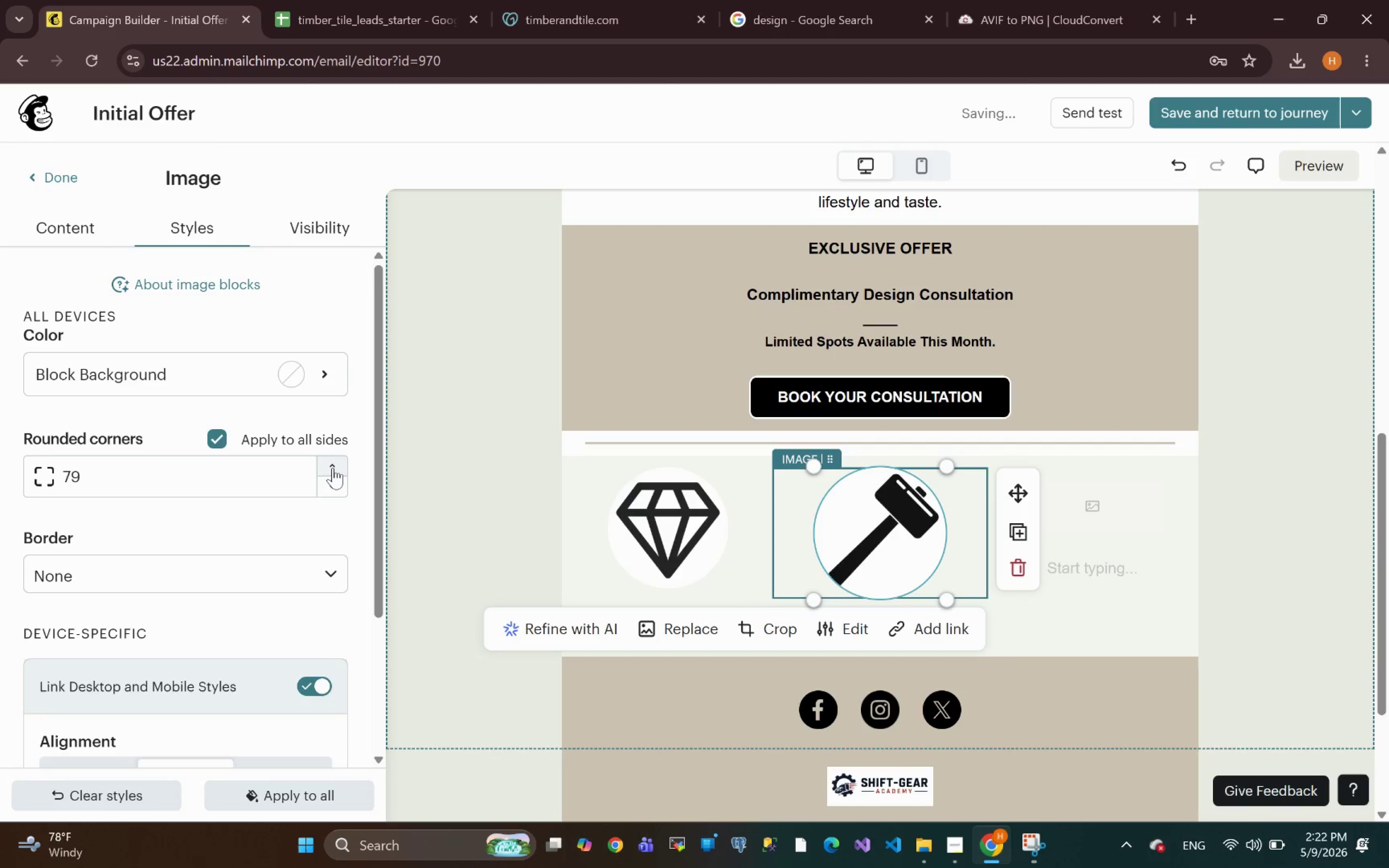 
triple_click([333, 468])
 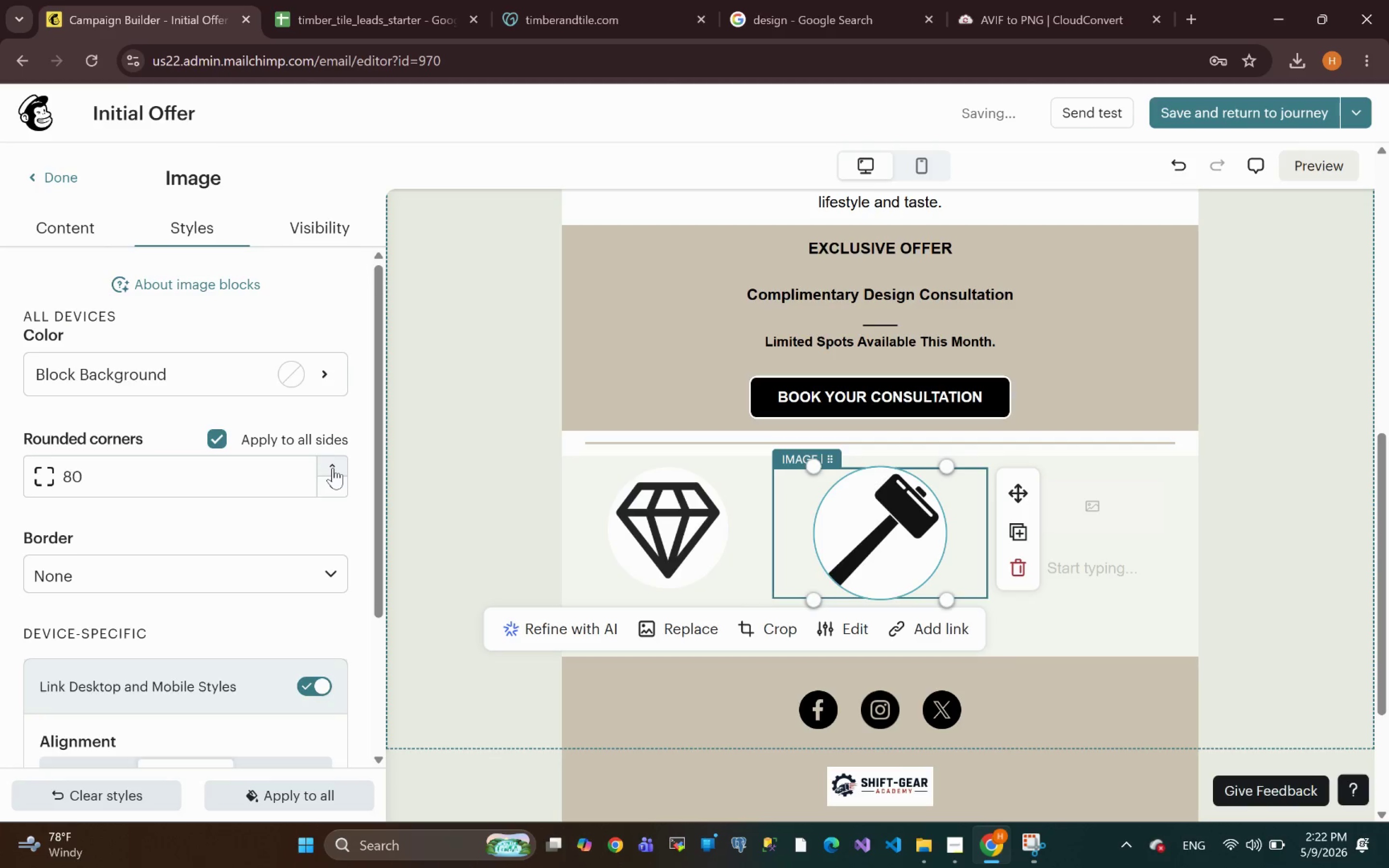 
triple_click([333, 468])
 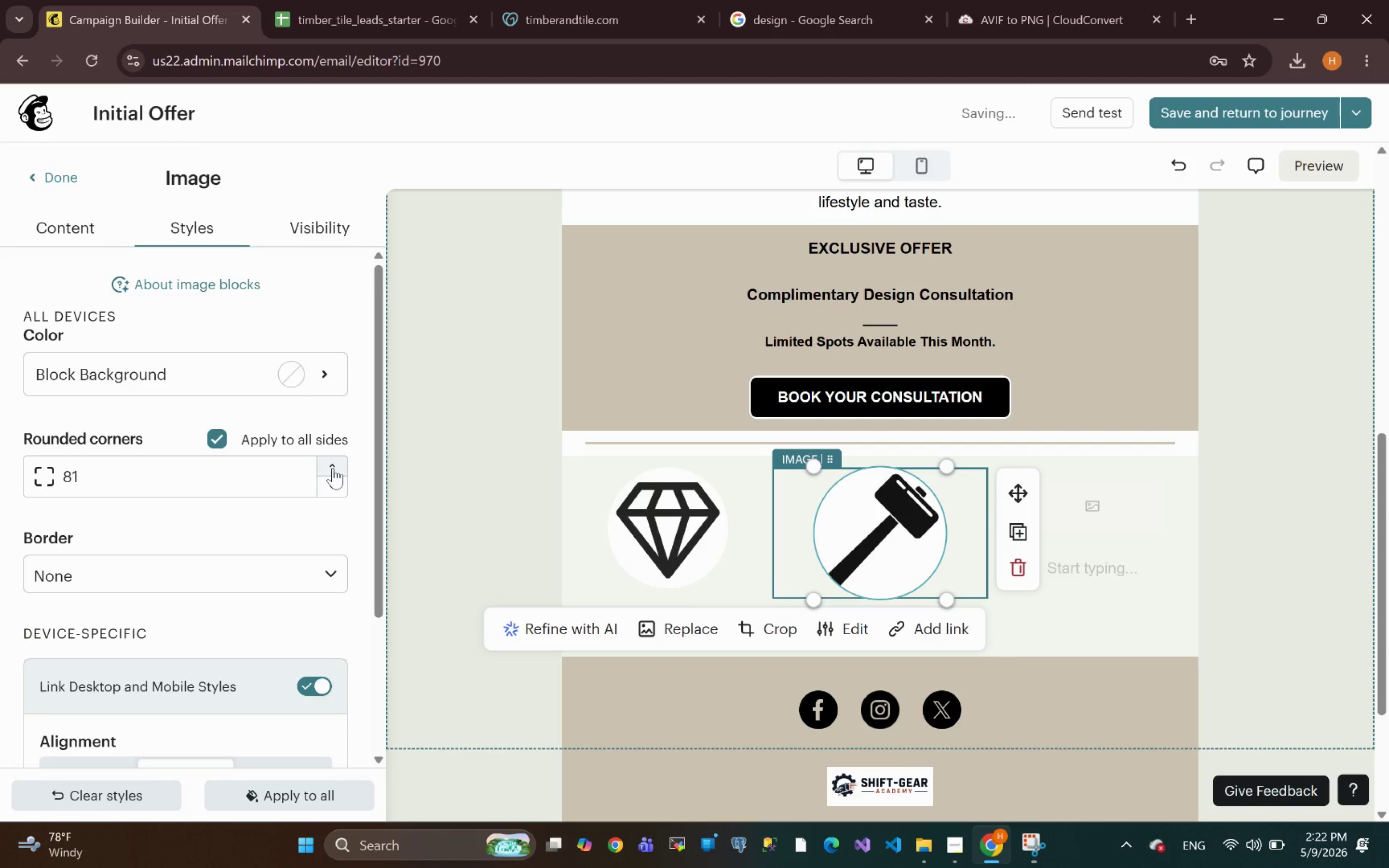 
triple_click([333, 468])
 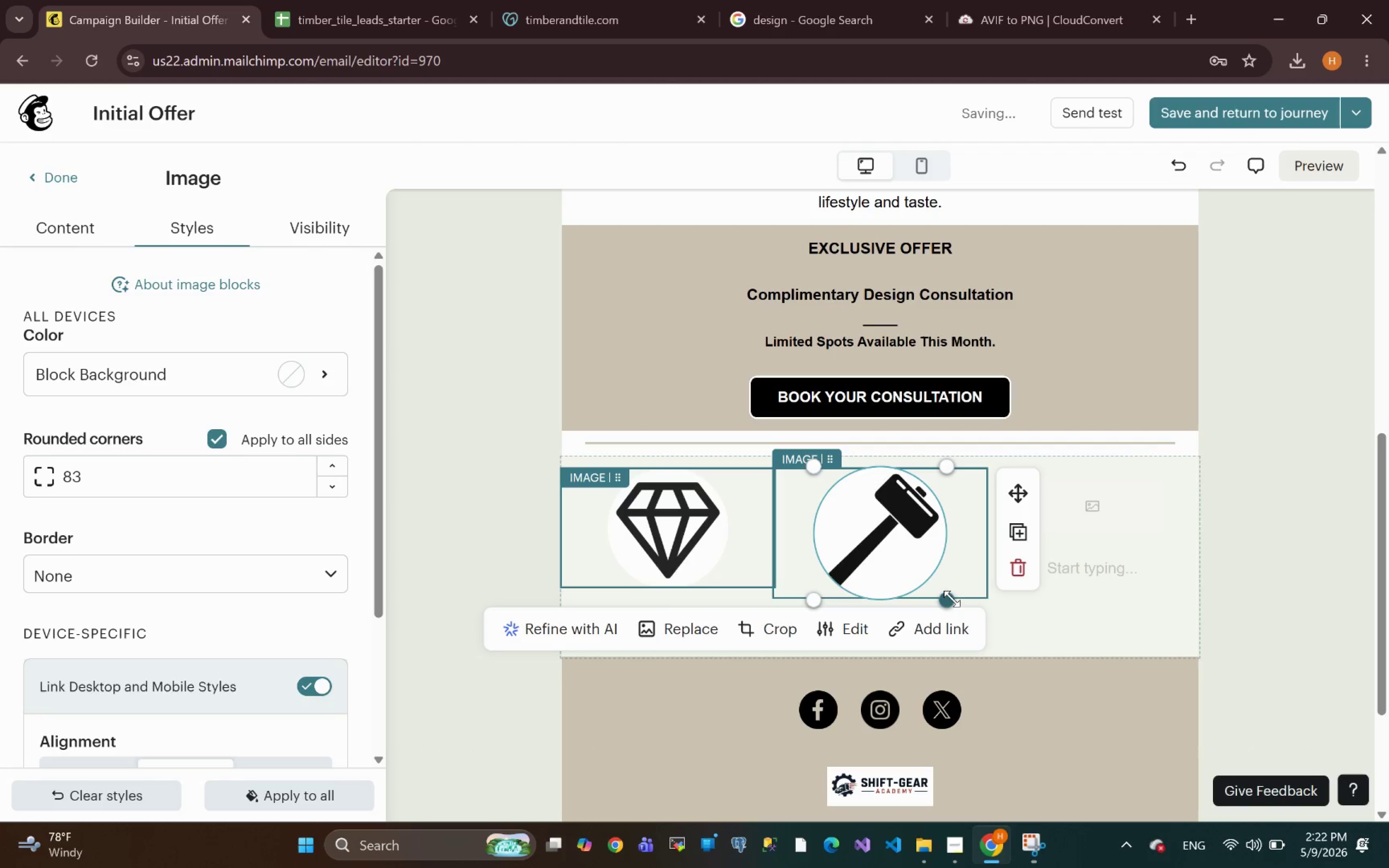 
left_click_drag(start_coordinate=[950, 599], to_coordinate=[938, 598])
 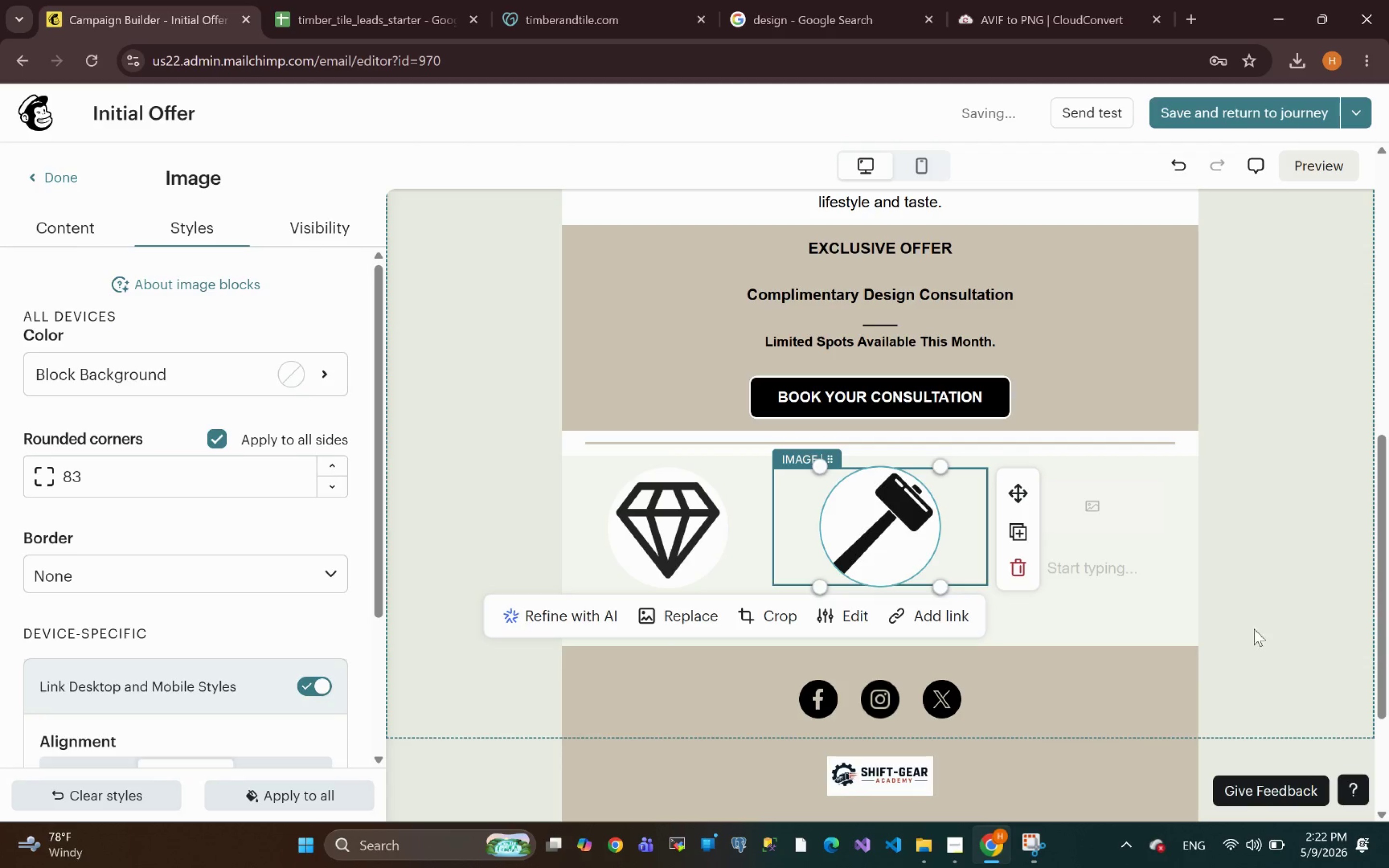 
left_click([1280, 628])
 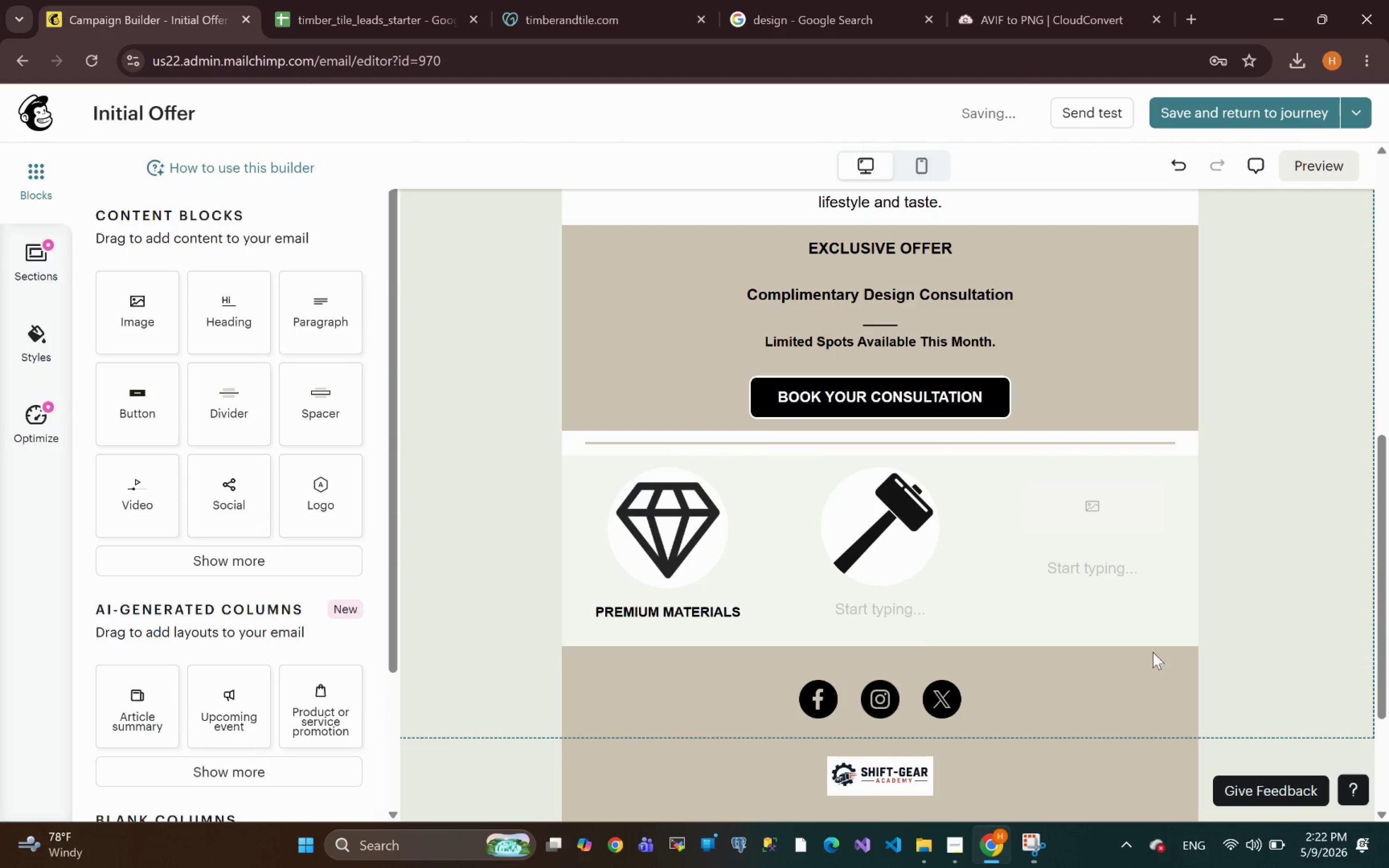 
left_click([874, 609])
 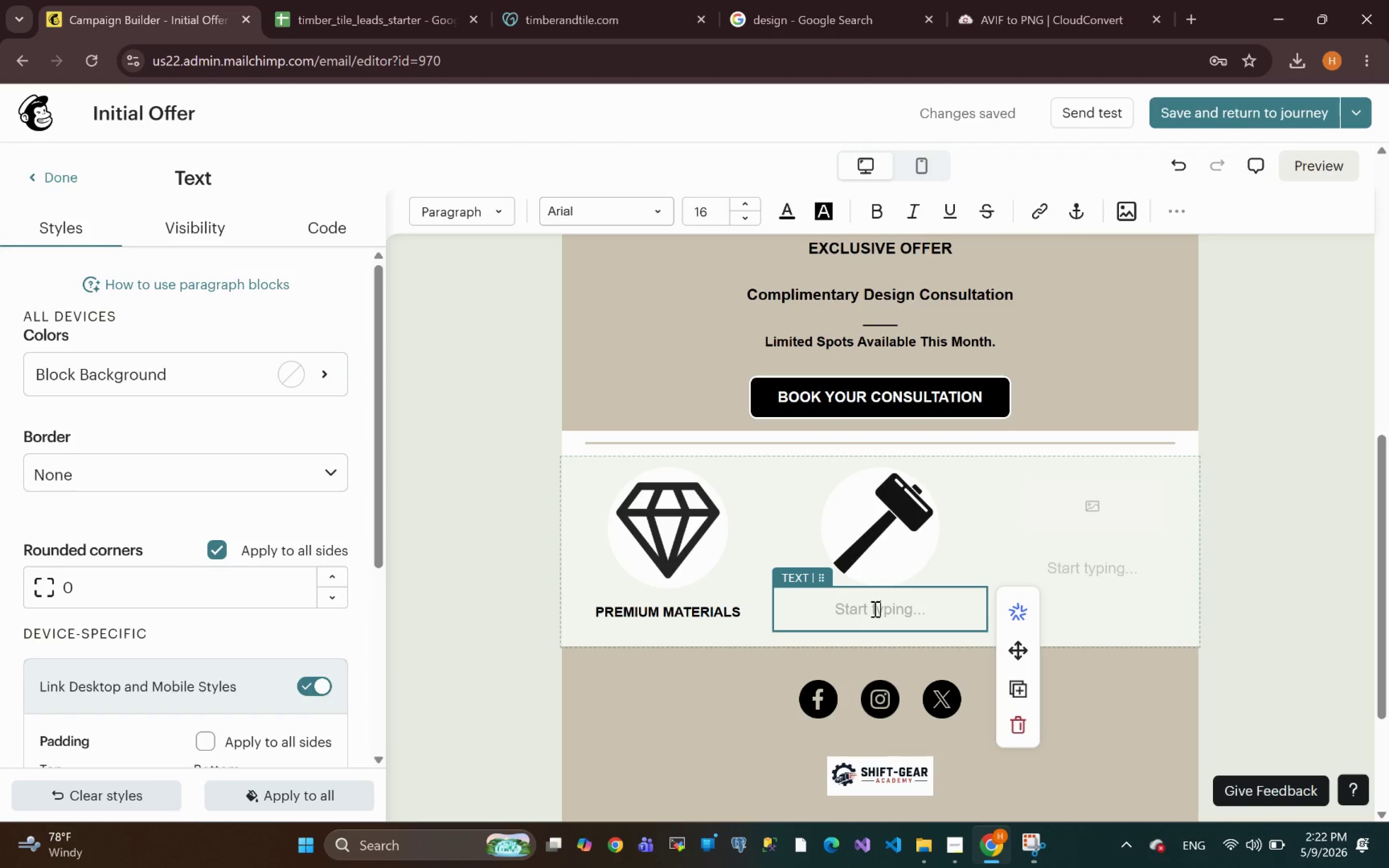 
wait(7.11)
 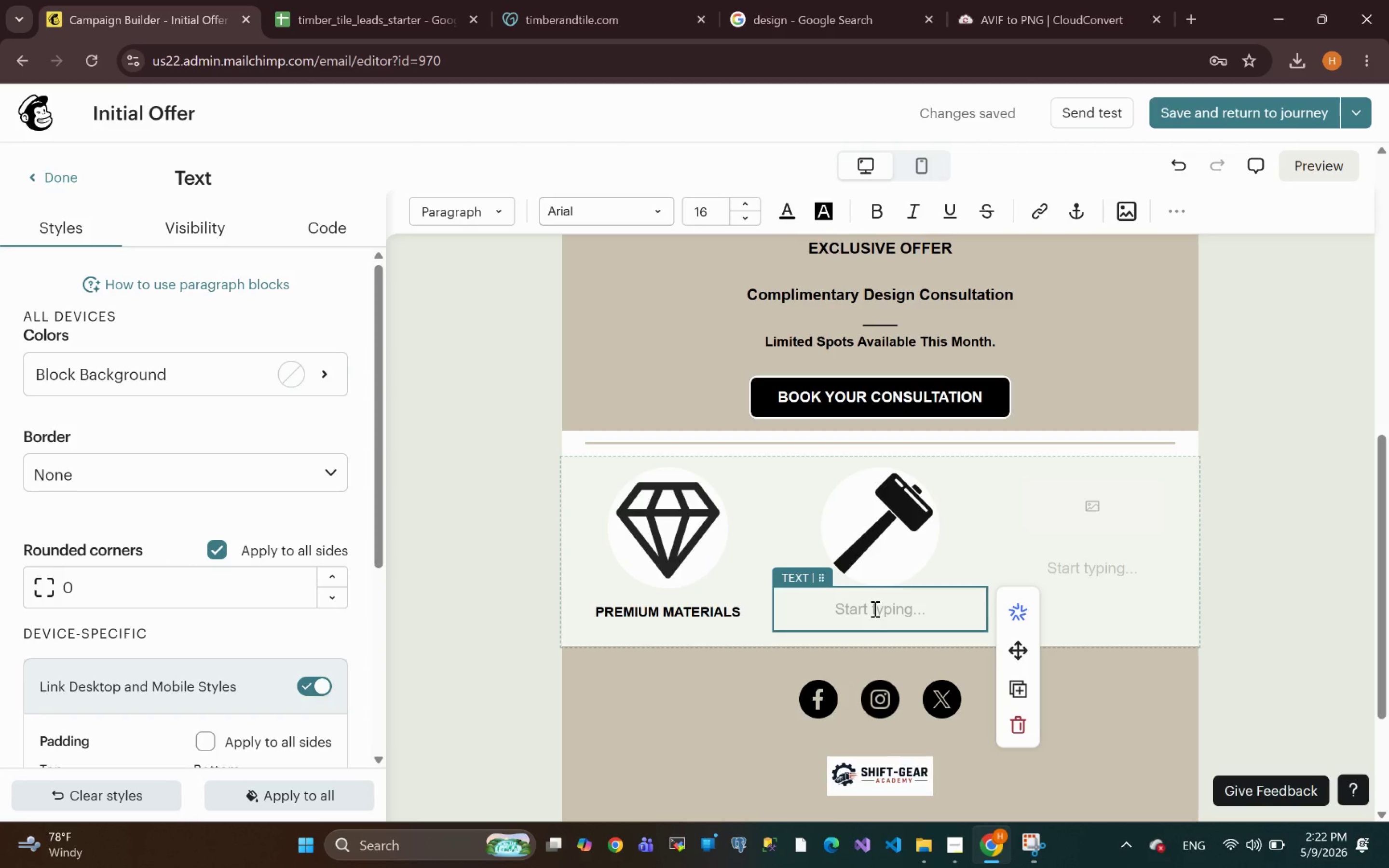 
key(E)
 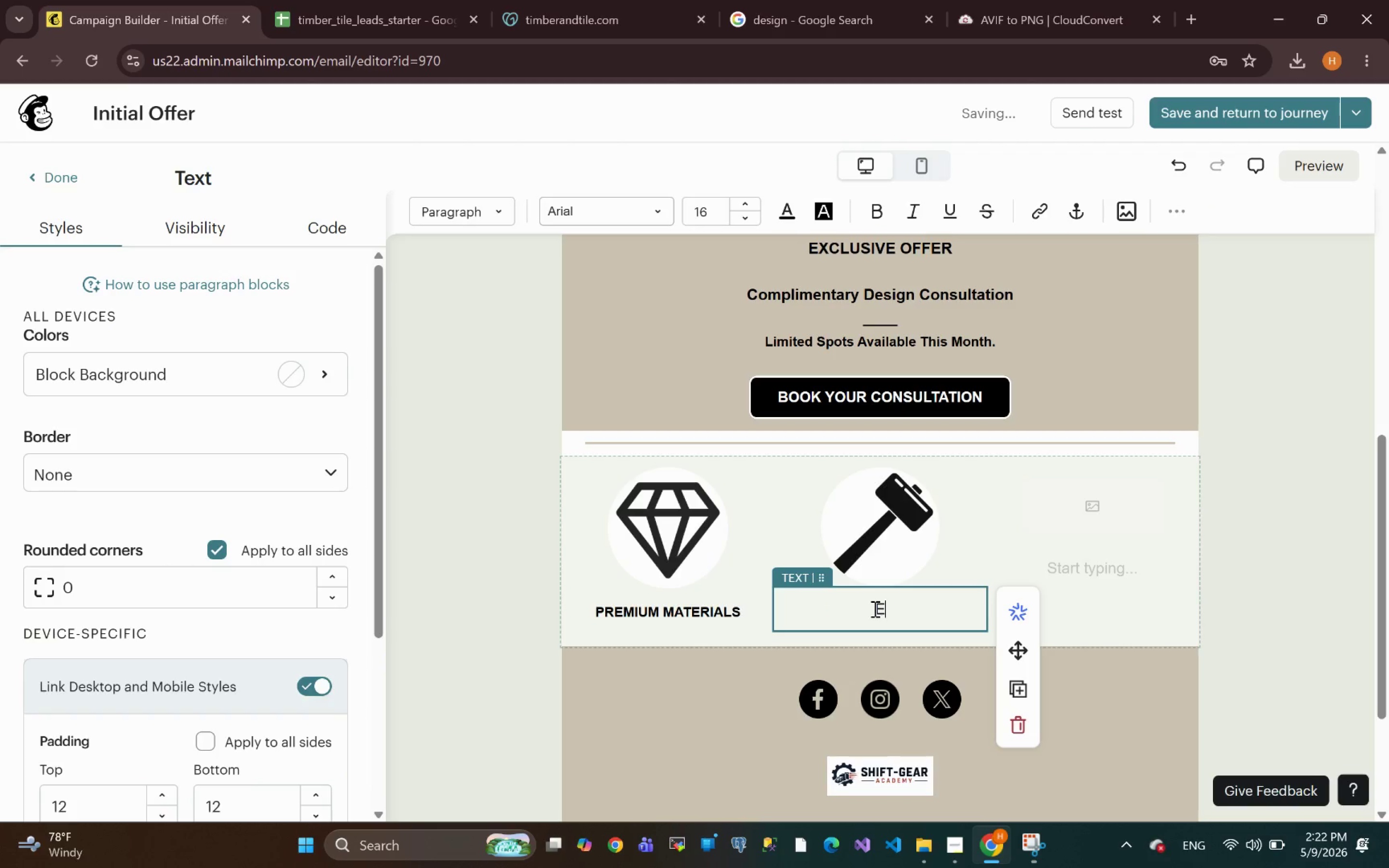 
key(Backspace)
 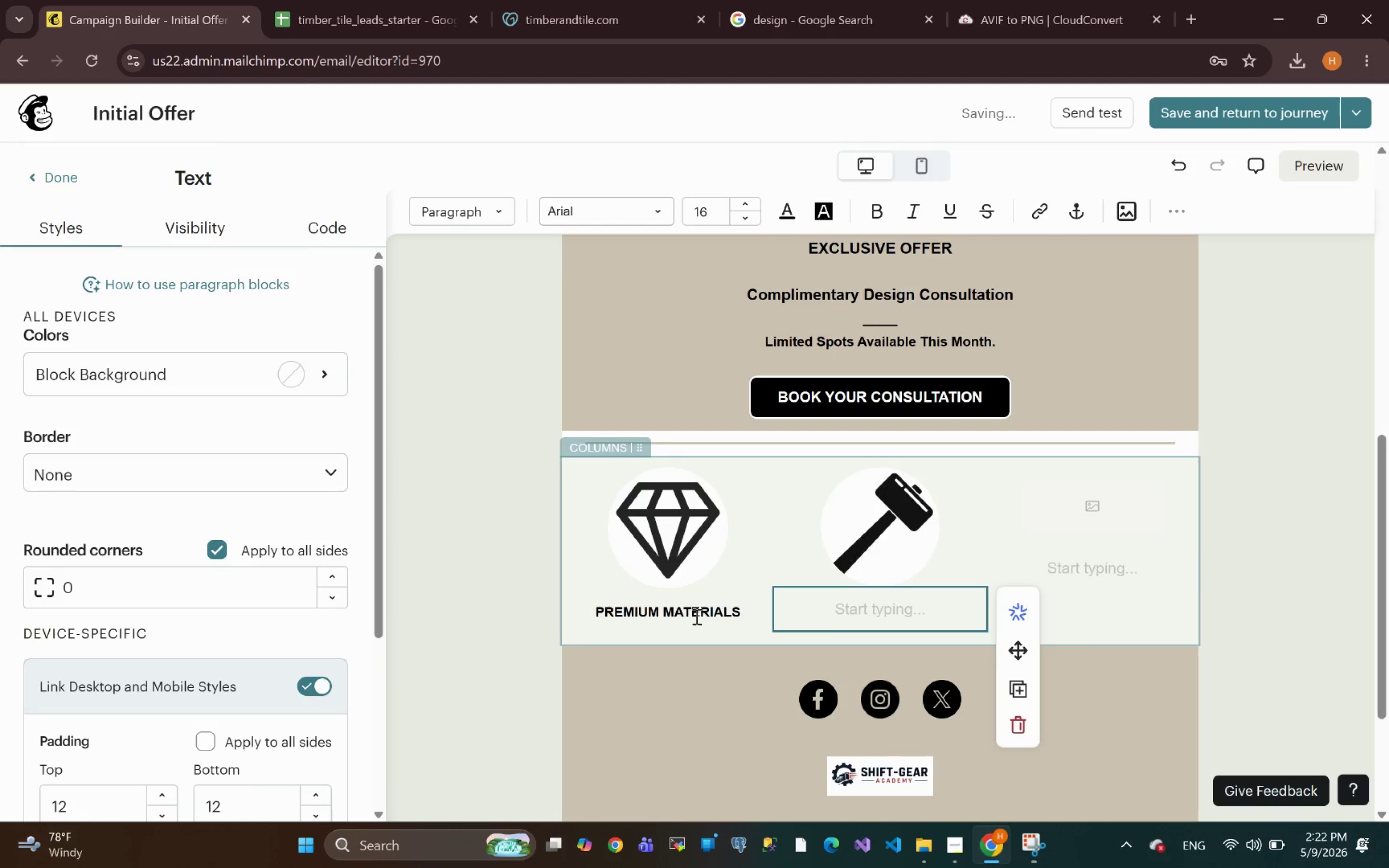 
left_click([695, 611])
 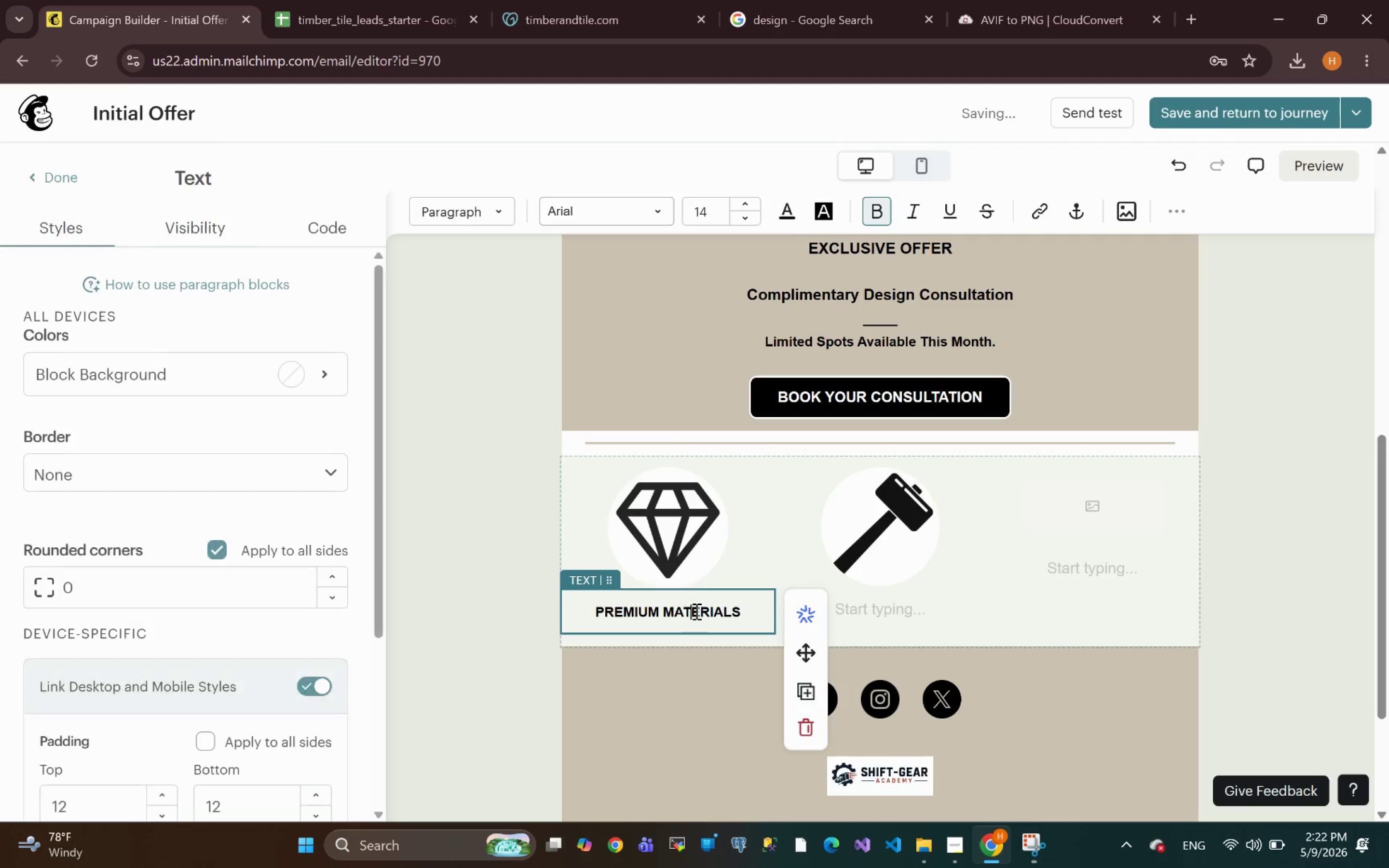 
key(Control+A)
 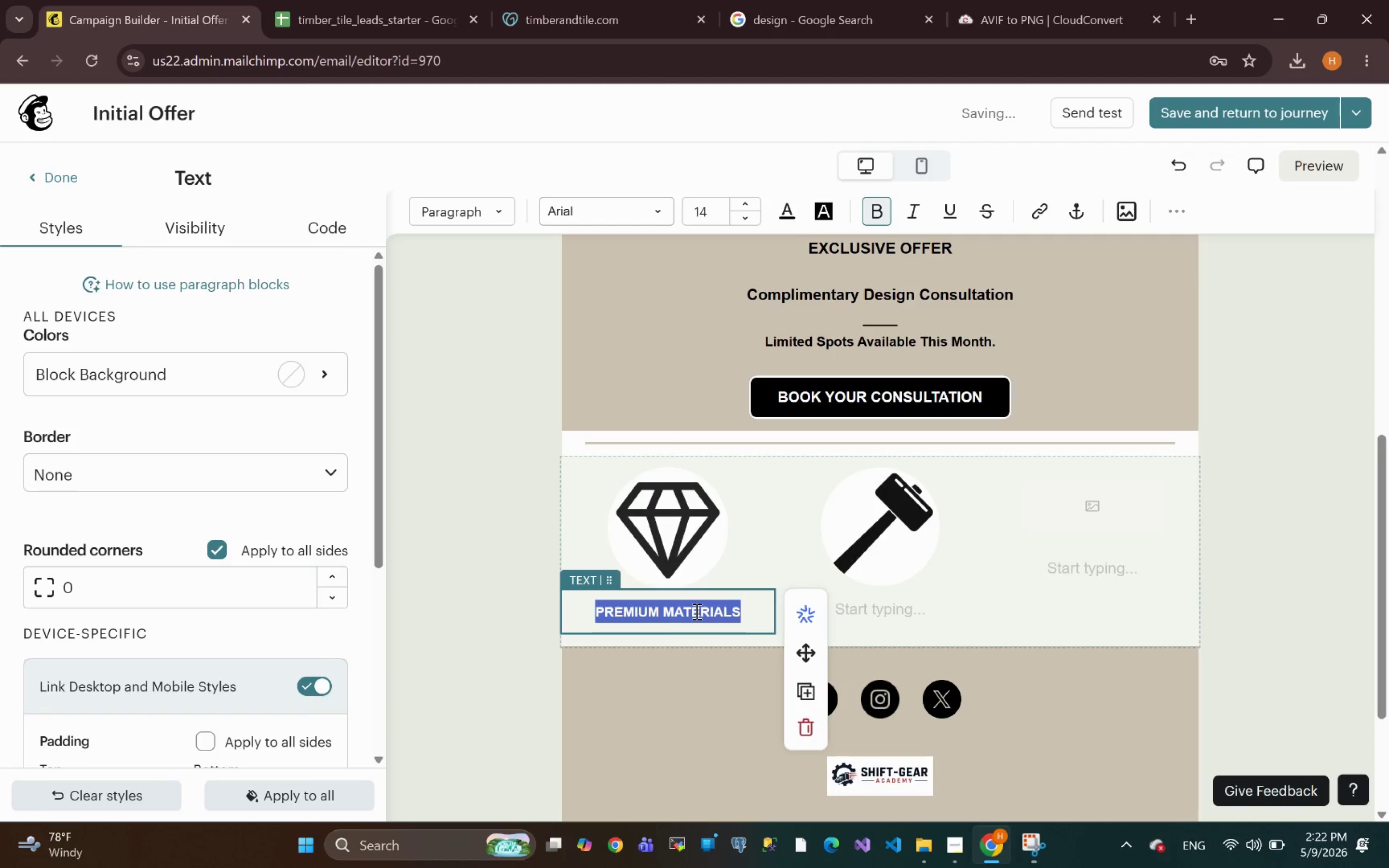 
key(Control+C)
 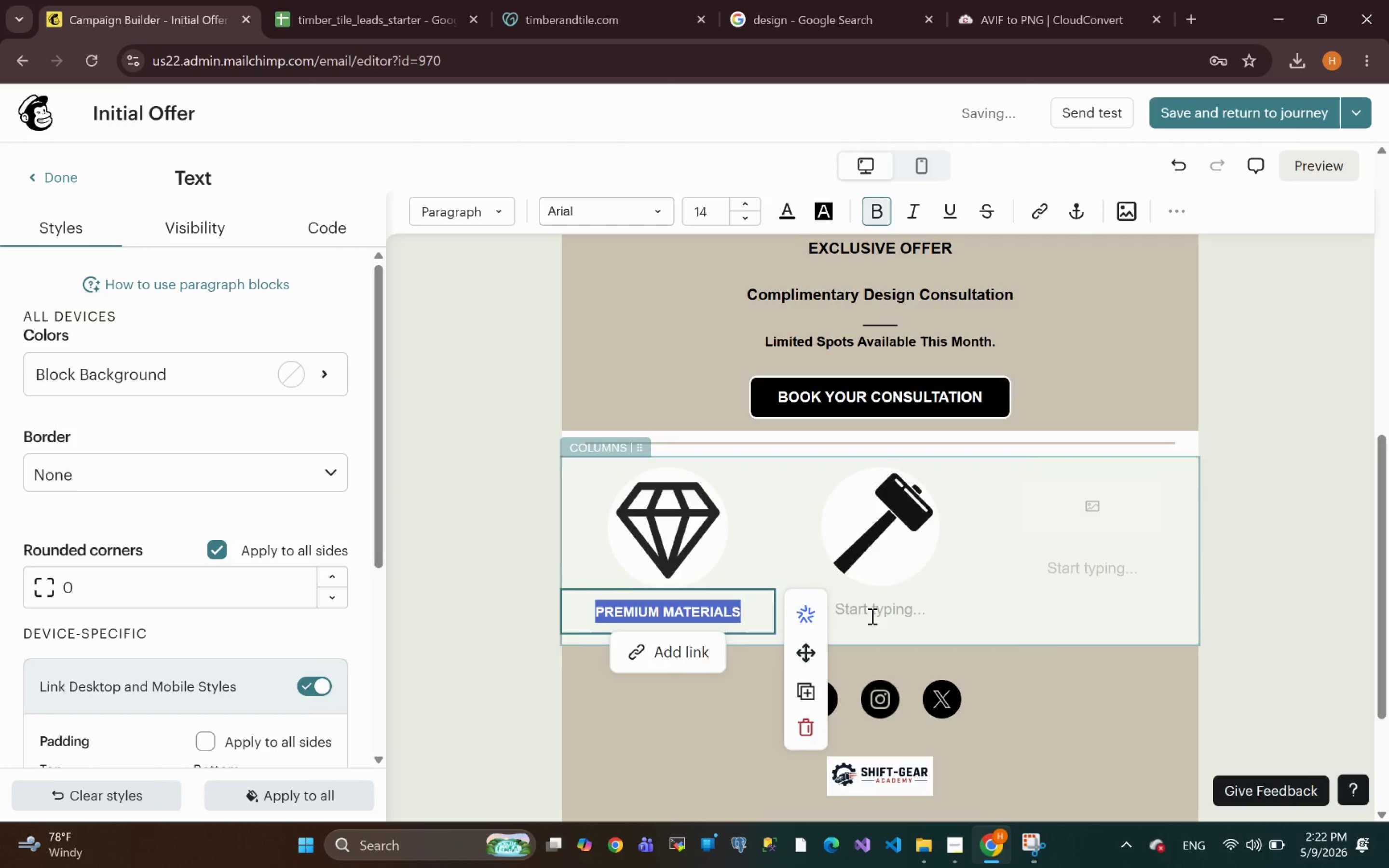 
left_click([866, 610])
 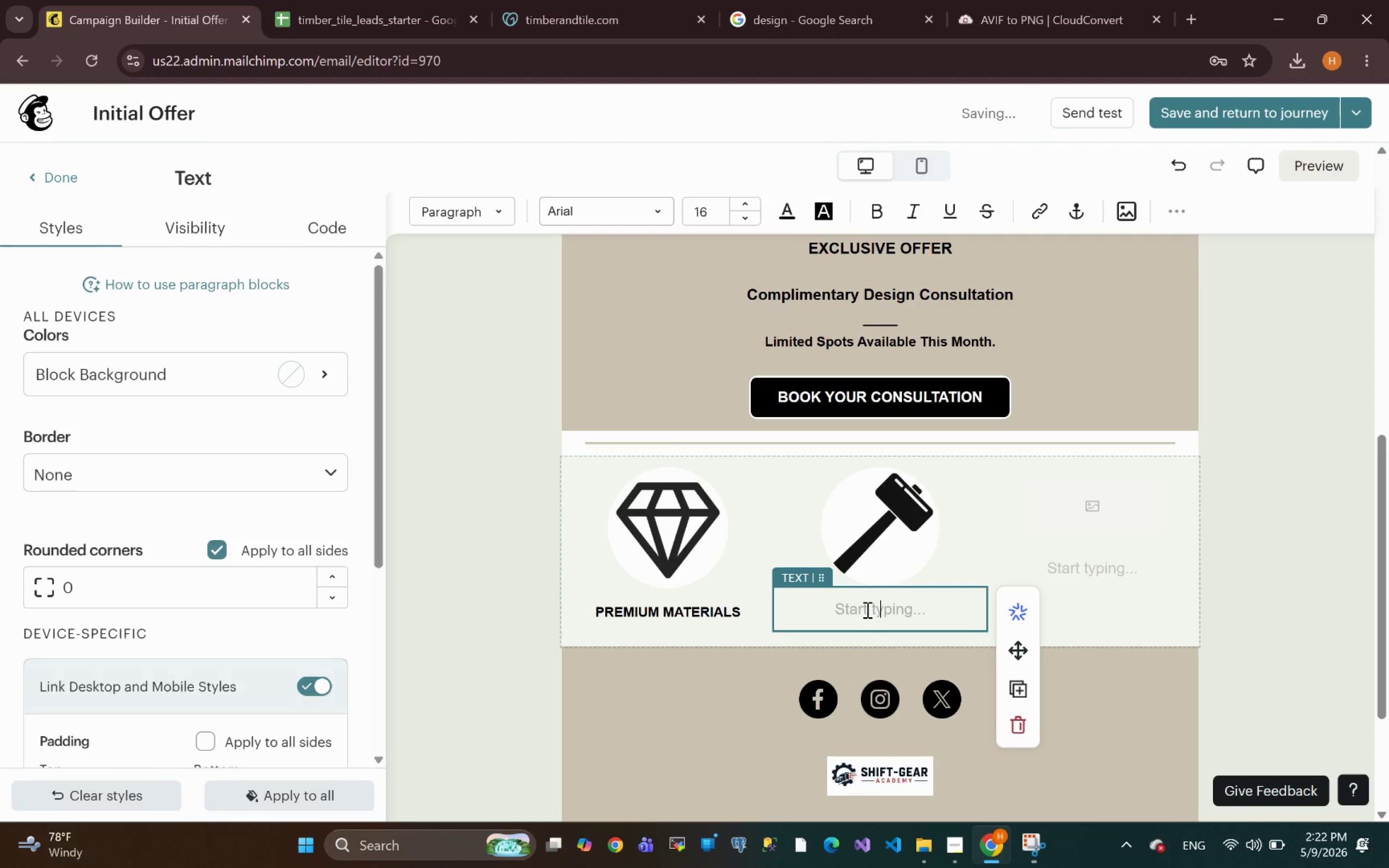 
key(Control+V)
 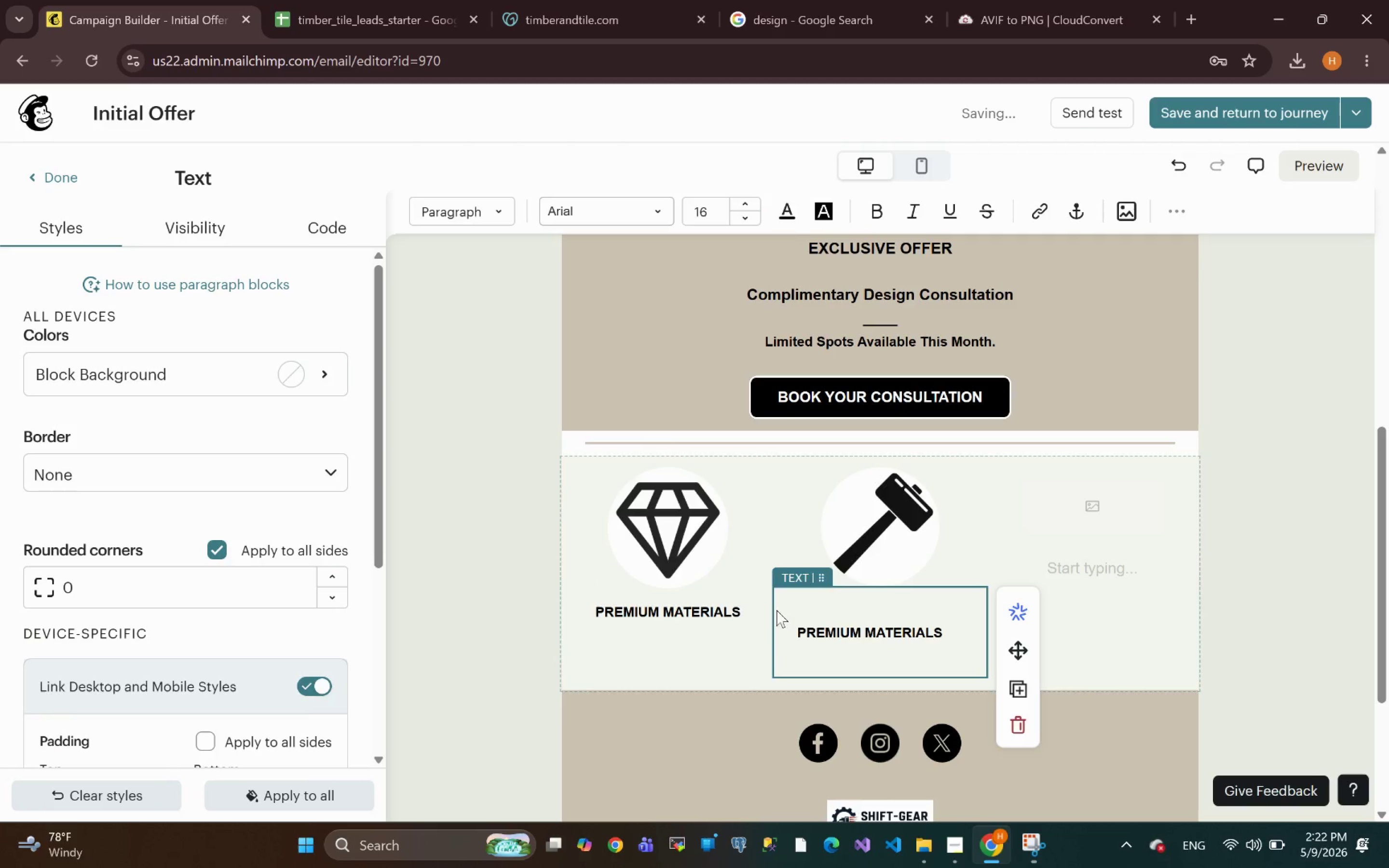 
key(Backspace)
 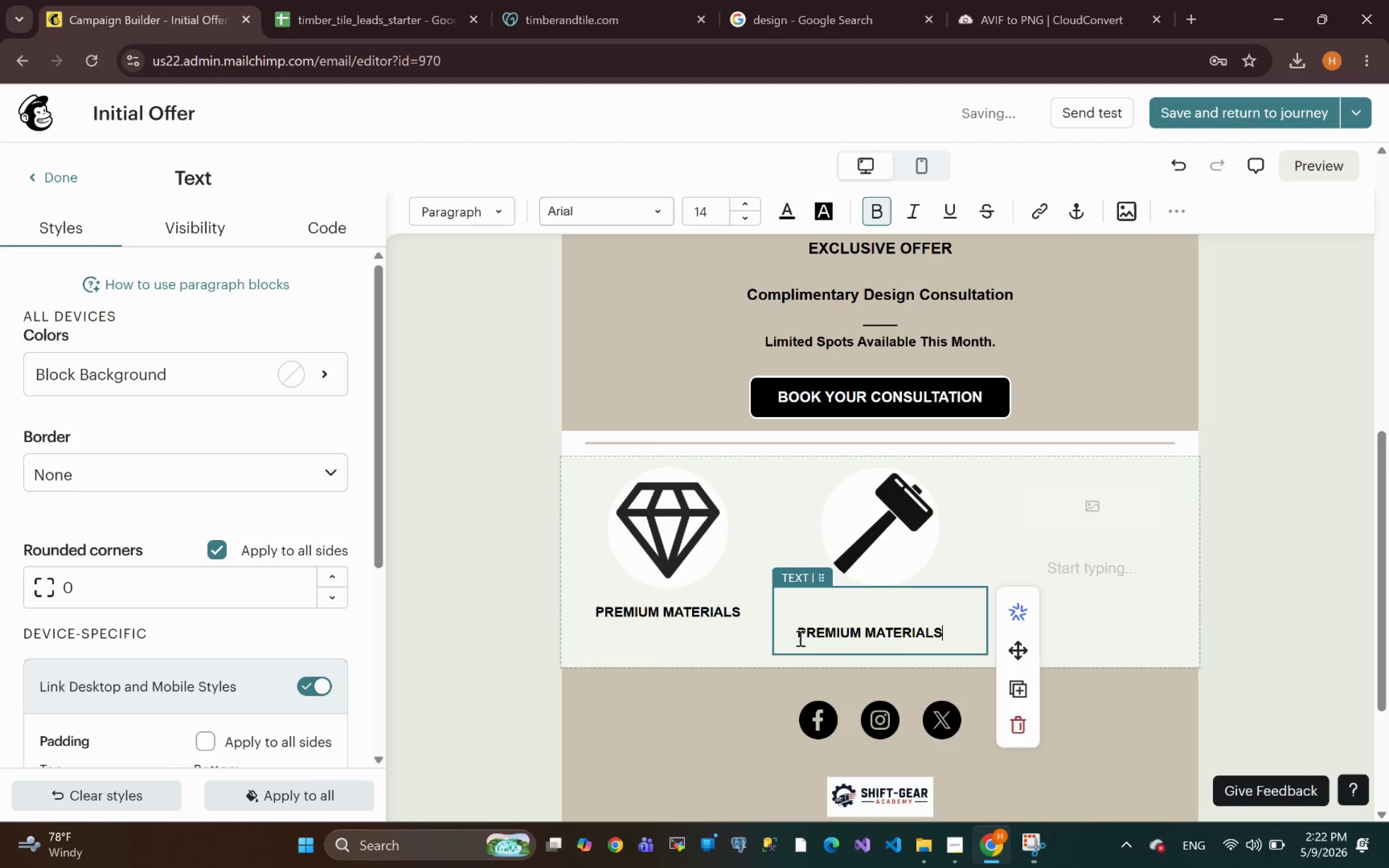 
left_click([802, 637])
 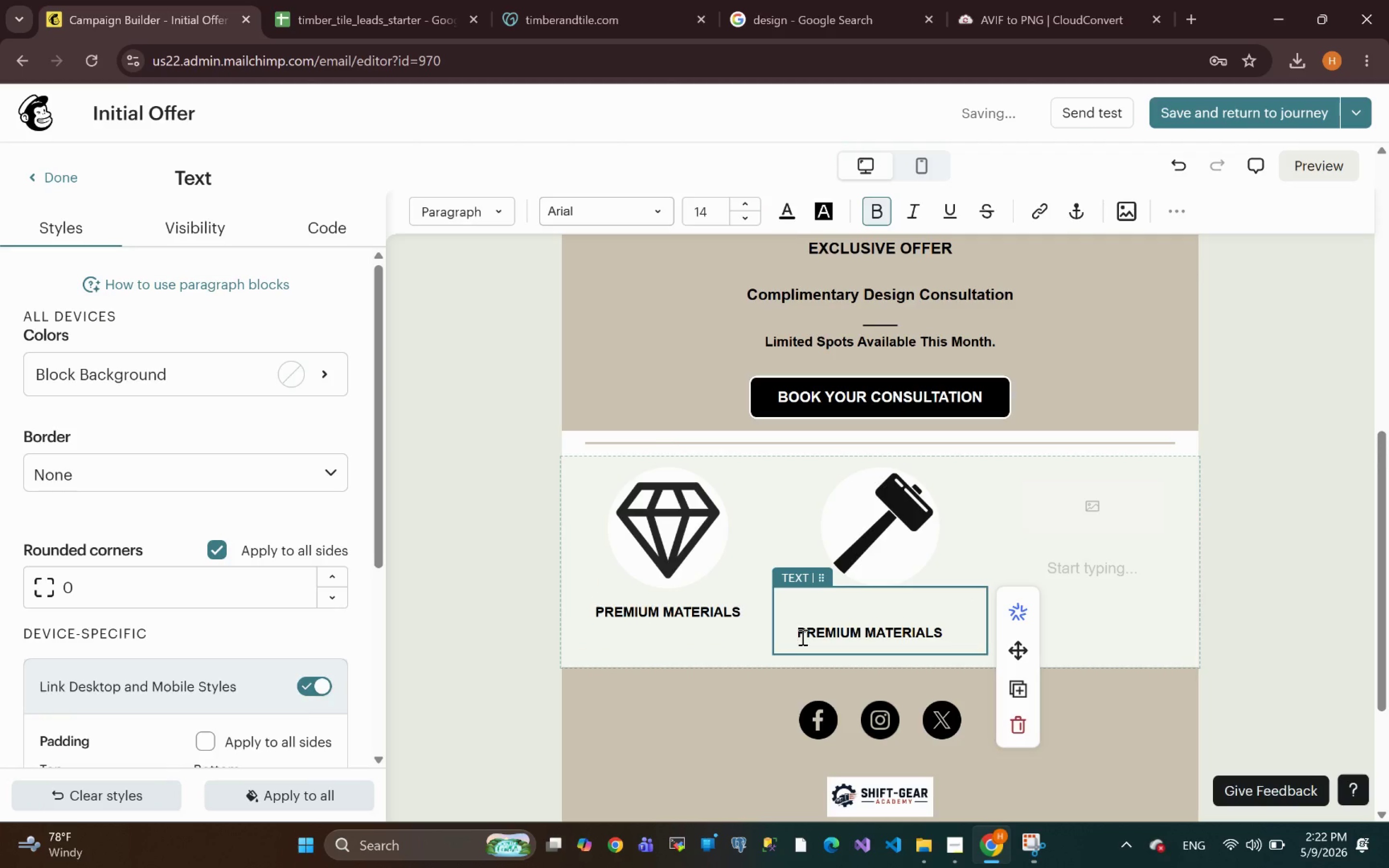 
key(Backspace)
 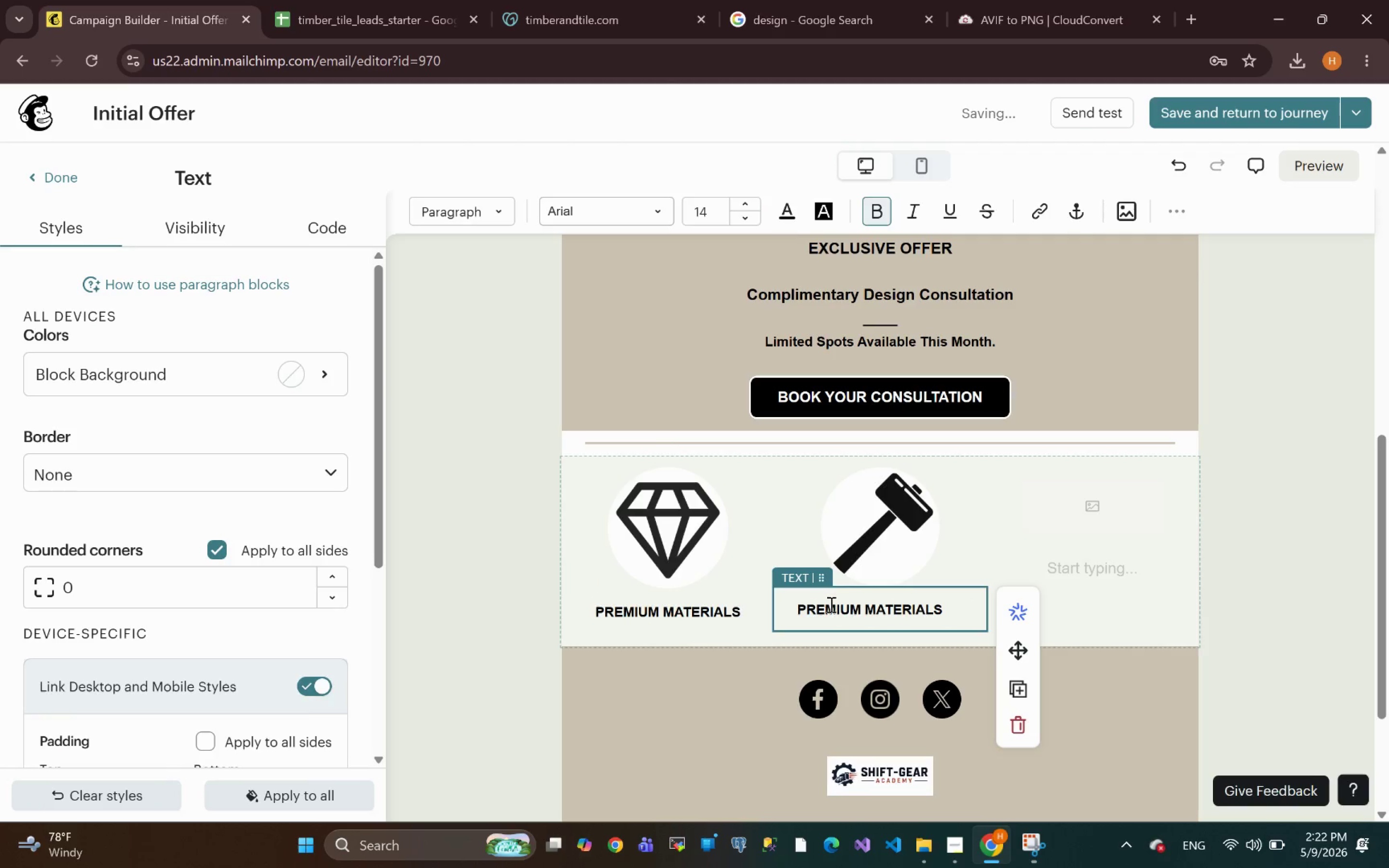 
double_click([831, 607])
 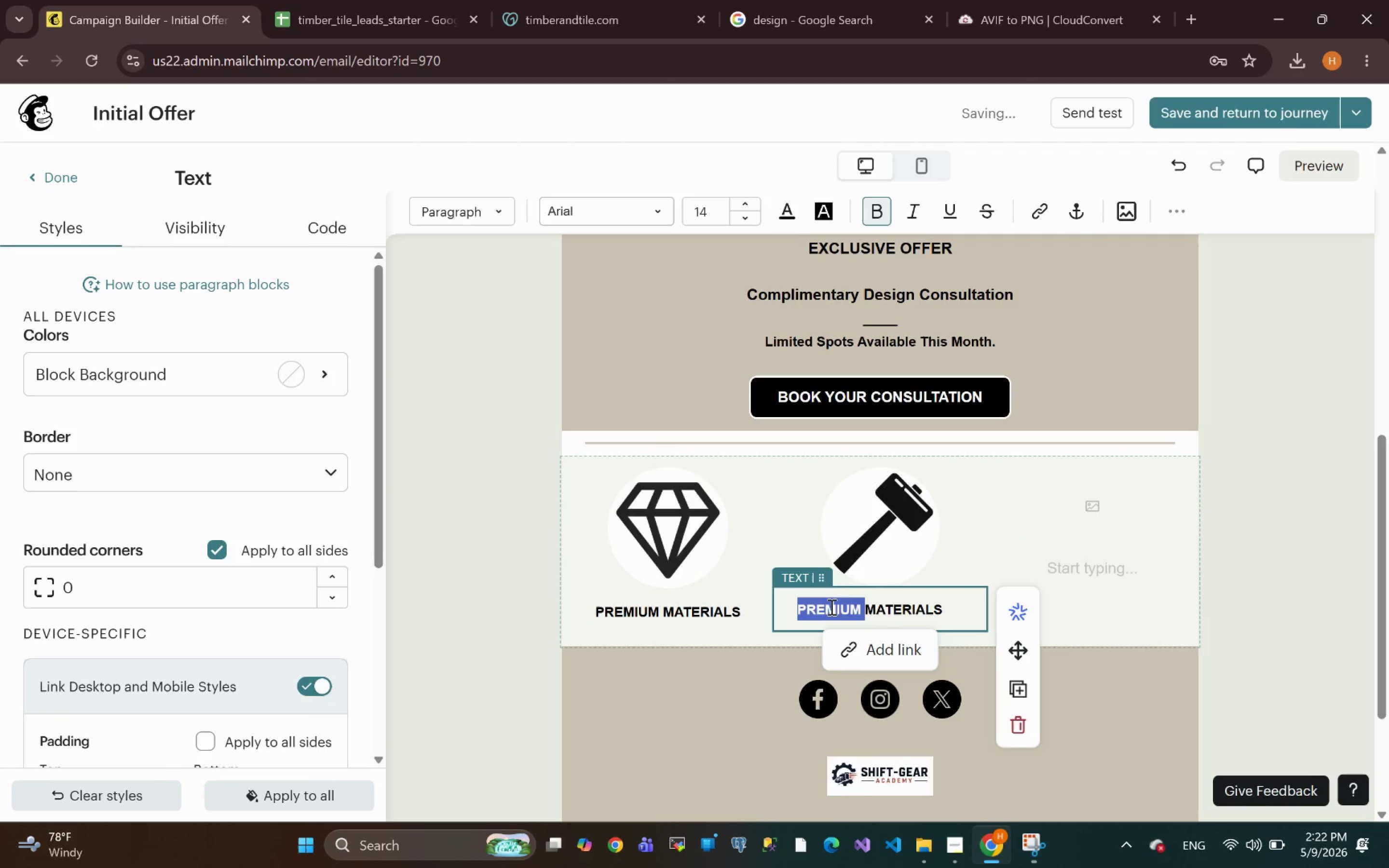 
type(EXPERT CRAFTSMAN )
key(Backspace)
type(SHIP)
 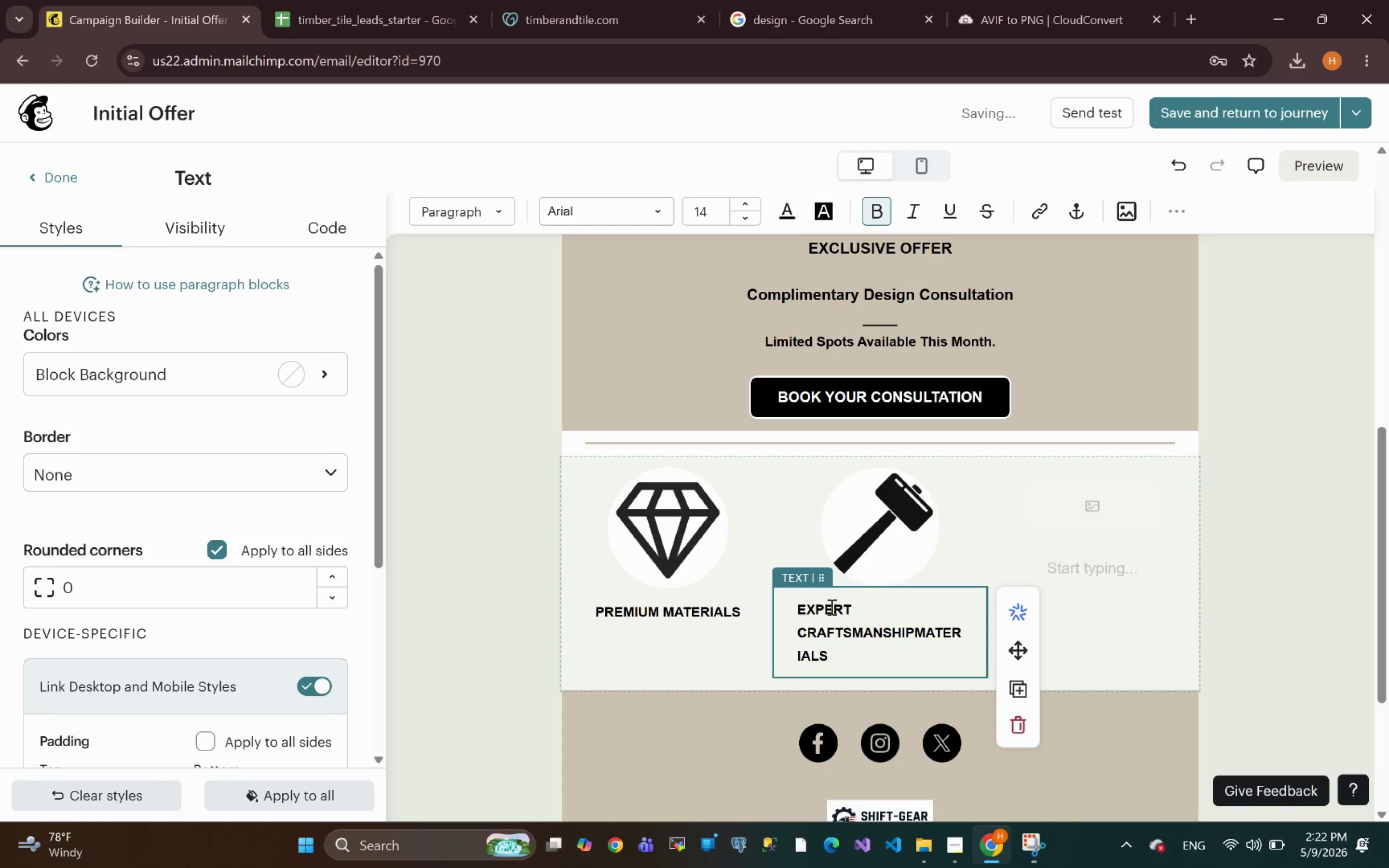 
hold_key(key=Delete, duration=1.46)
 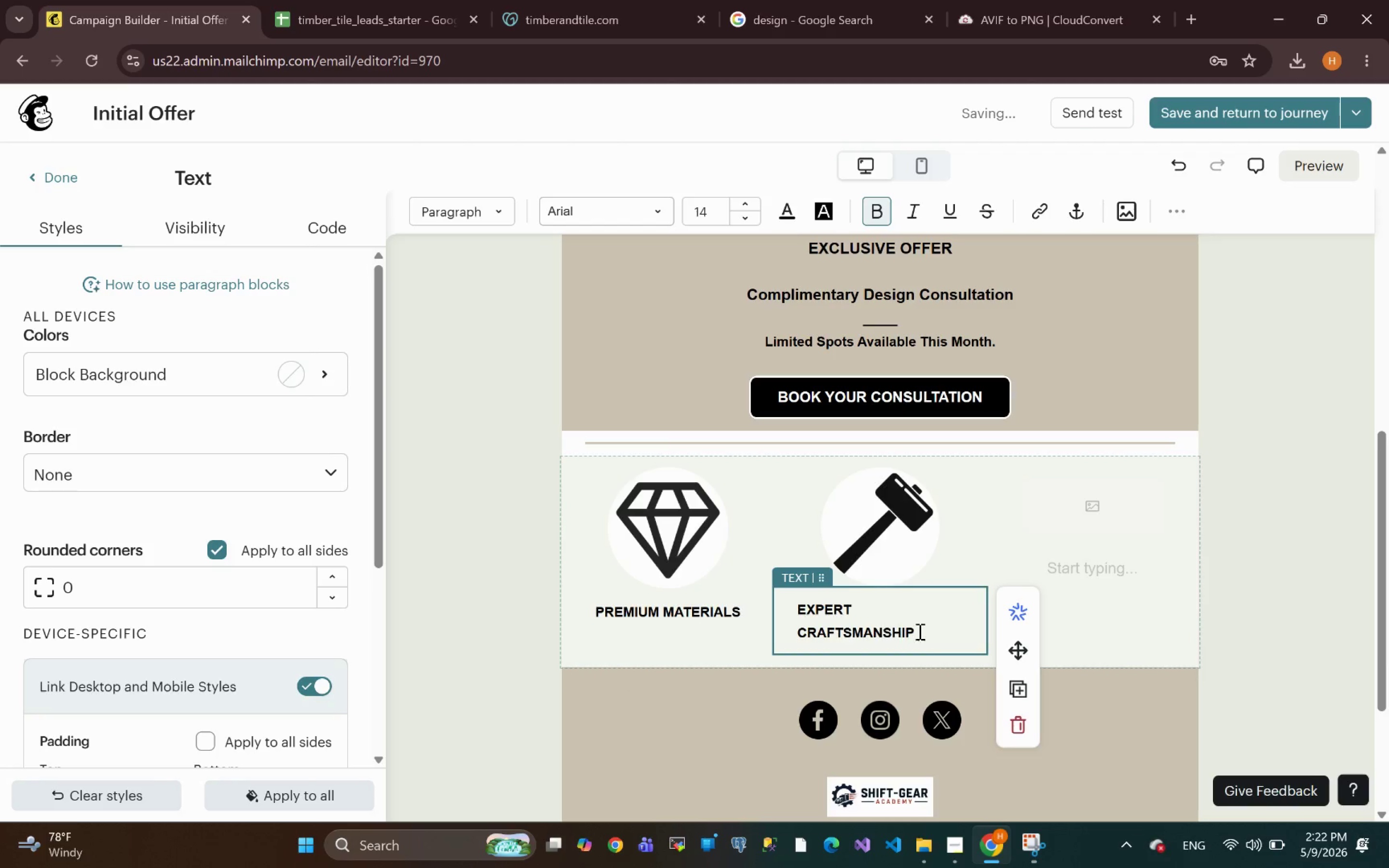 
left_click([855, 633])
 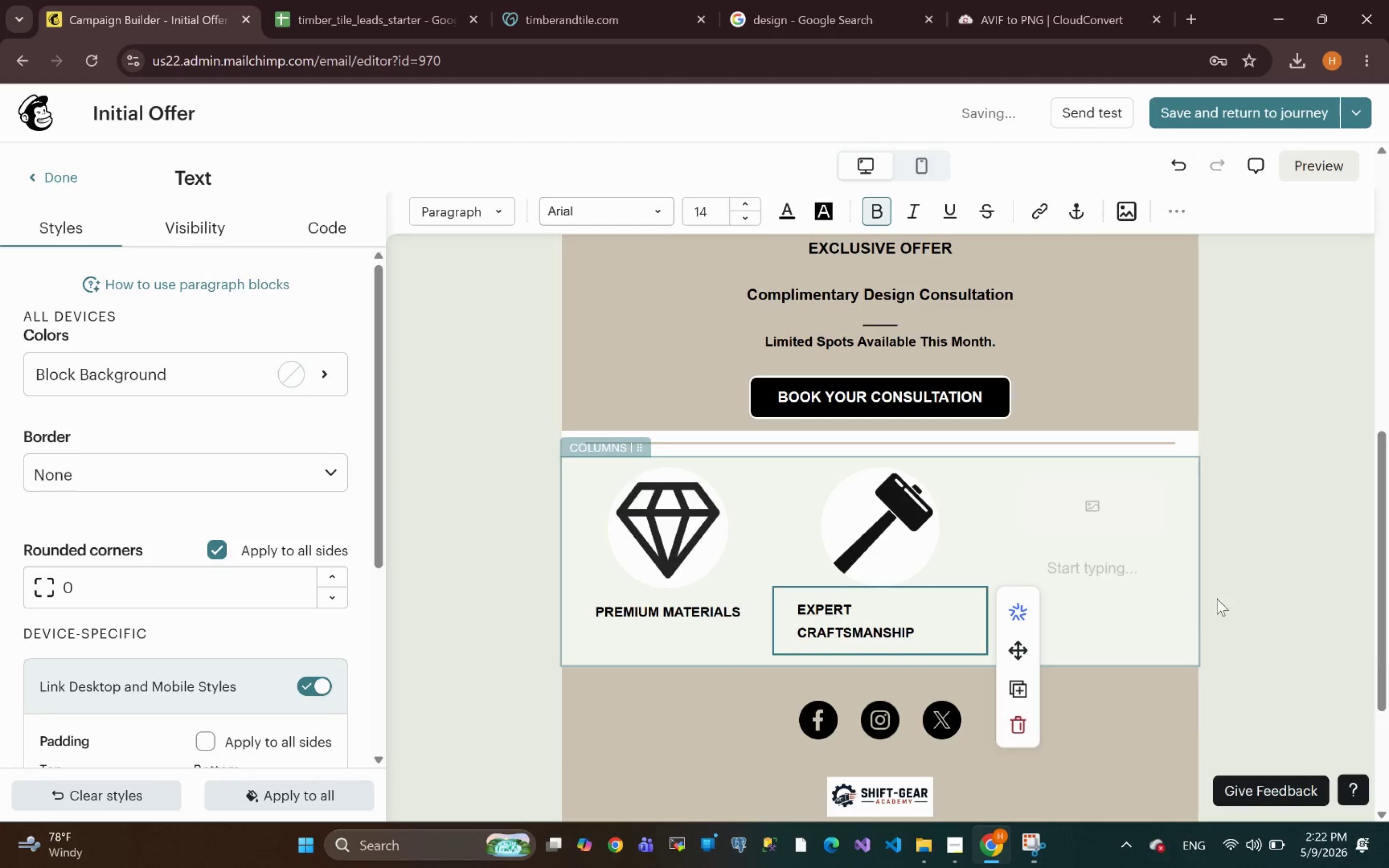 
left_click([1256, 595])
 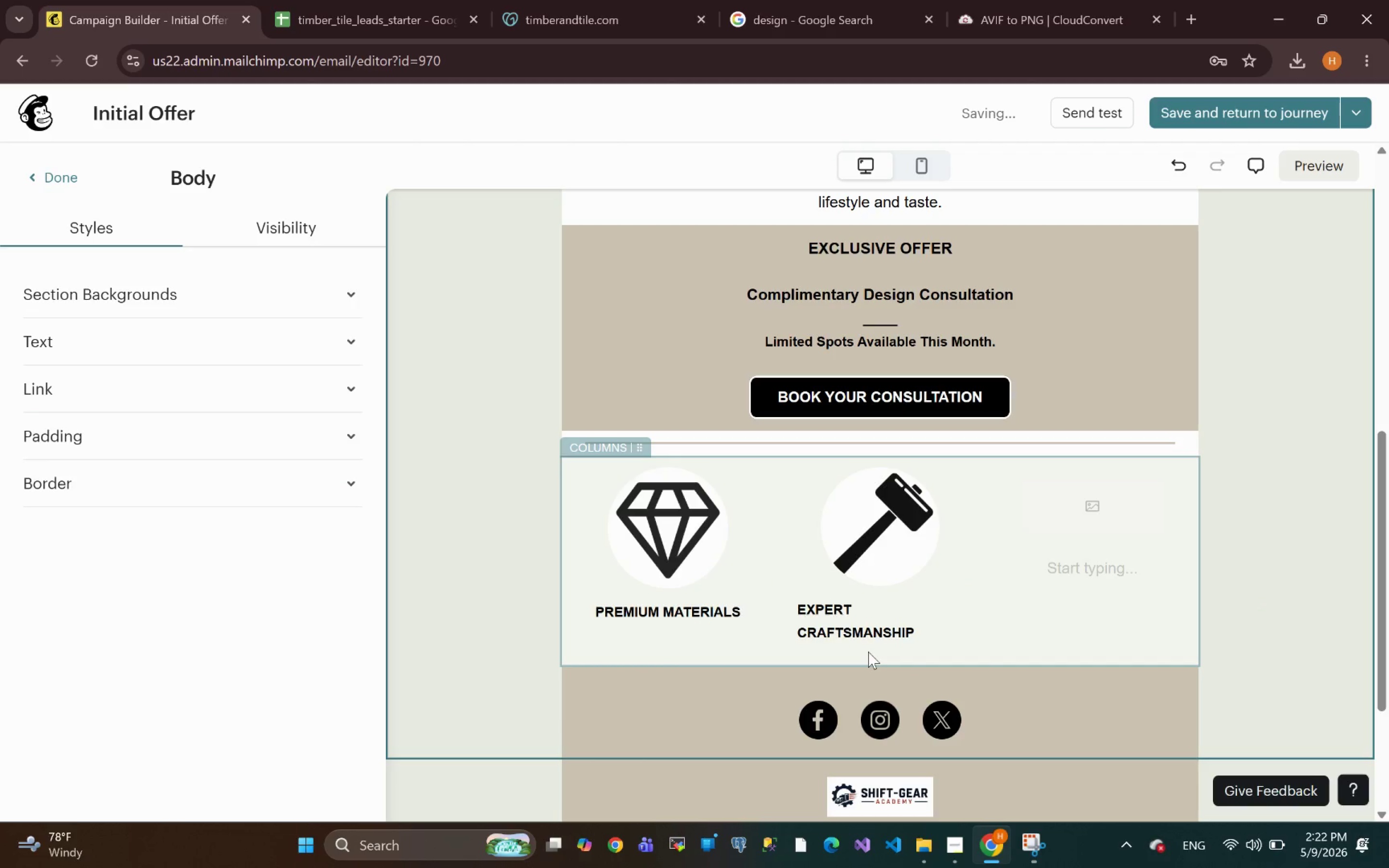 
left_click([864, 629])
 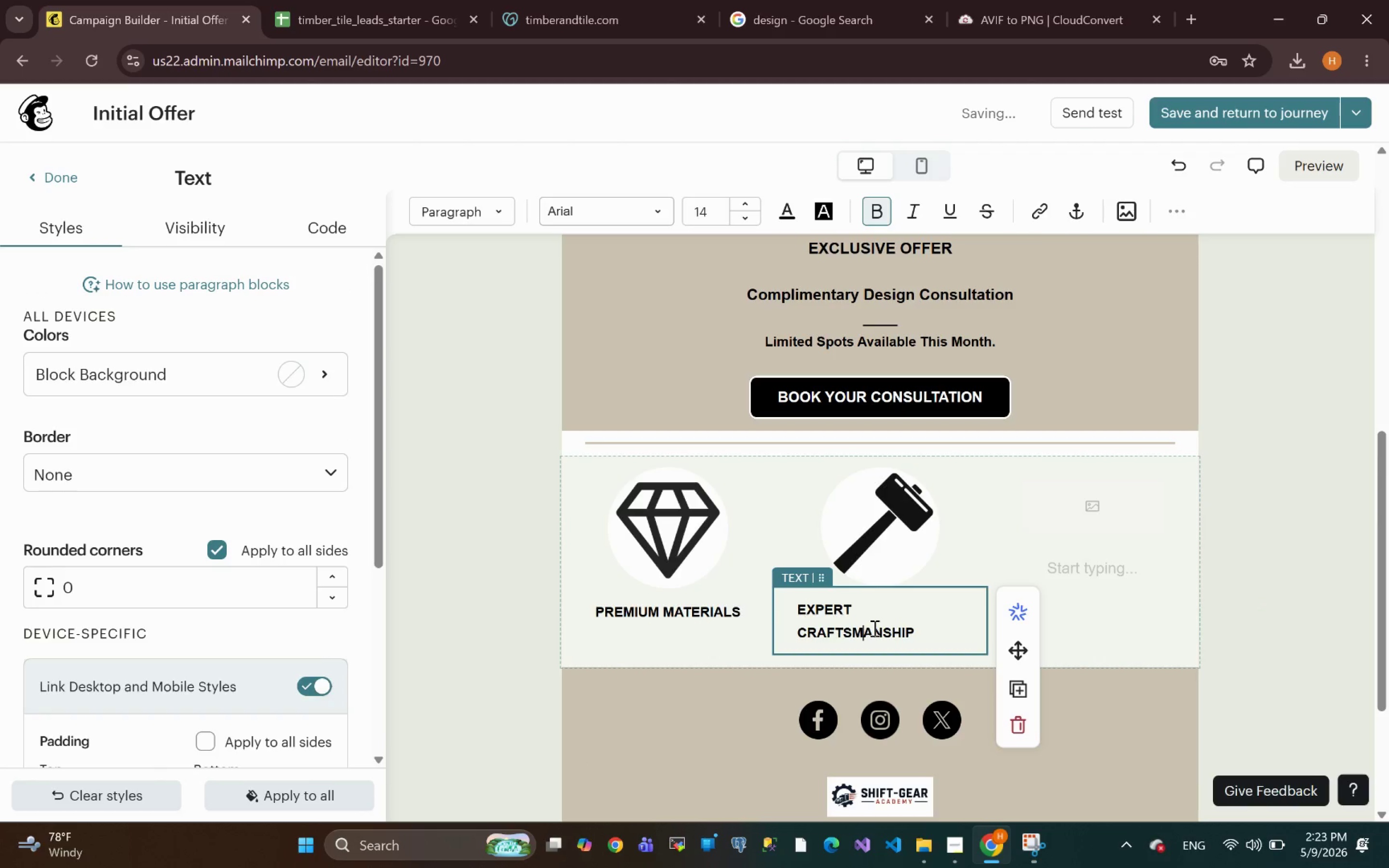 
left_click([924, 631])
 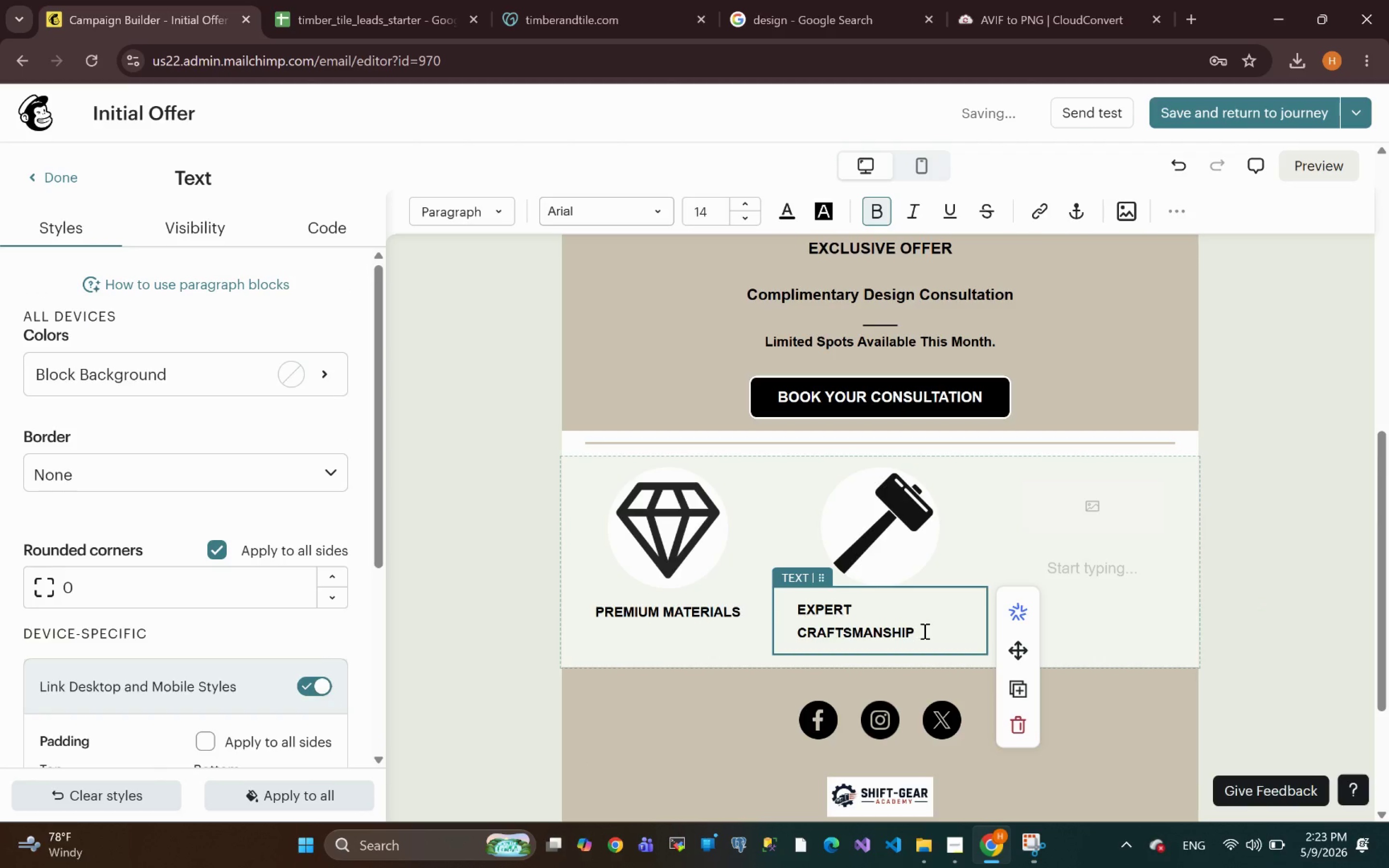 
left_click_drag(start_coordinate=[924, 631], to_coordinate=[783, 611])
 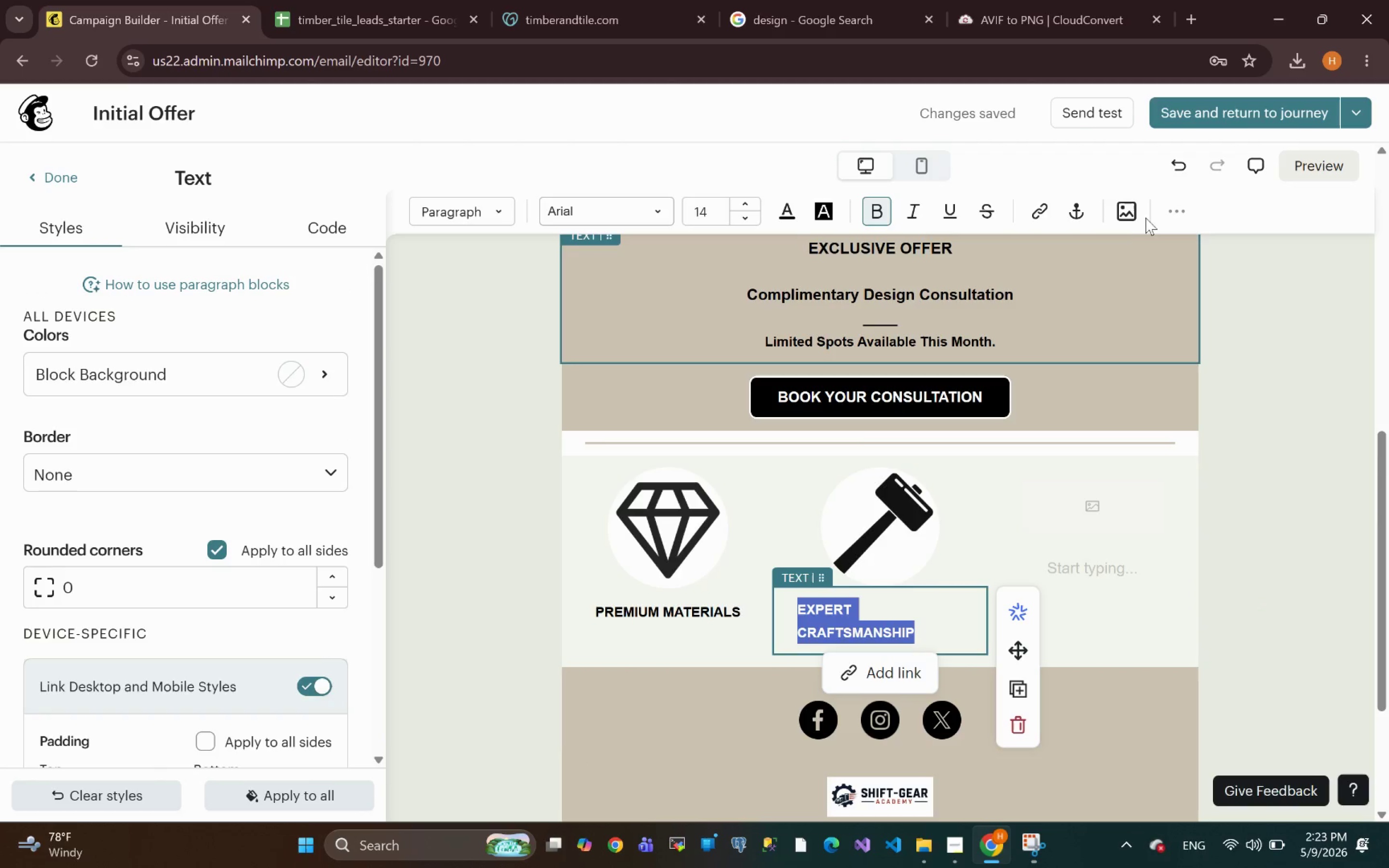 
left_click([1170, 214])
 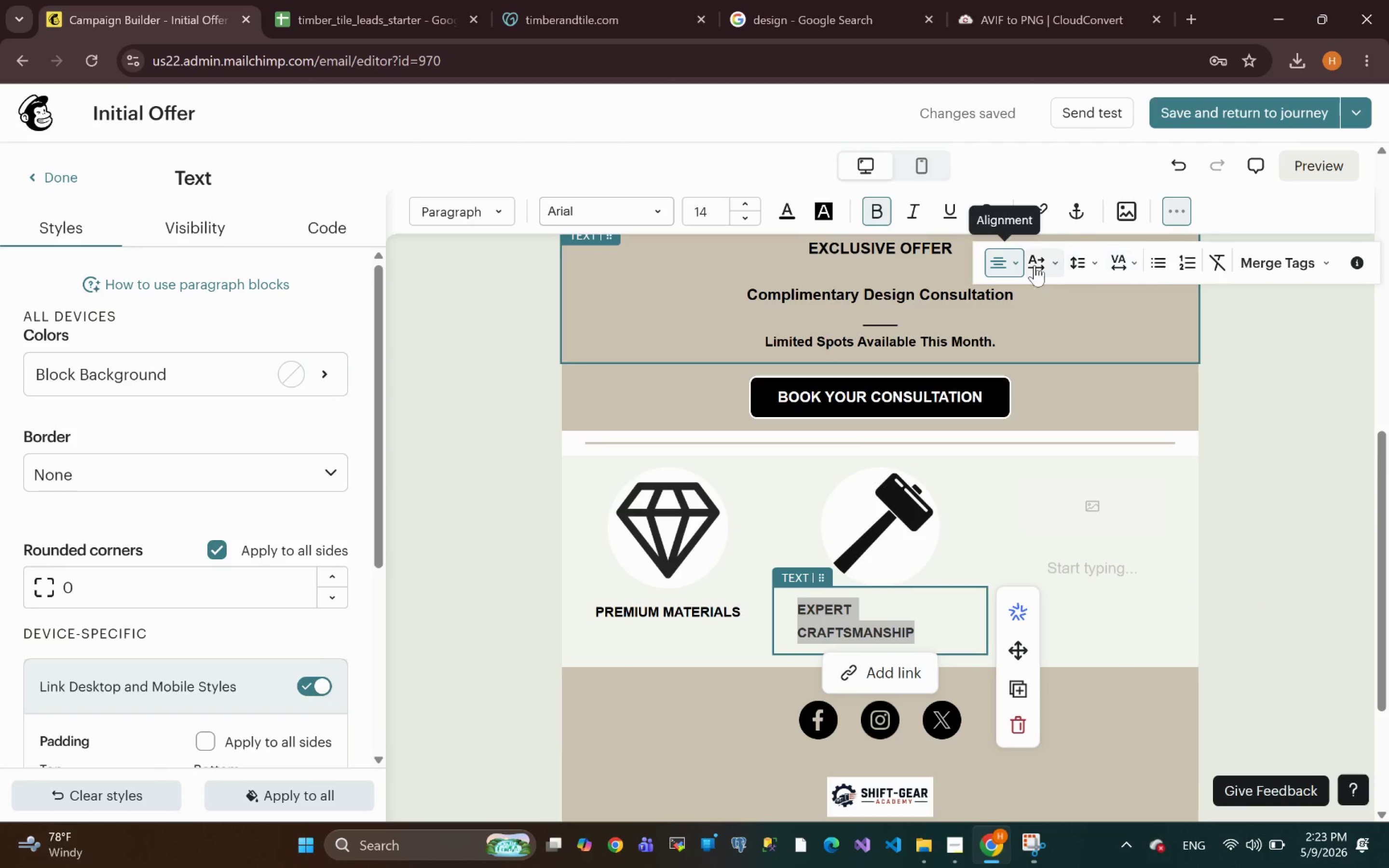 
left_click([1008, 254])
 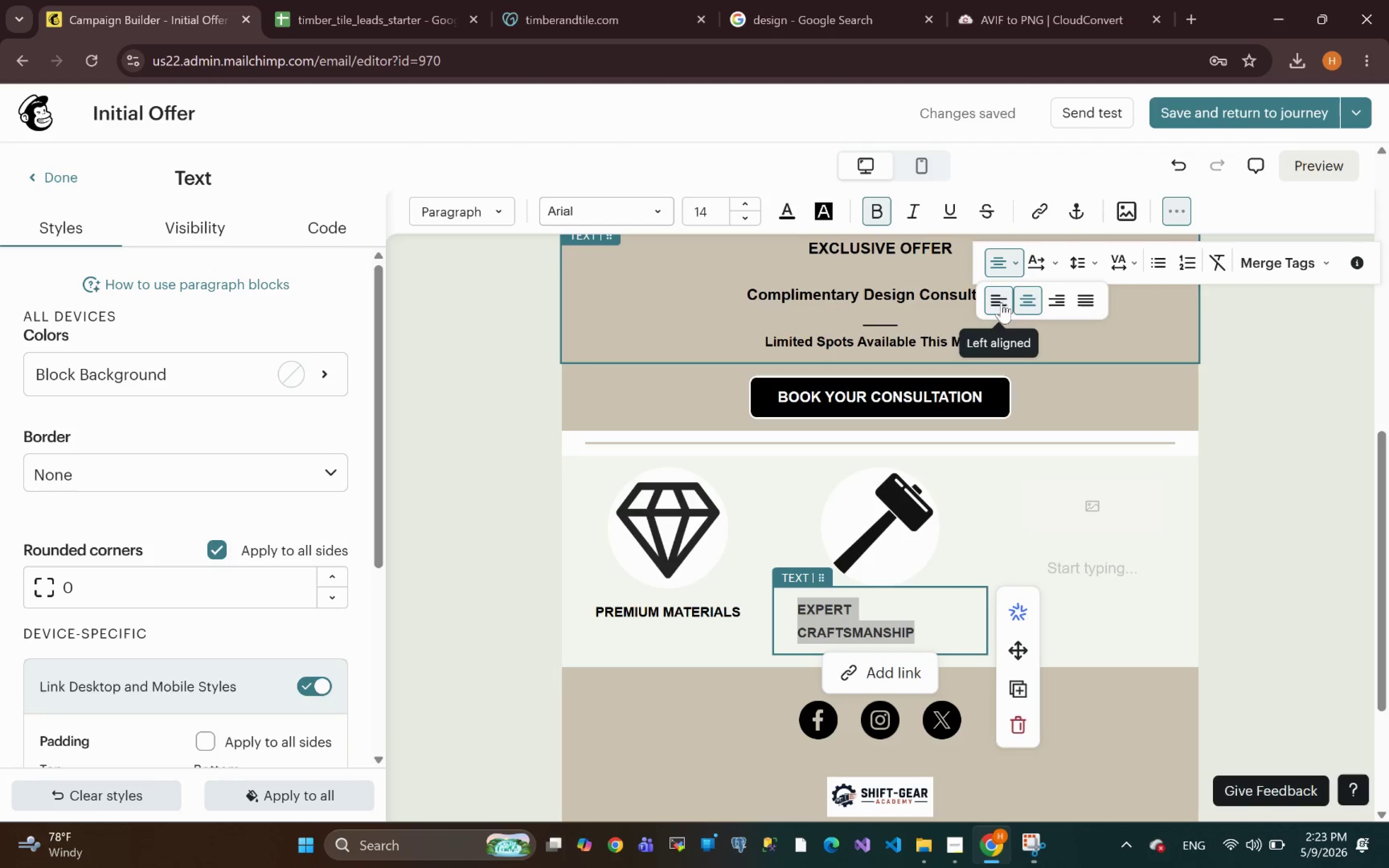 
left_click([1029, 300])
 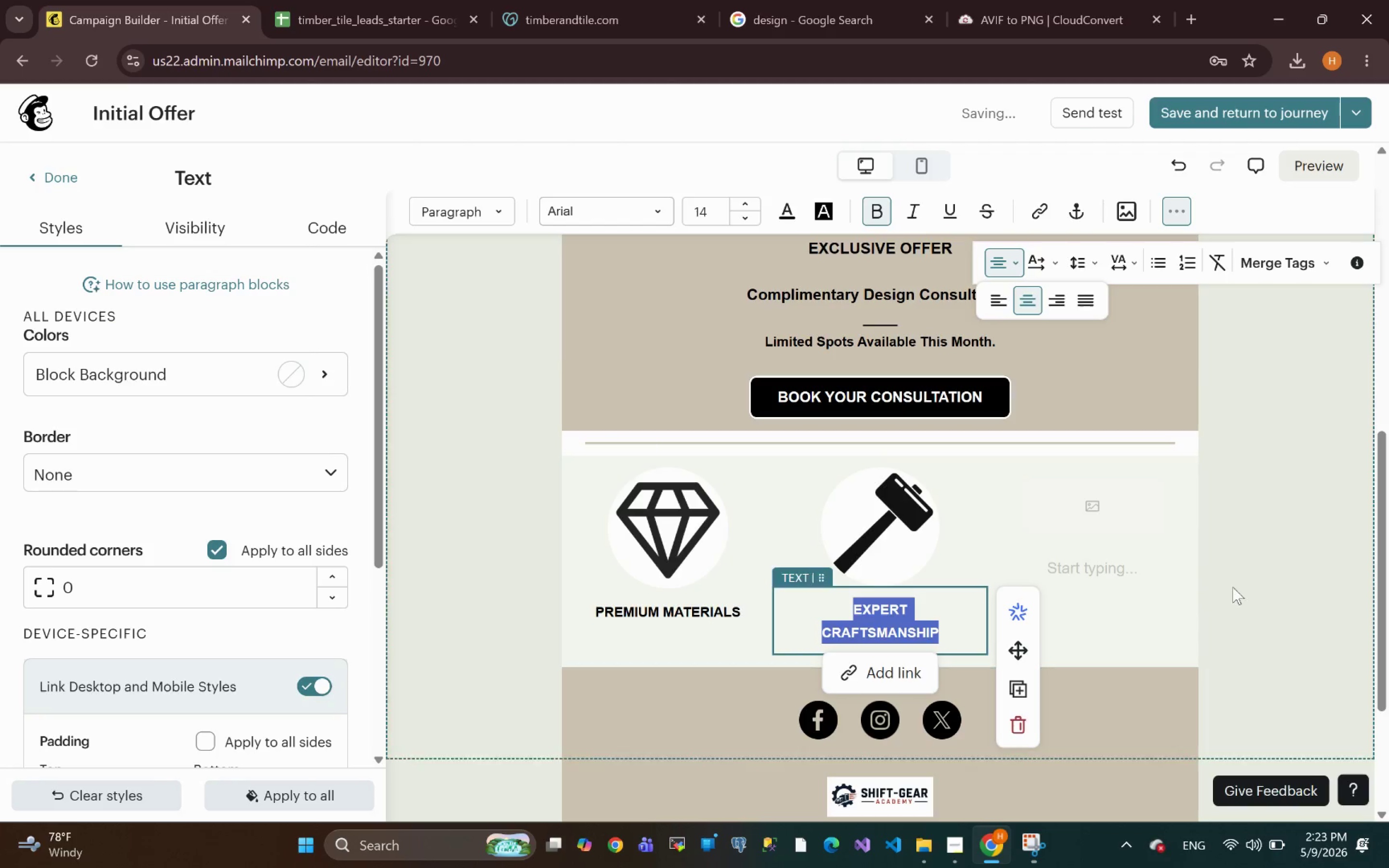 
left_click([1287, 594])
 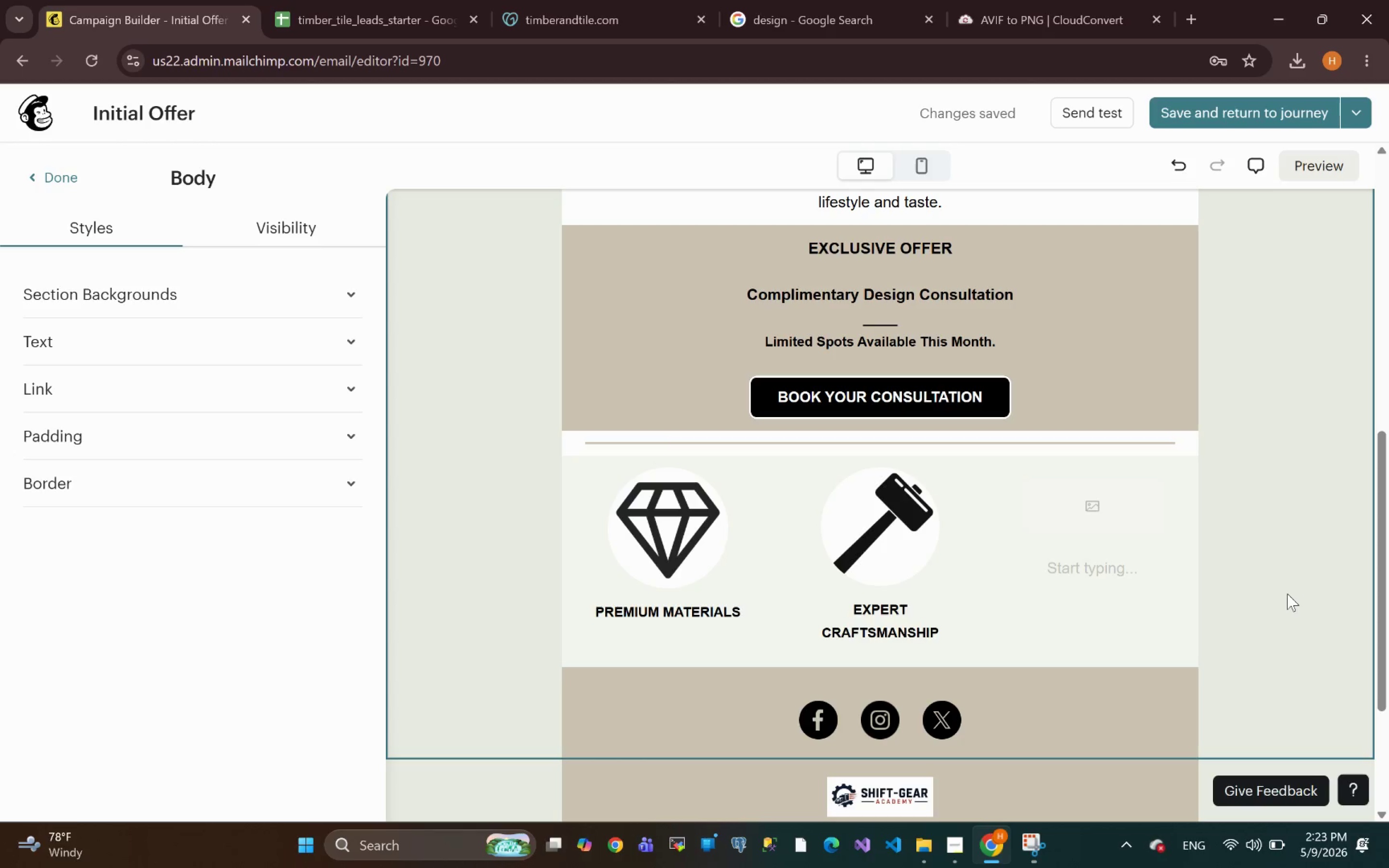 
wait(15.9)
 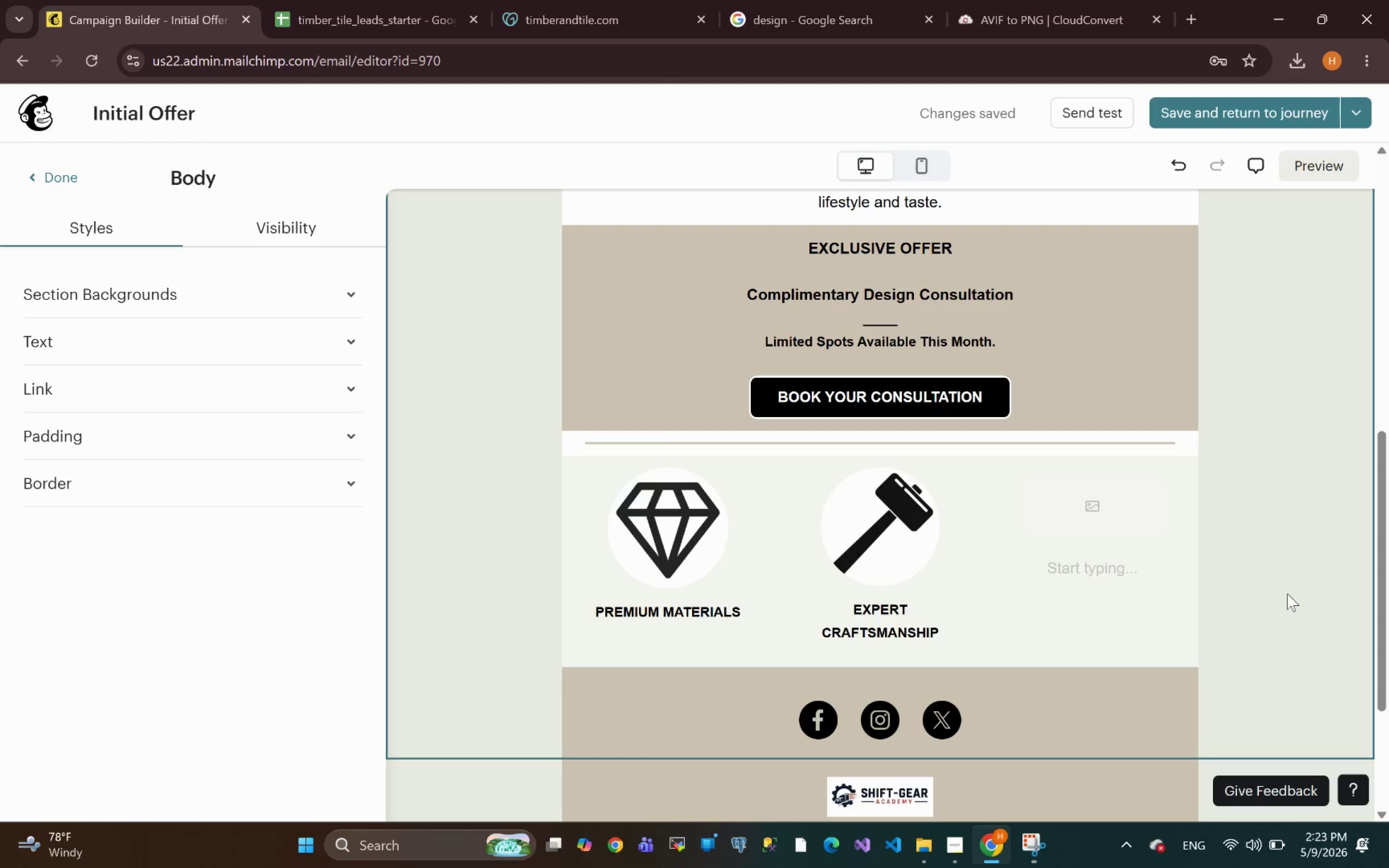 
left_click([1092, 503])
 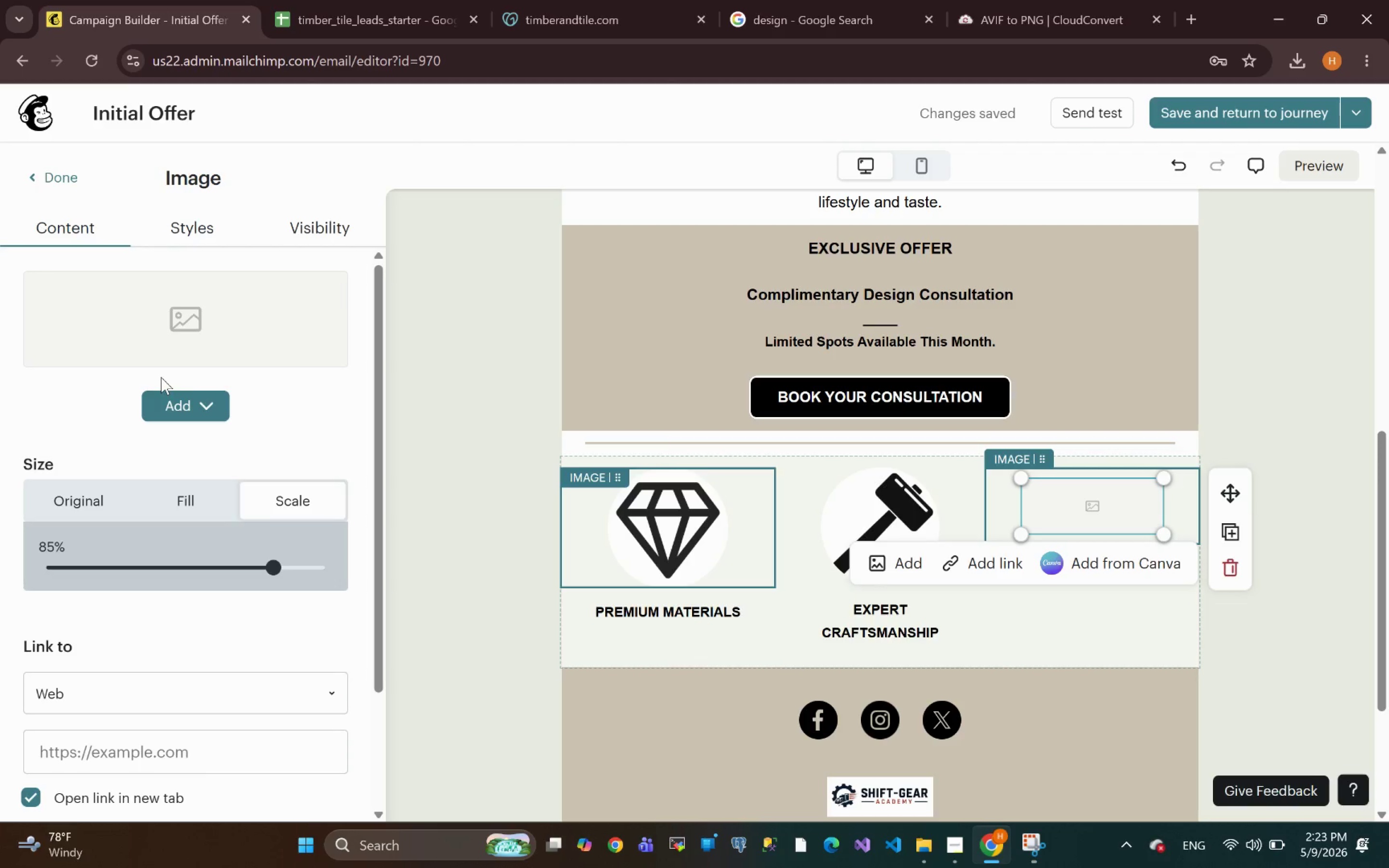 
left_click([195, 413])
 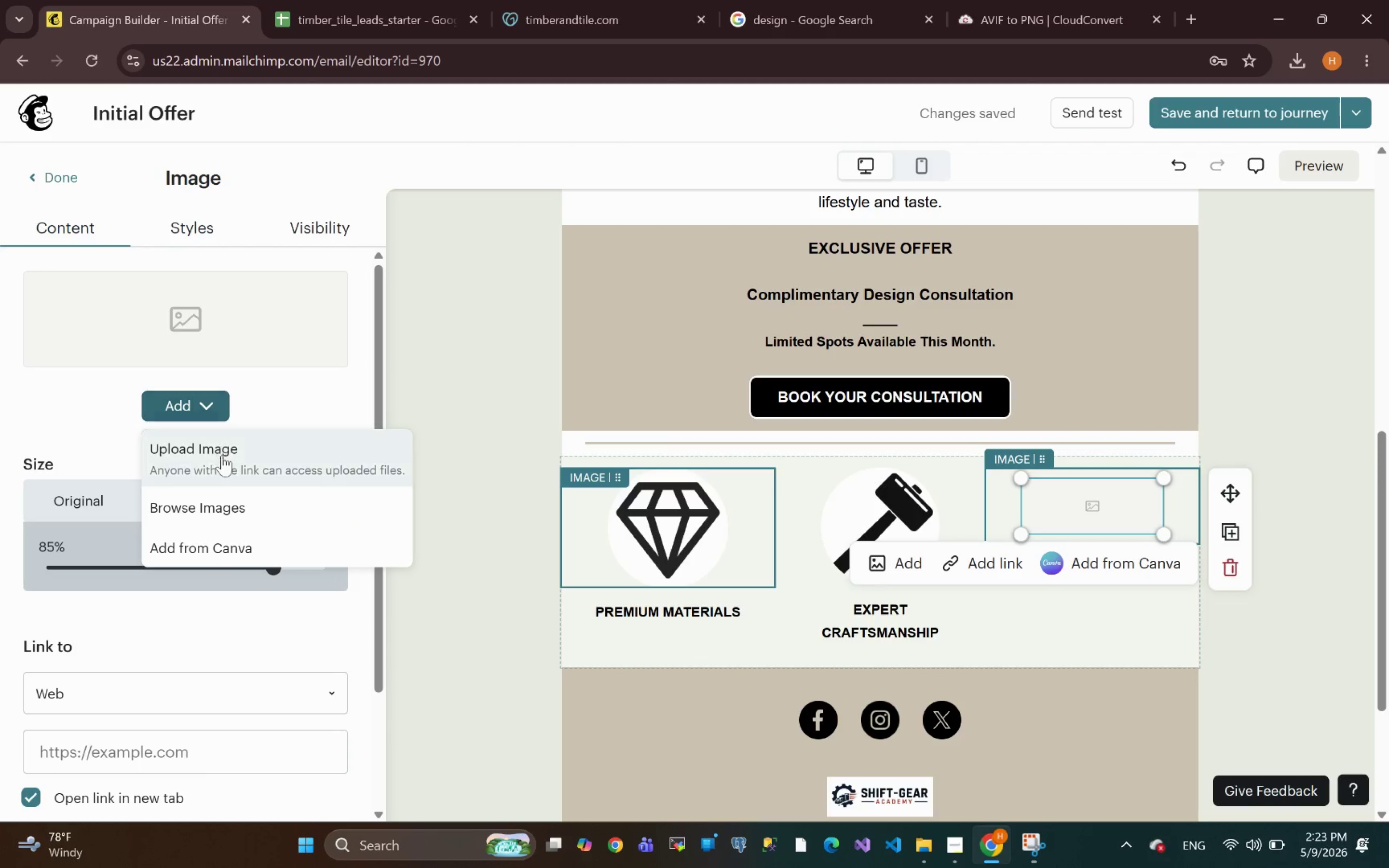 
left_click([222, 458])
 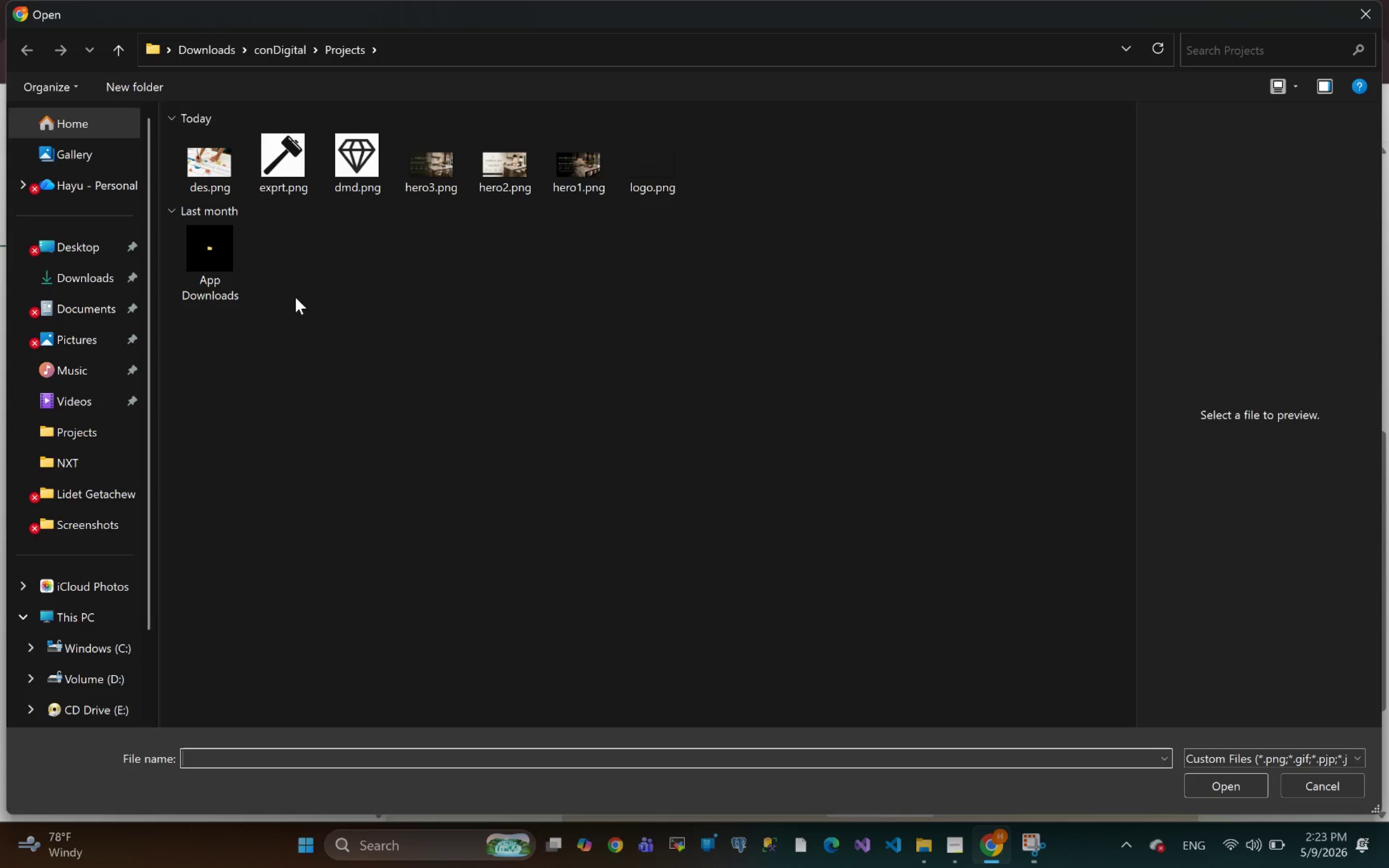 
left_click([202, 172])
 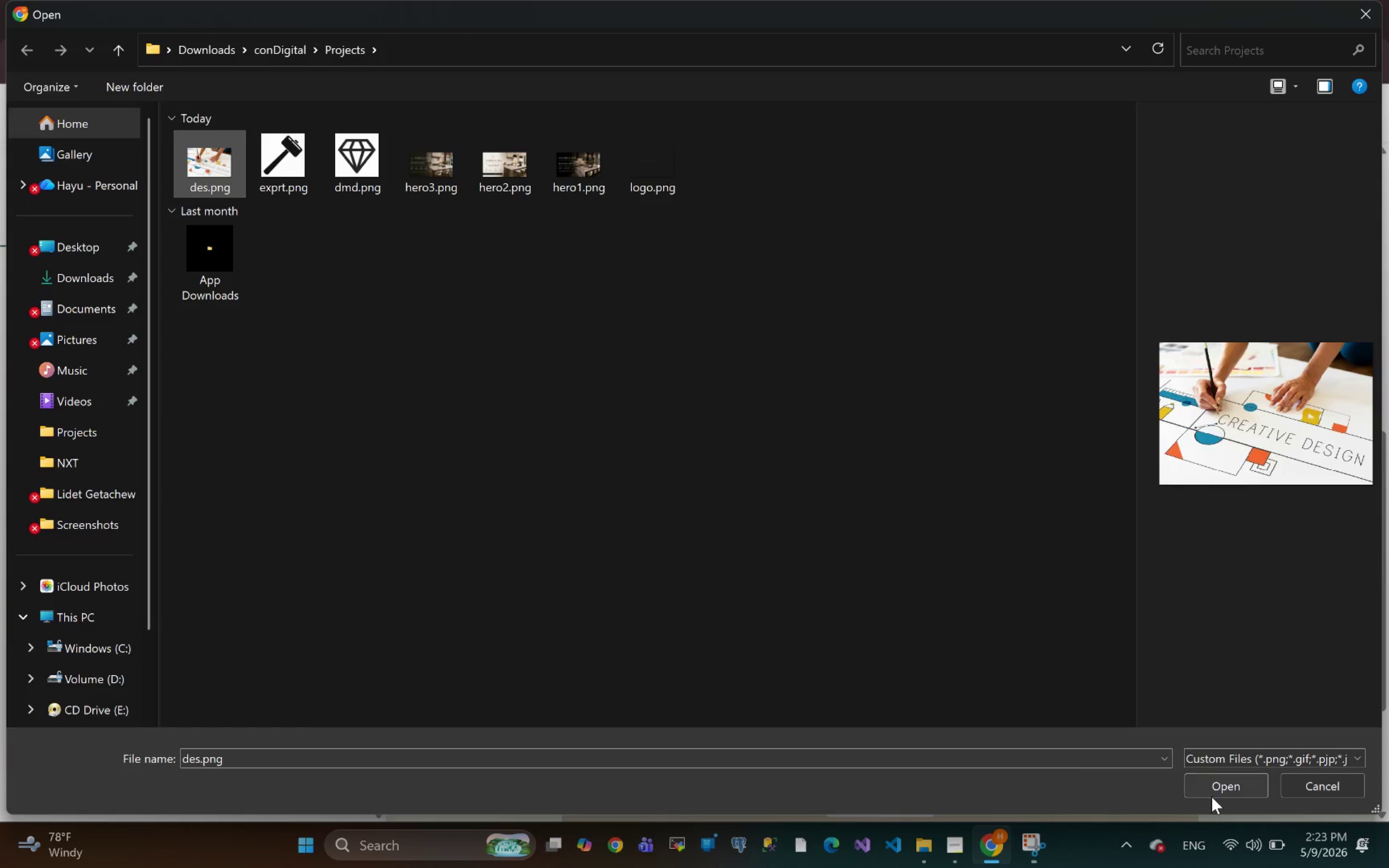 
left_click([1214, 797])
 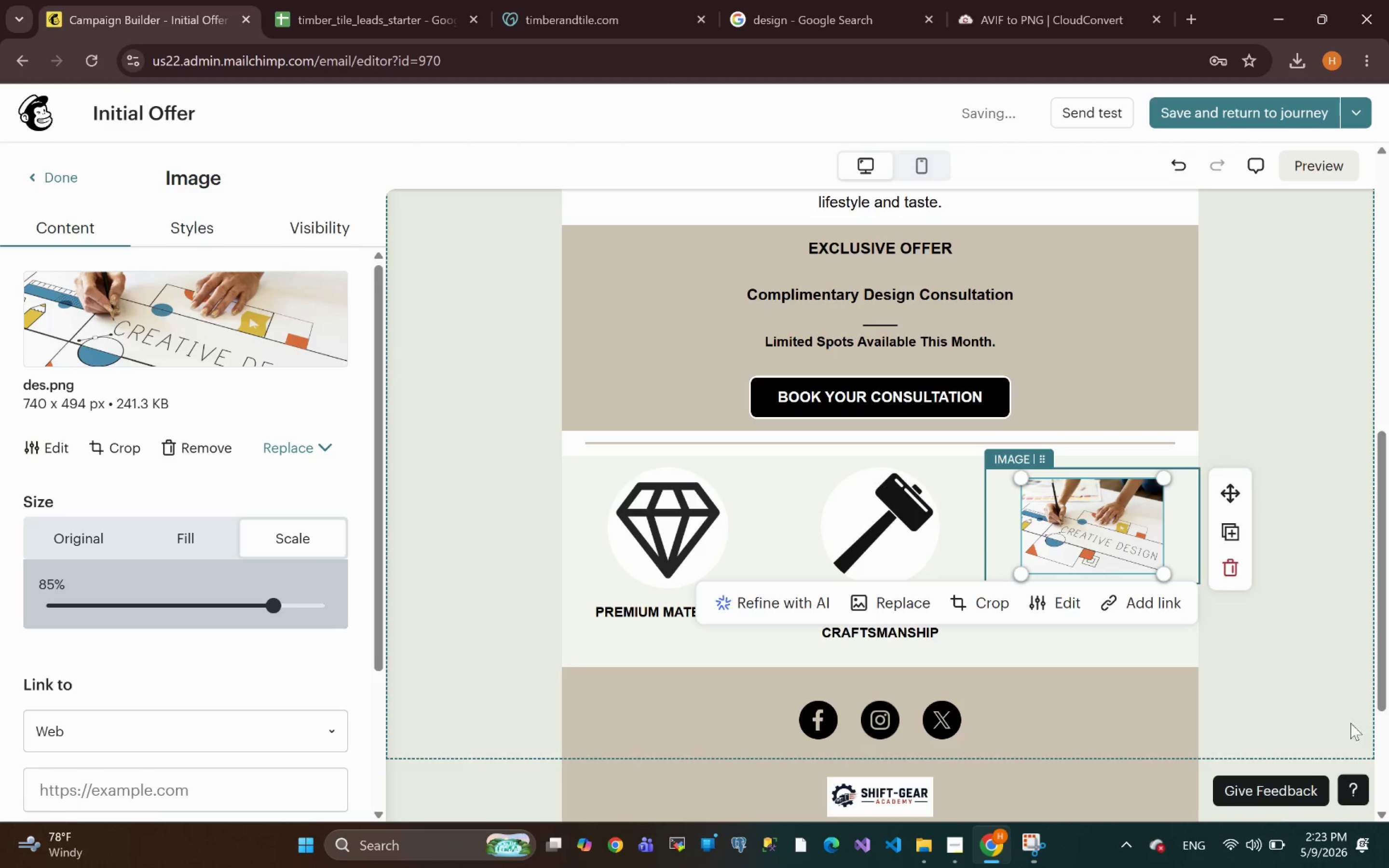 
wait(17.14)
 